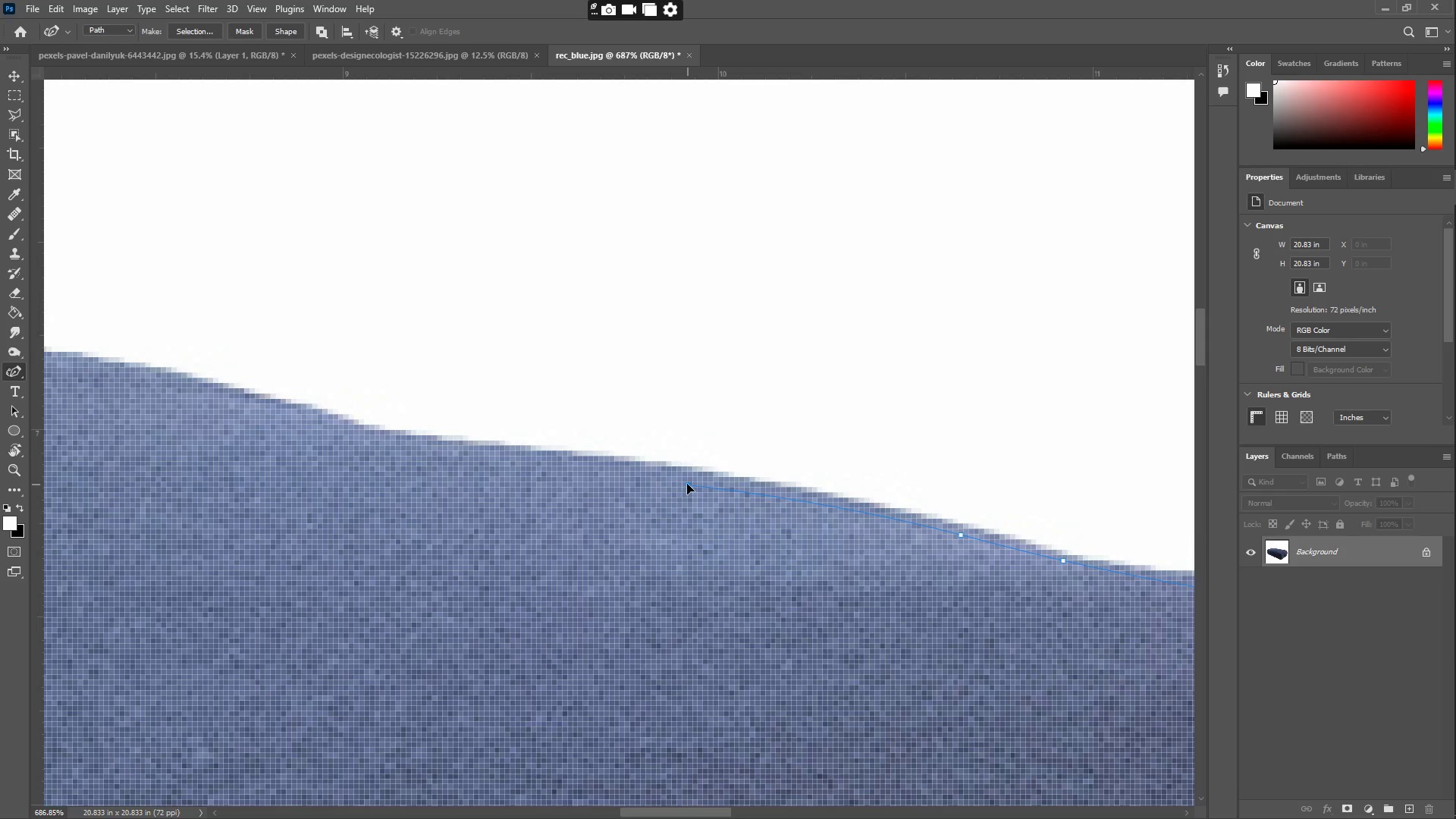 
left_click_drag(start_coordinate=[567, 458], to_coordinate=[875, 550])
 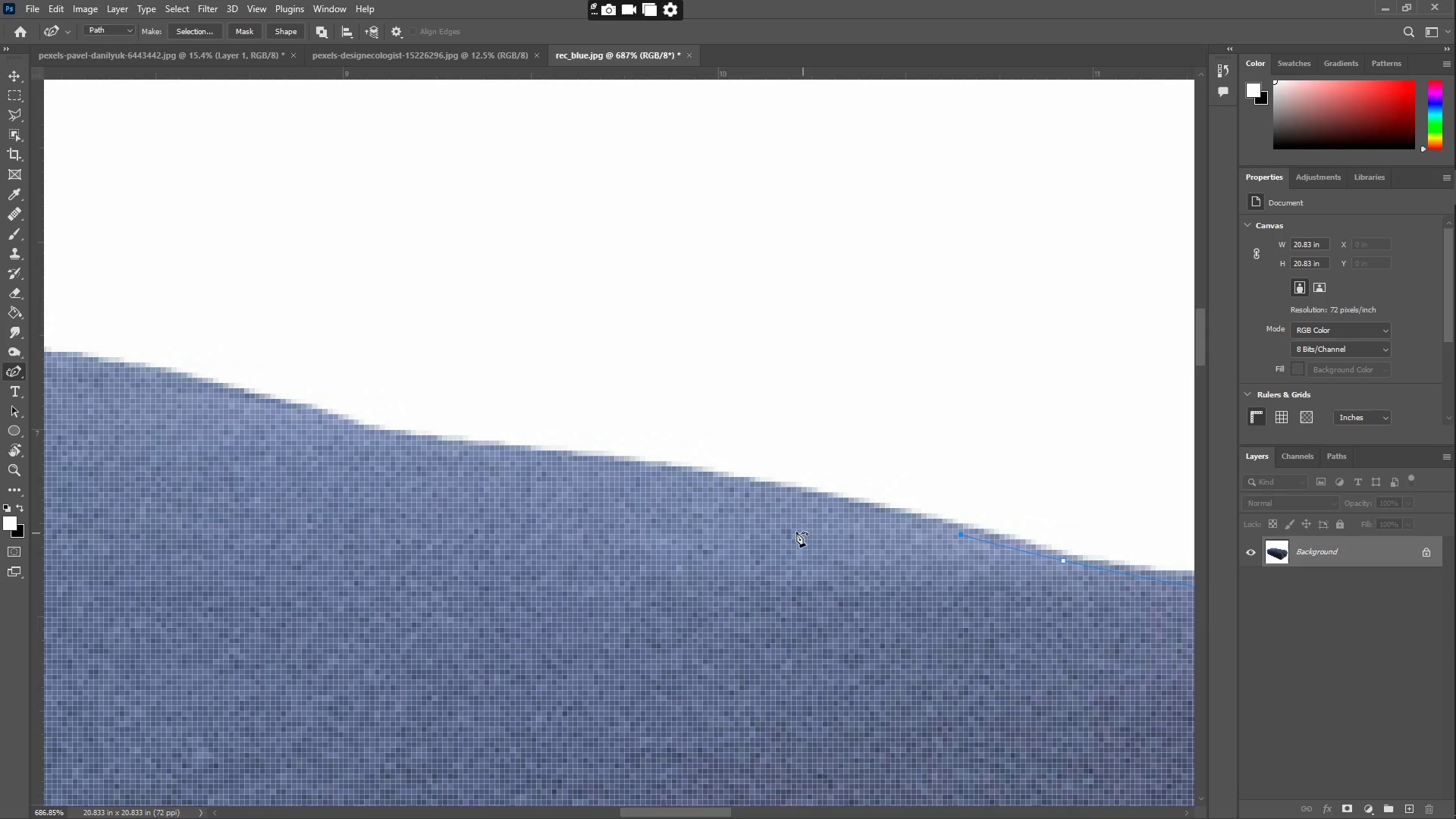 
left_click_drag(start_coordinate=[721, 504], to_coordinate=[681, 470])
 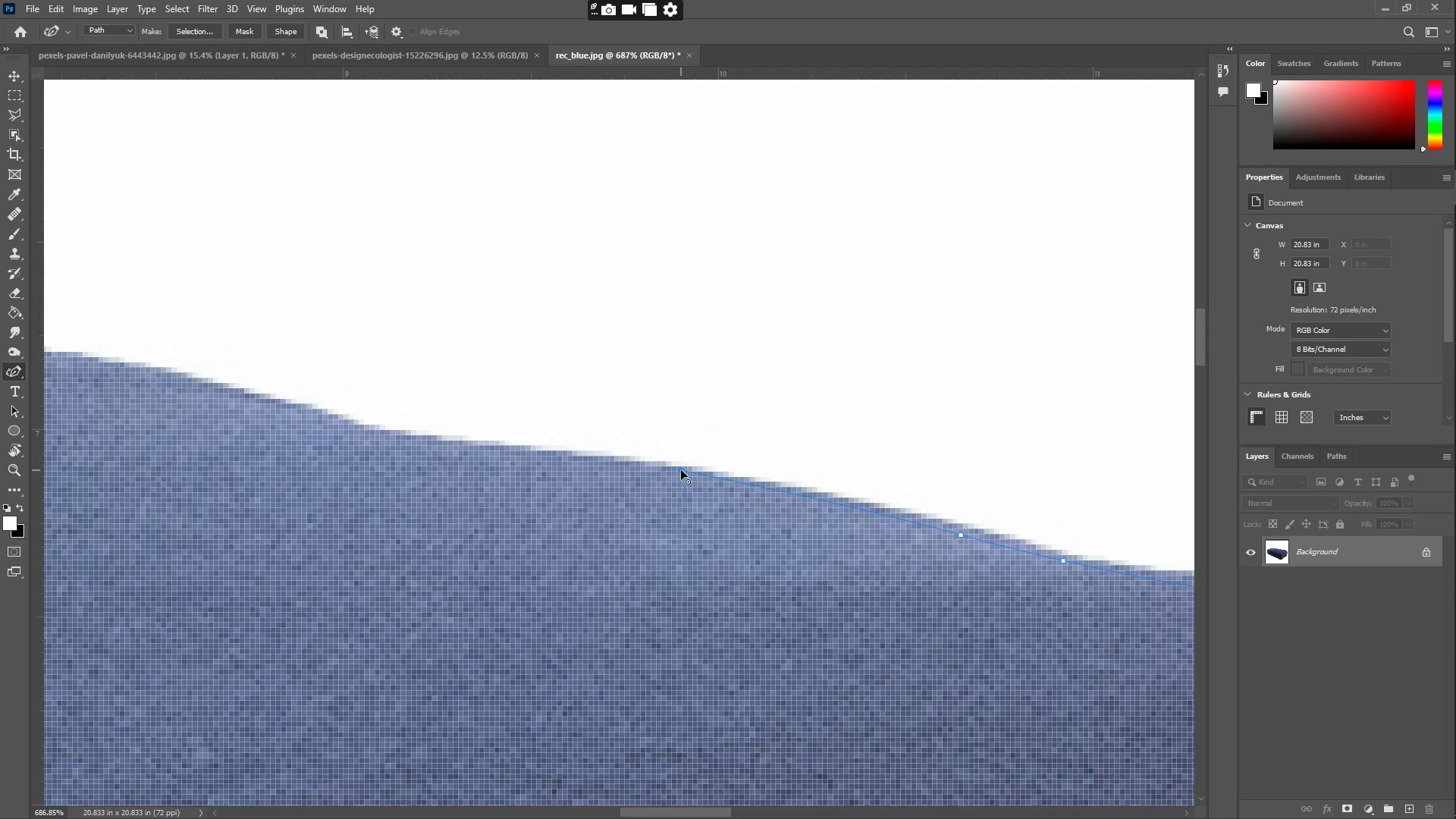 
hold_key(key=Space, duration=0.64)
 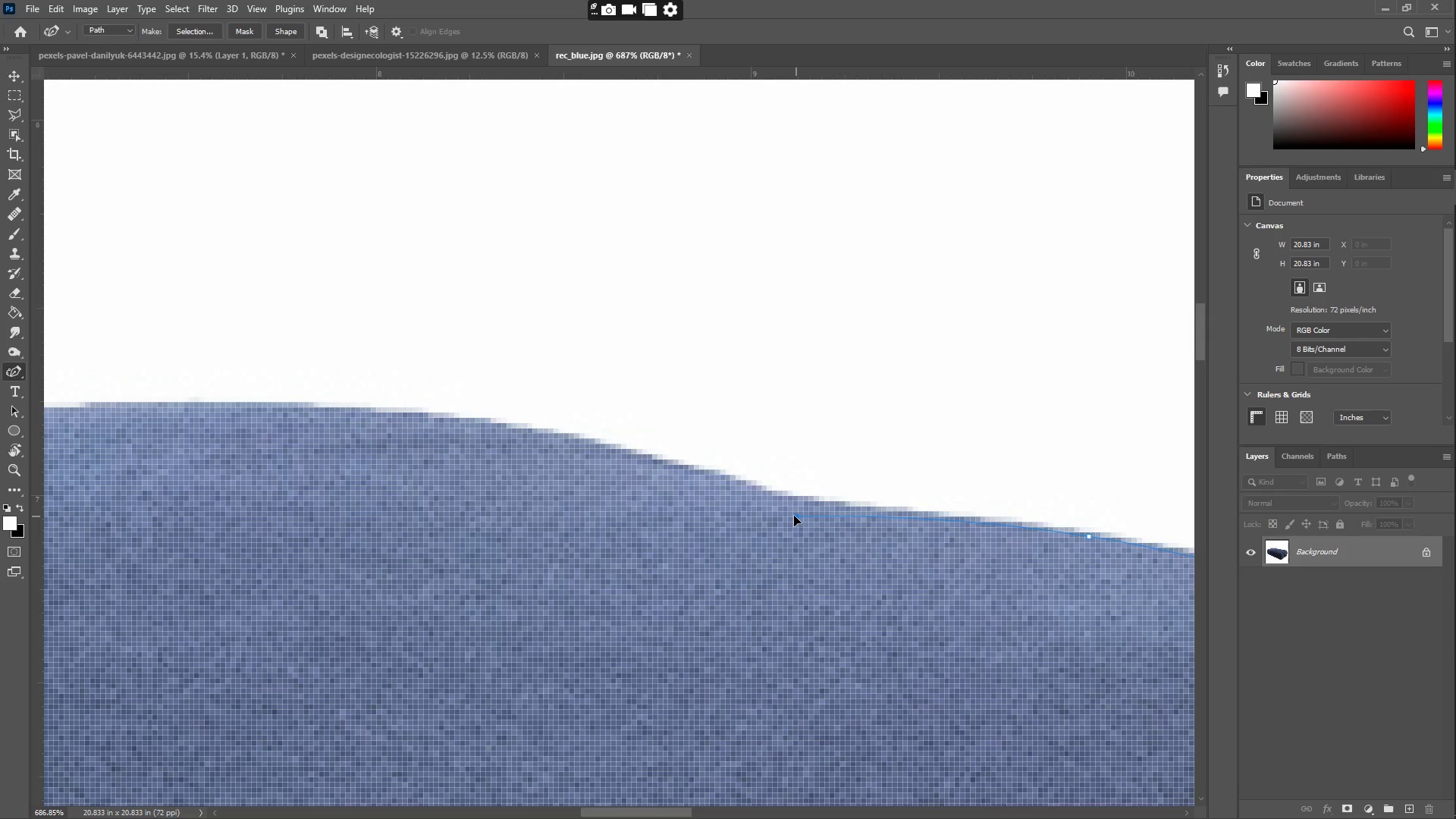 
left_click_drag(start_coordinate=[582, 499], to_coordinate=[990, 565])
 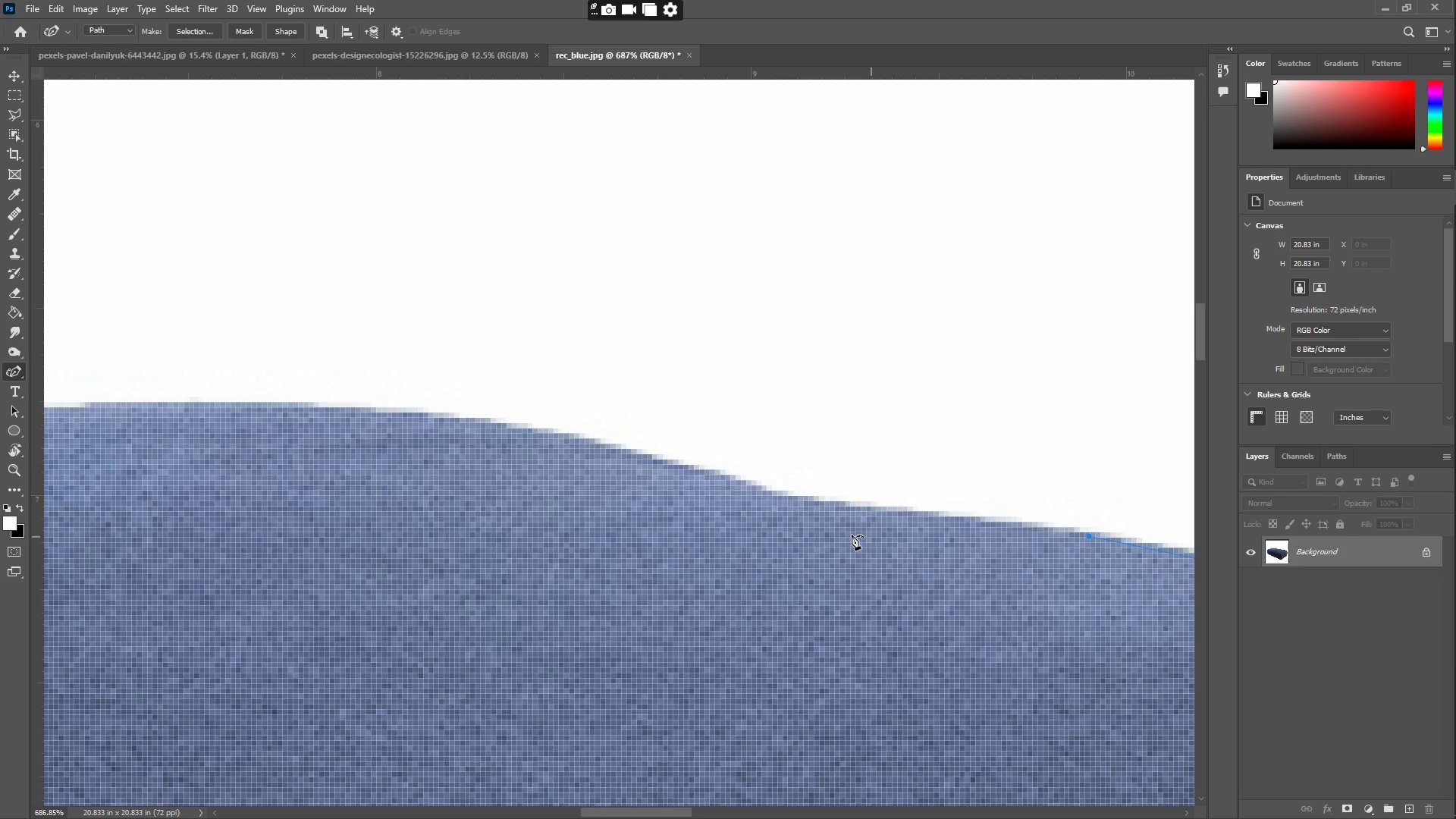 
left_click_drag(start_coordinate=[841, 534], to_coordinate=[788, 507])
 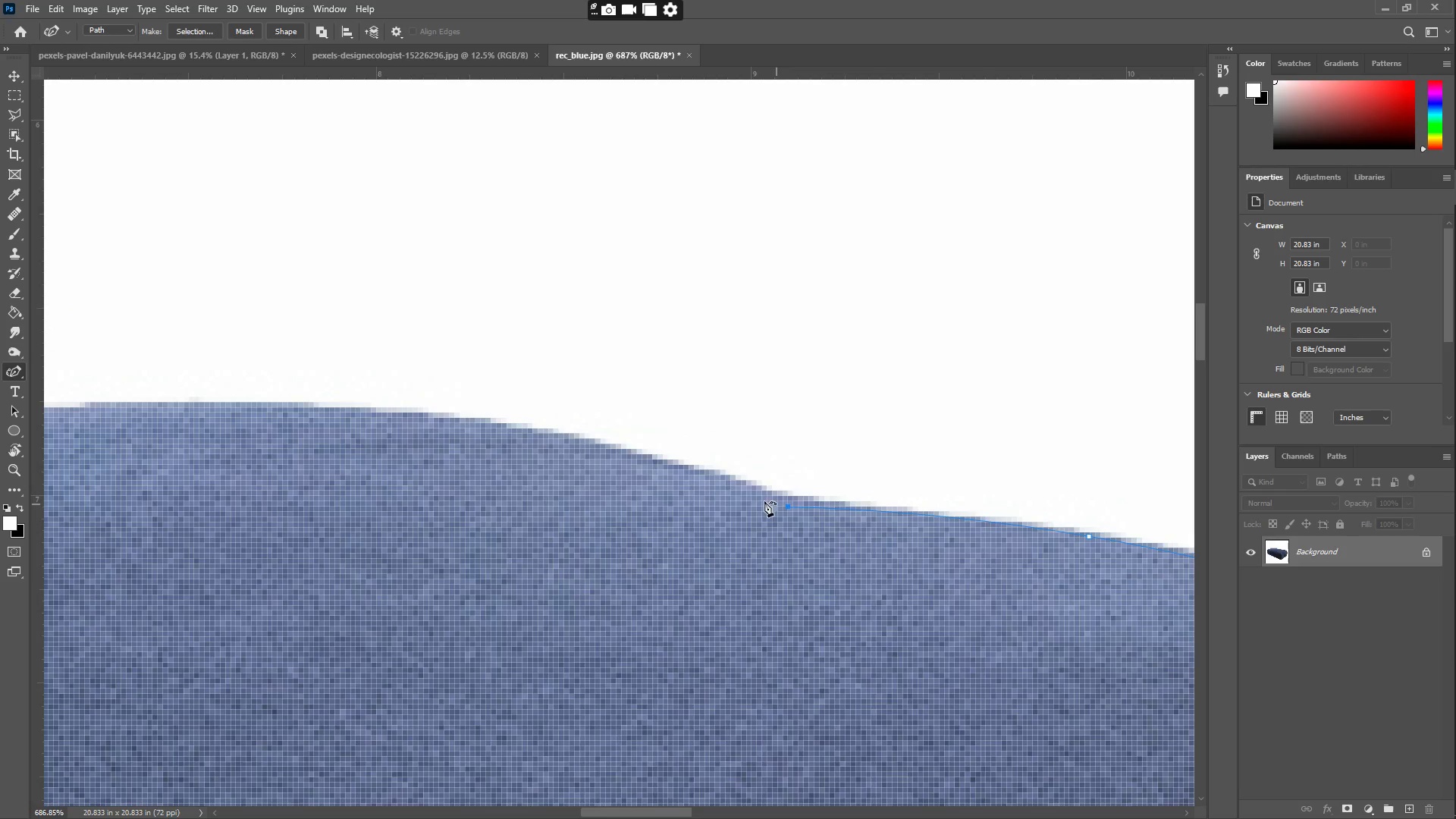 
left_click_drag(start_coordinate=[733, 486], to_coordinate=[714, 478])
 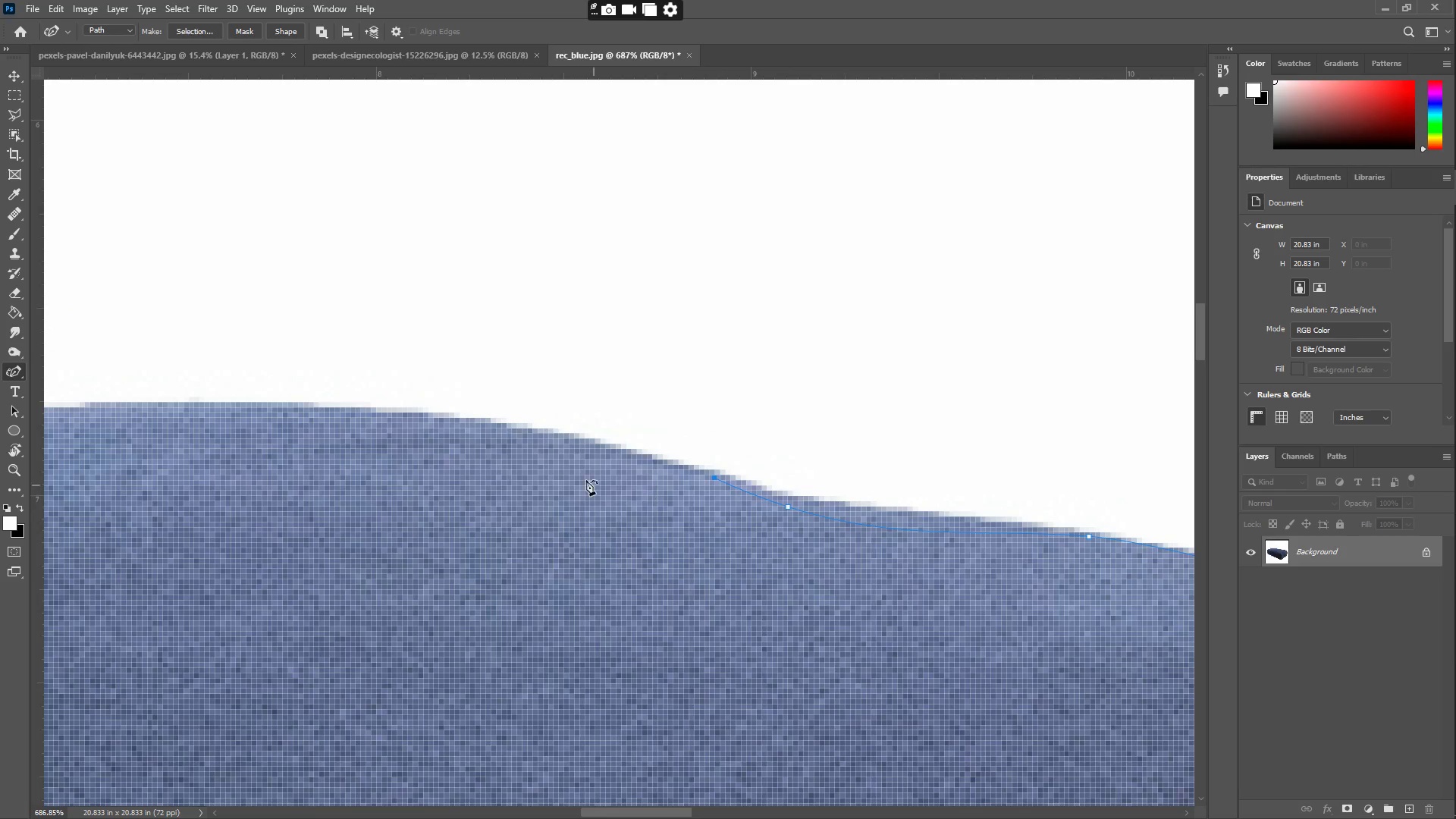 
left_click_drag(start_coordinate=[573, 461], to_coordinate=[488, 430])
 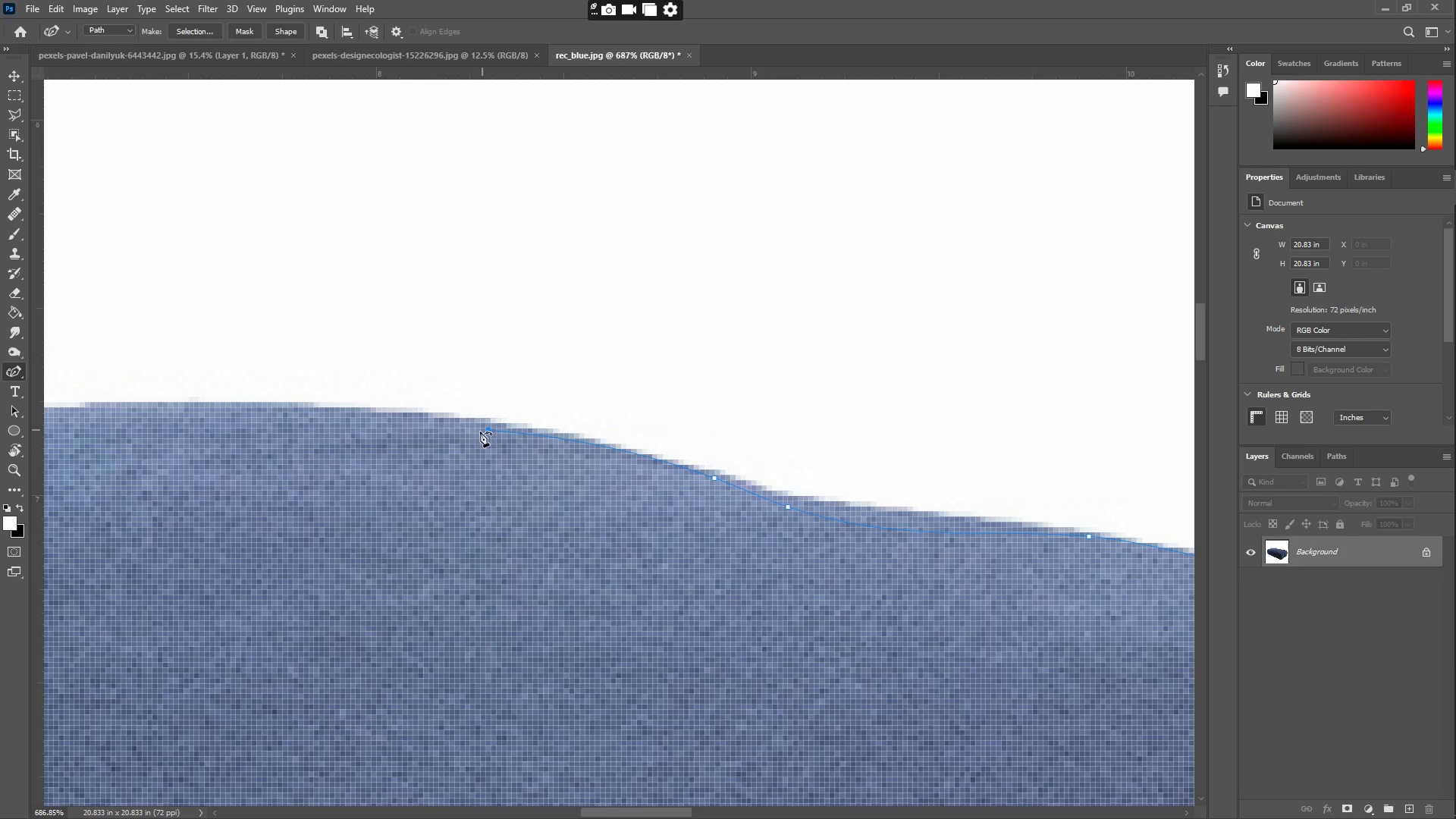 
hold_key(key=Space, duration=0.55)
 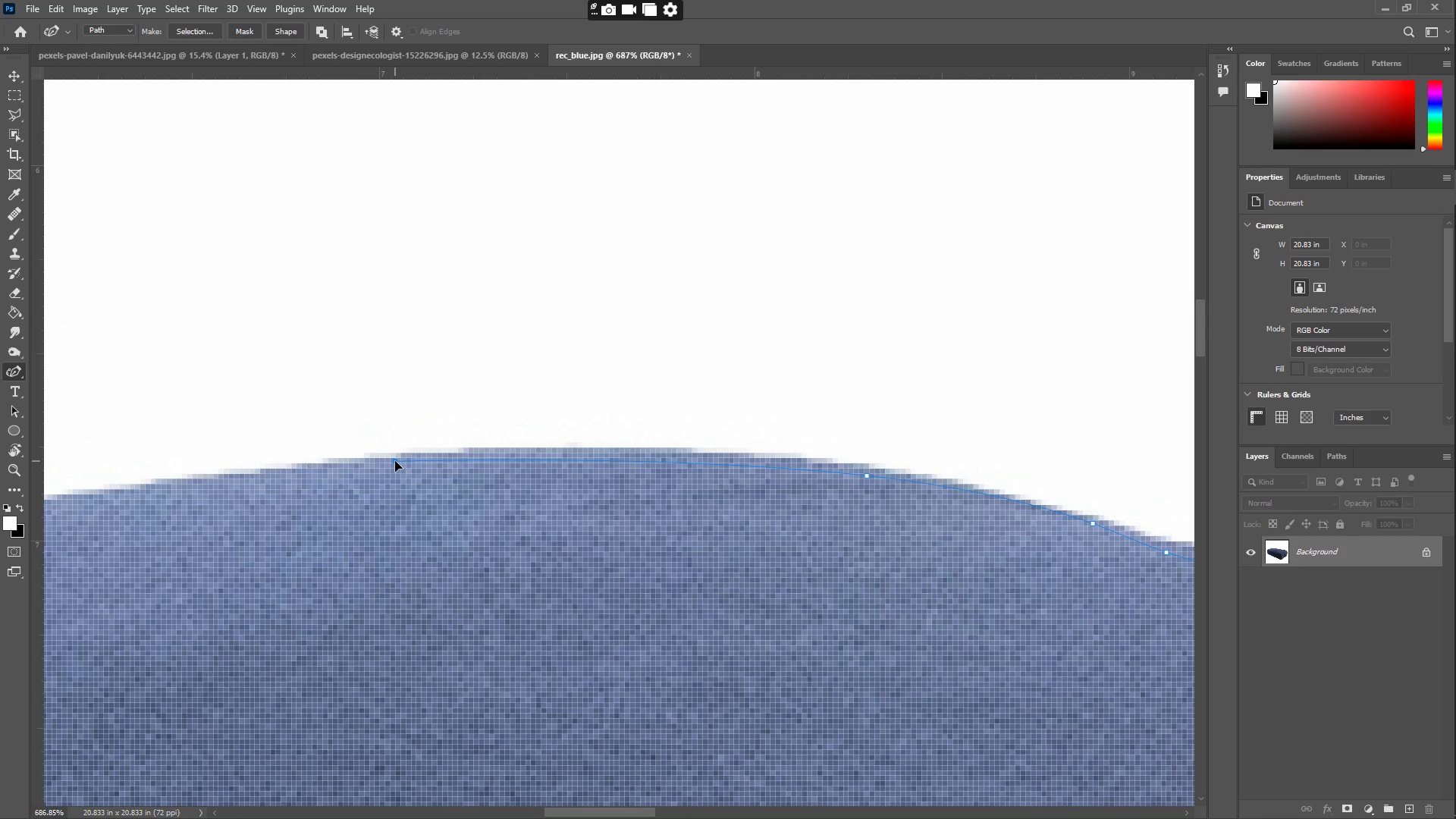 
left_click_drag(start_coordinate=[370, 473], to_coordinate=[748, 519])
 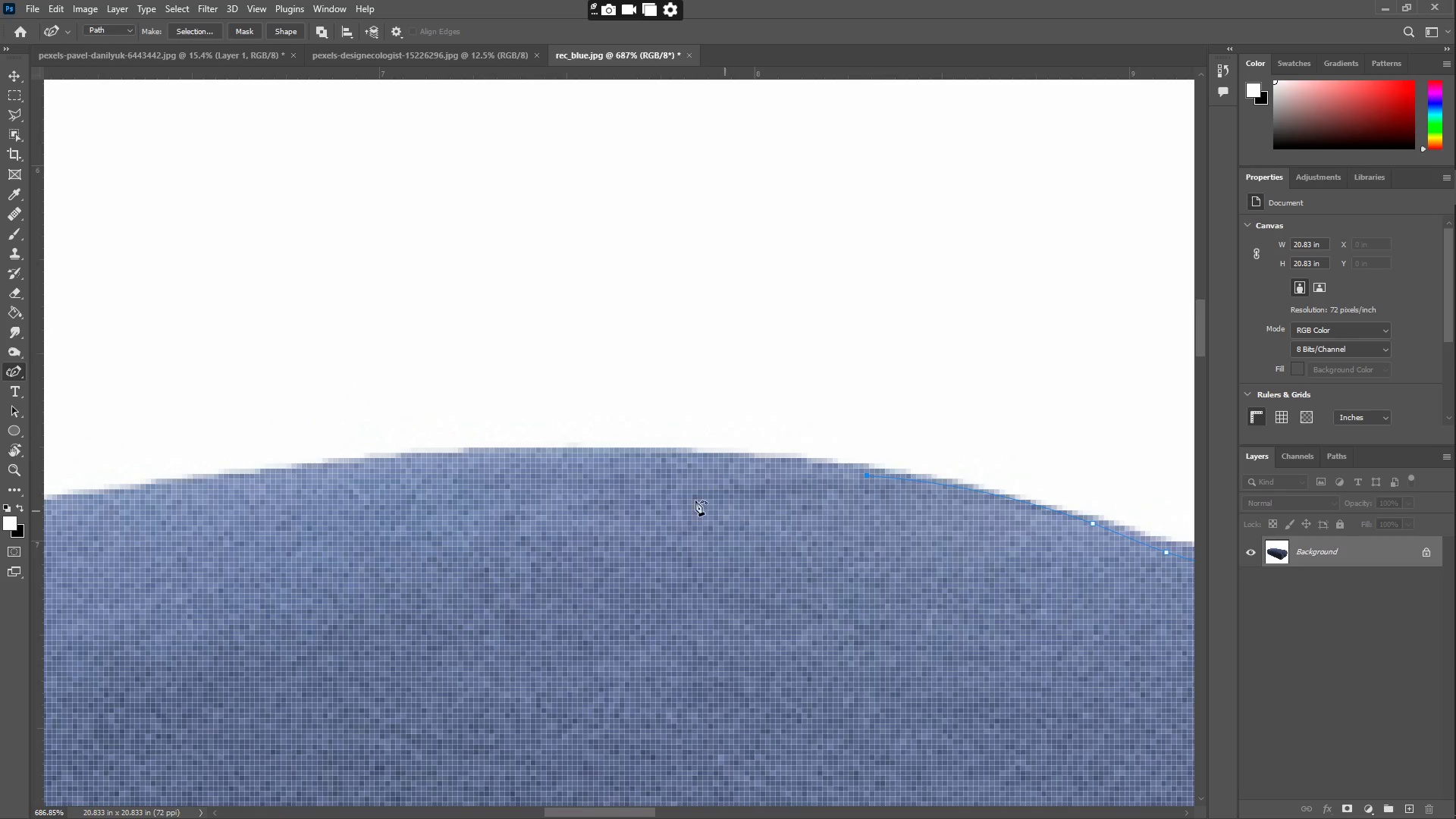 
left_click_drag(start_coordinate=[445, 461], to_coordinate=[395, 462])
 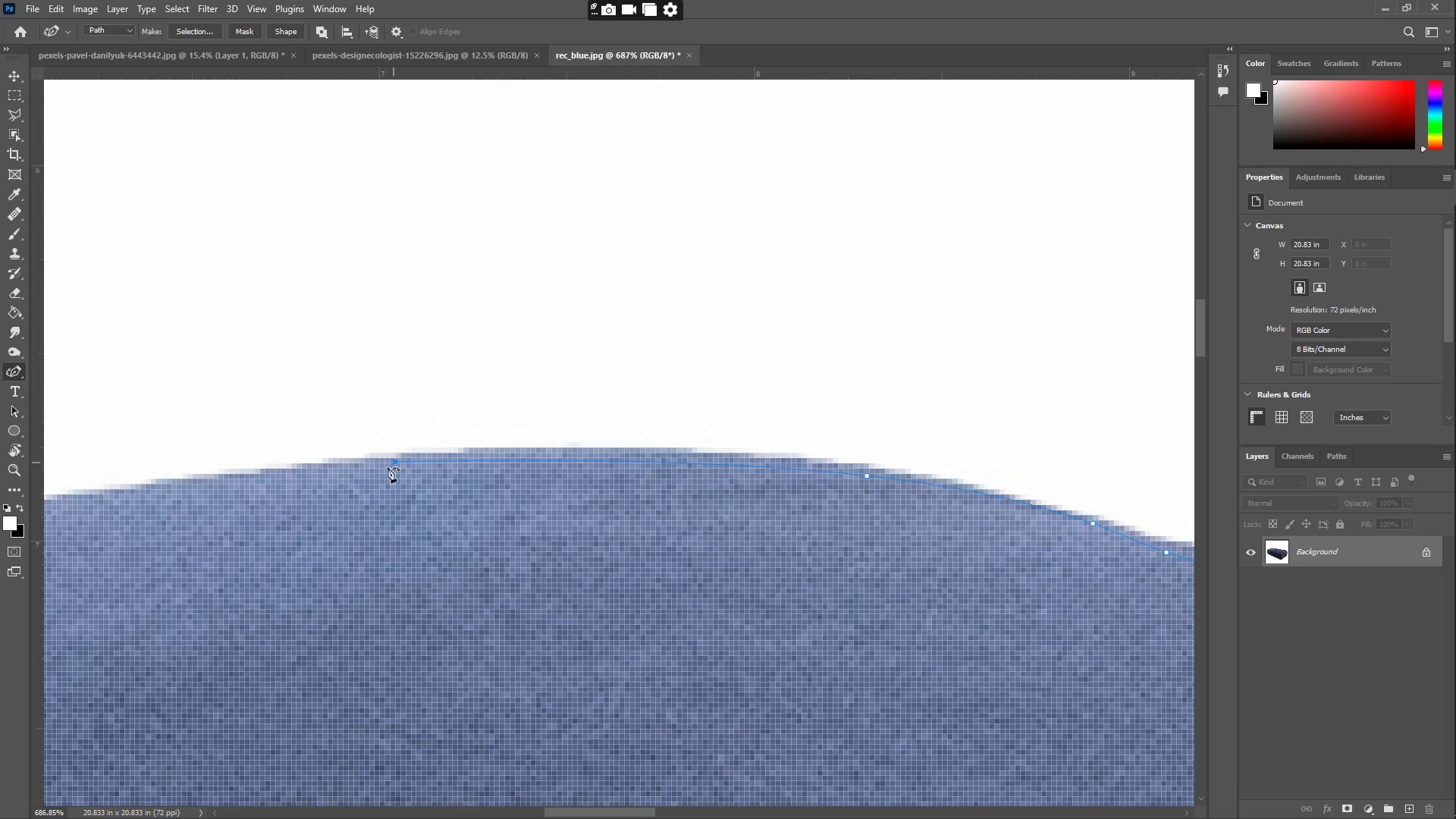 
hold_key(key=Space, duration=0.5)
 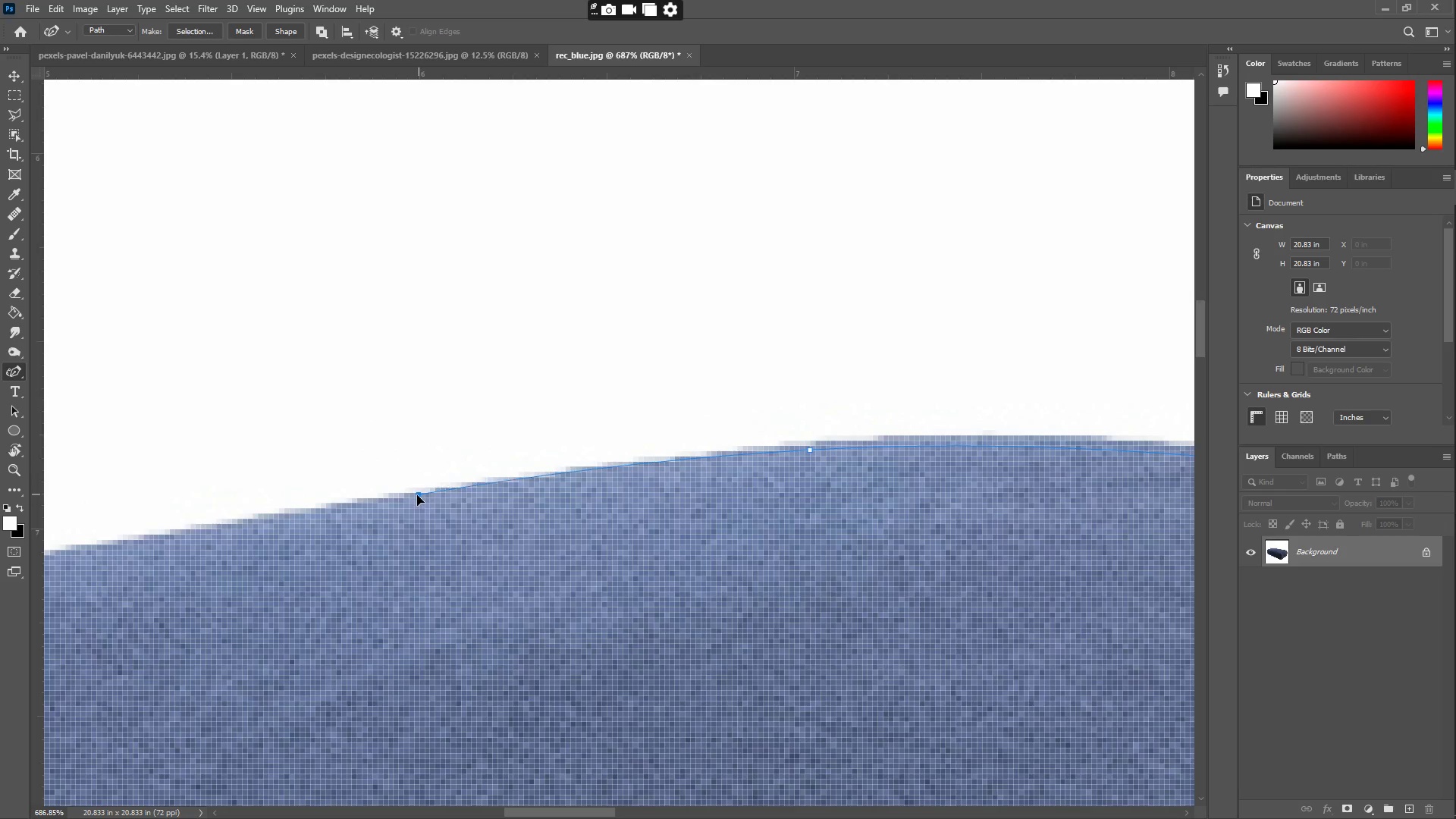 
left_click_drag(start_coordinate=[281, 510], to_coordinate=[696, 497])
 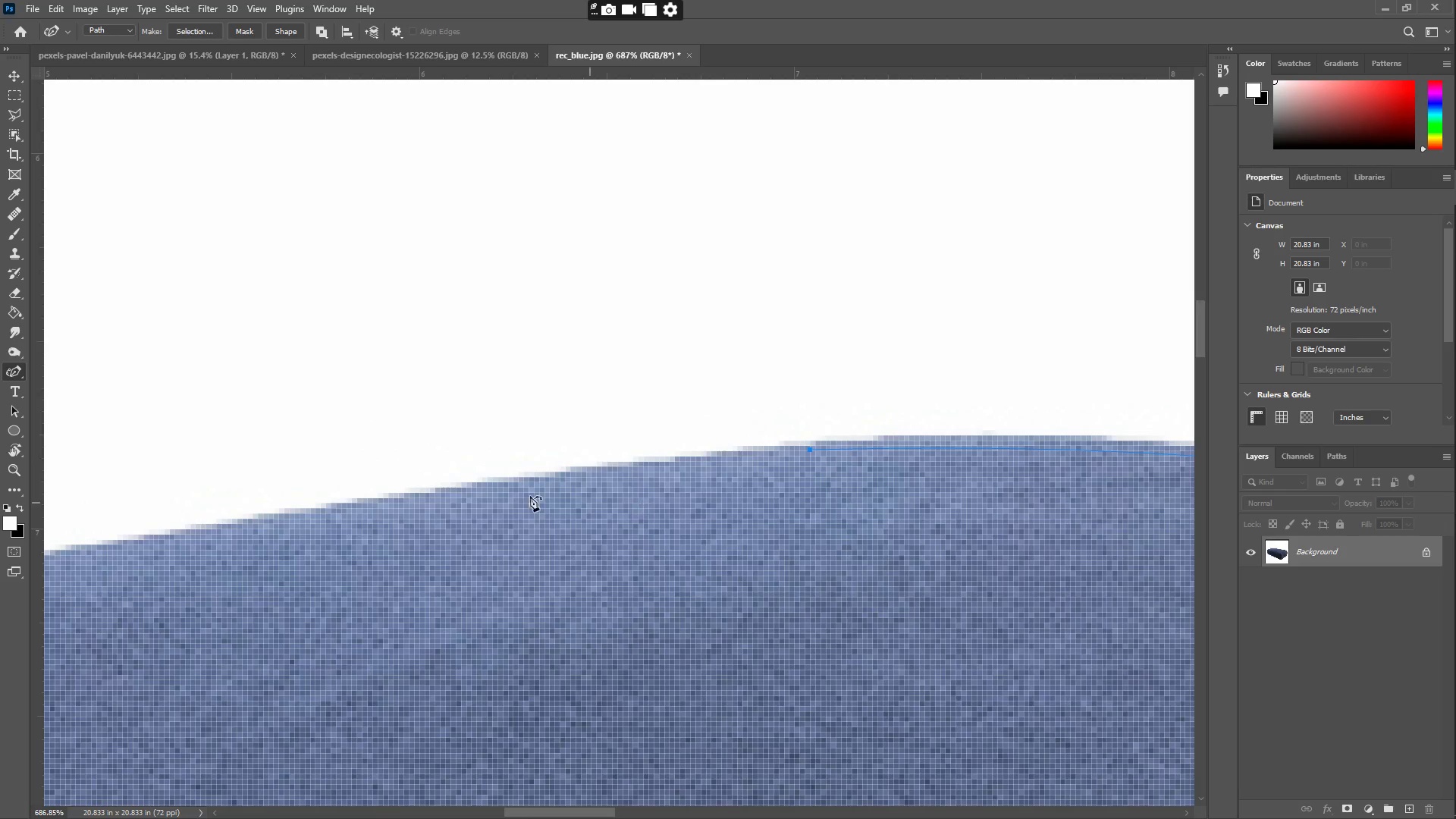 
left_click_drag(start_coordinate=[442, 491], to_coordinate=[403, 505])
 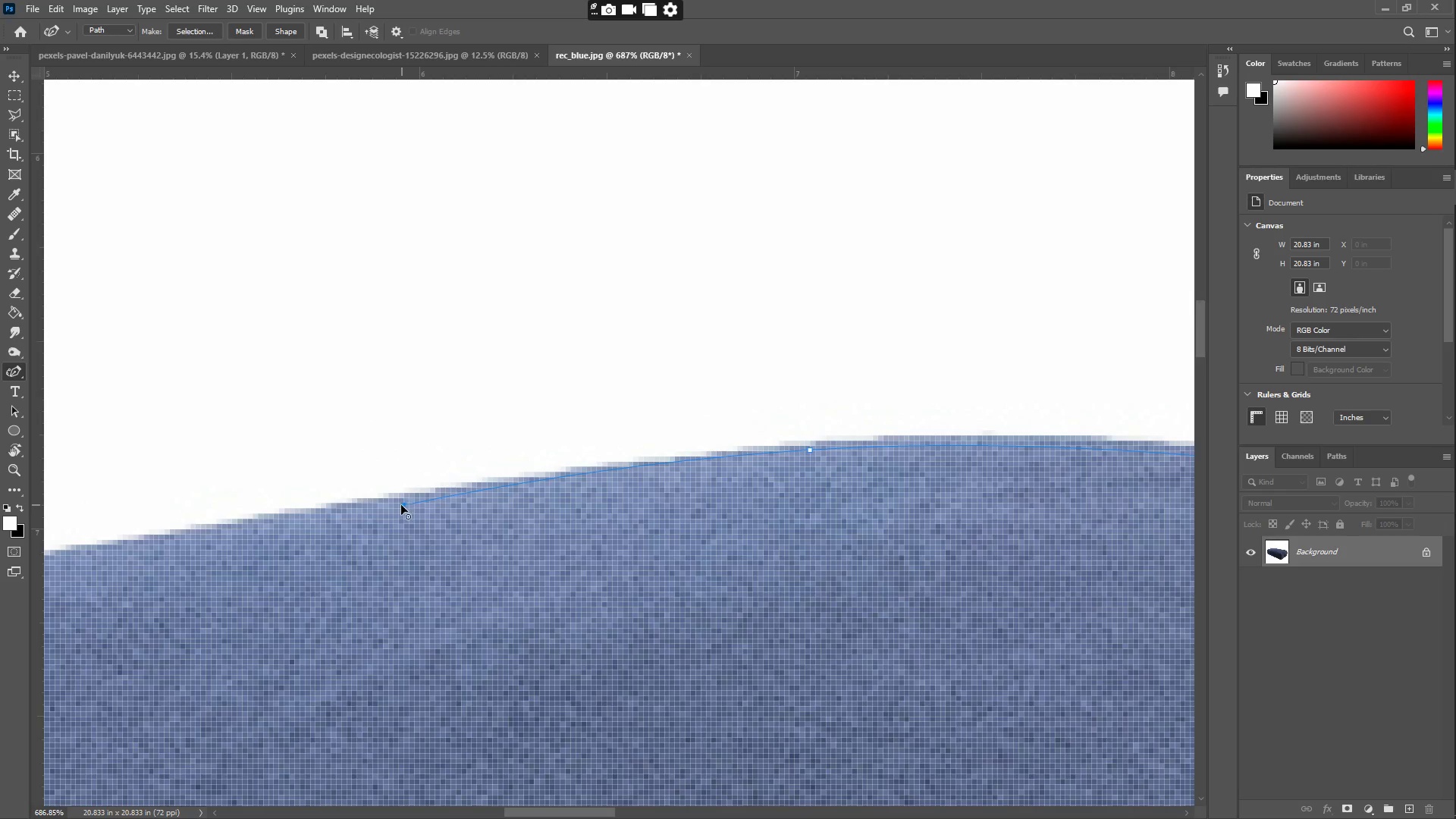 
hold_key(key=Space, duration=0.55)
 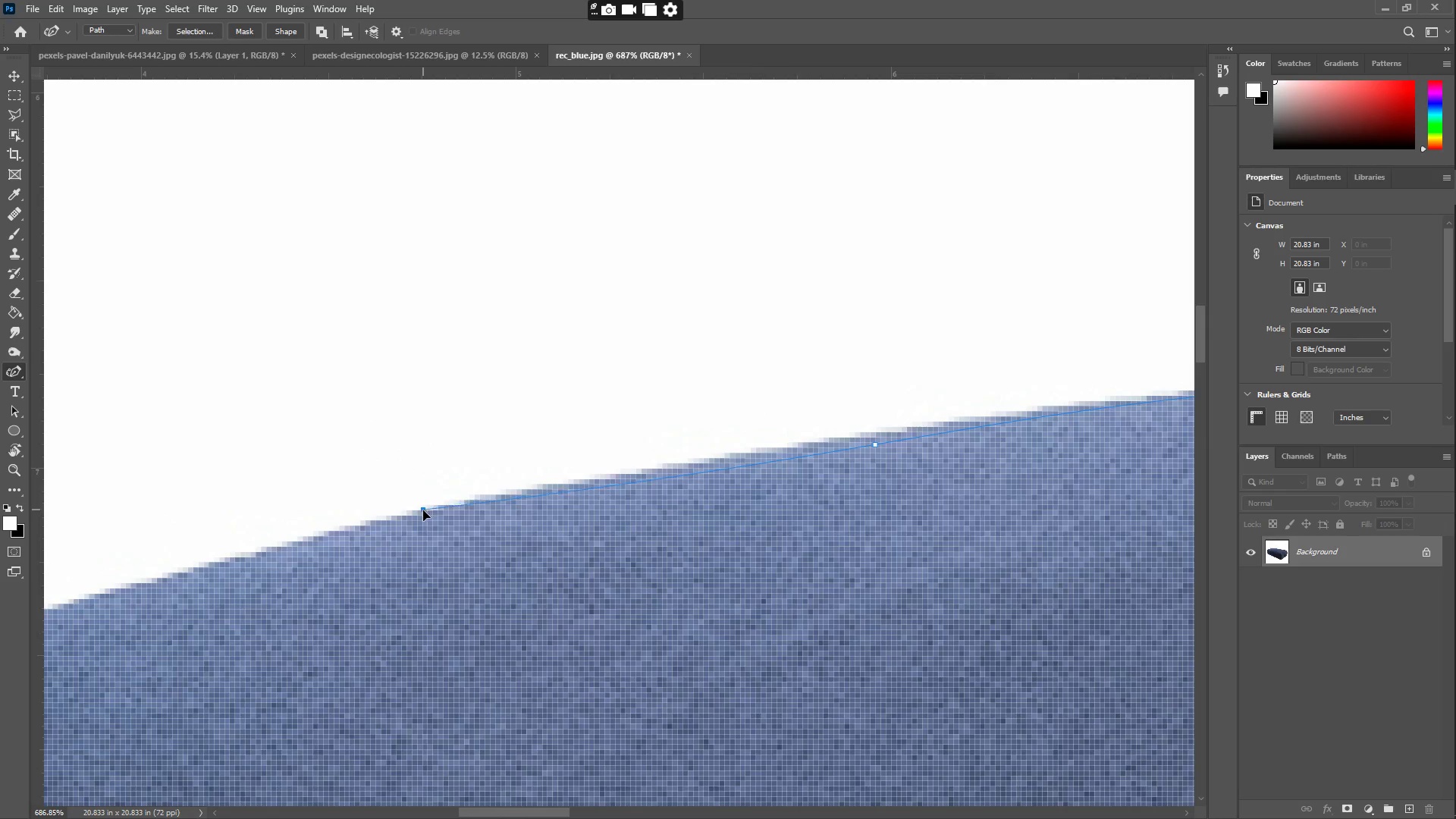 
left_click_drag(start_coordinate=[306, 544], to_coordinate=[778, 484])
 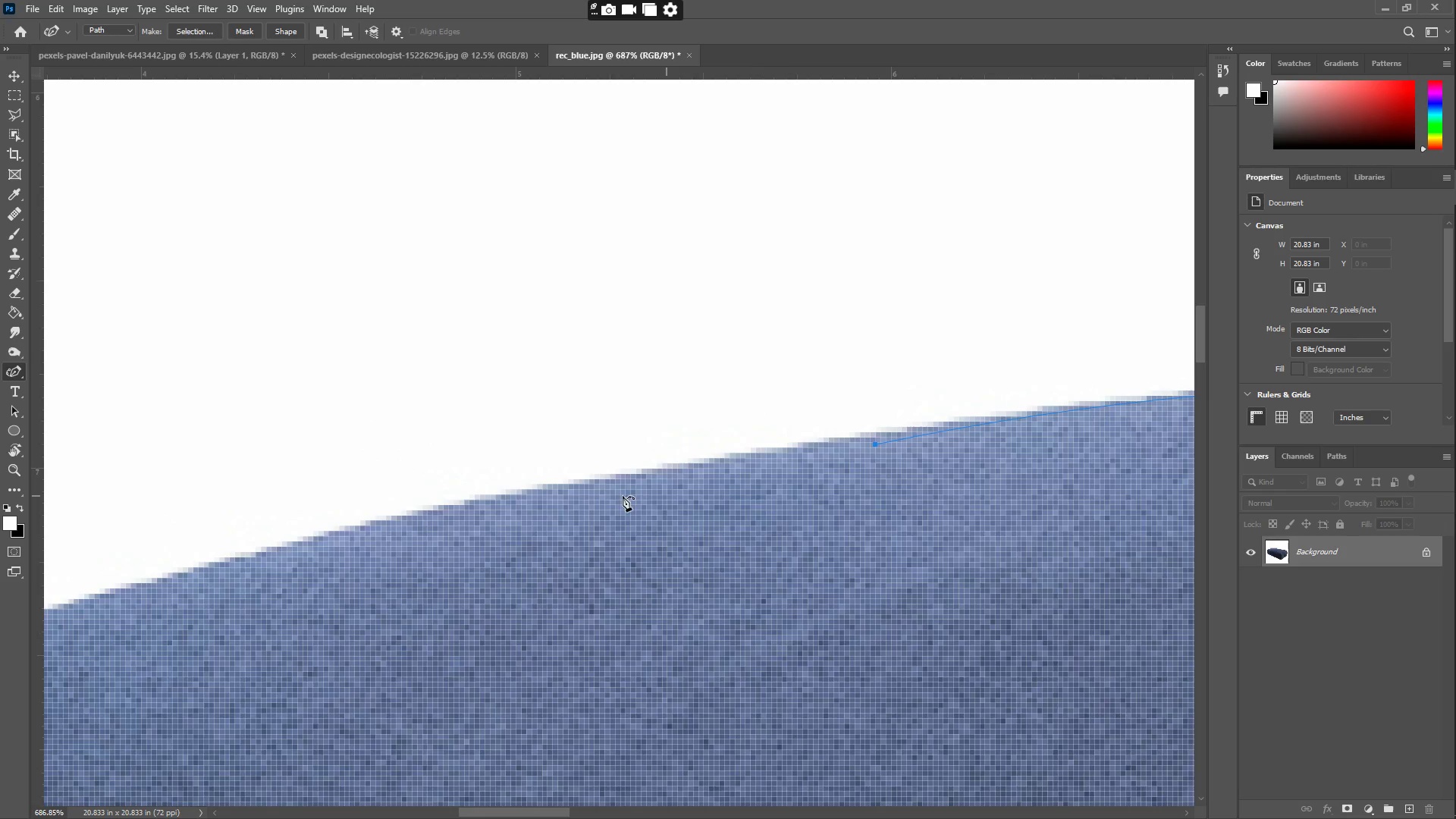 
left_click_drag(start_coordinate=[554, 499], to_coordinate=[423, 522])
 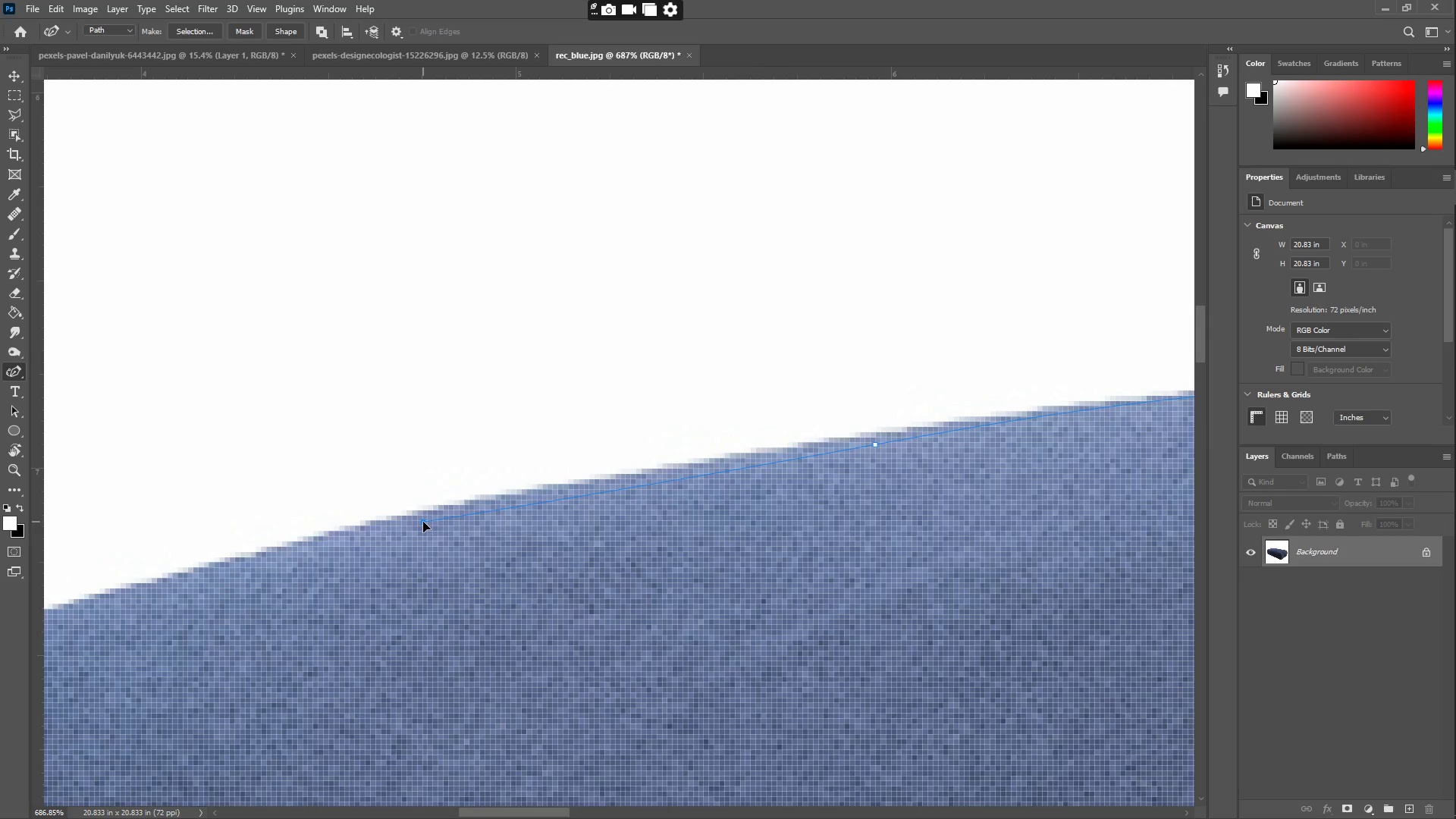 
hold_key(key=Space, duration=0.58)
 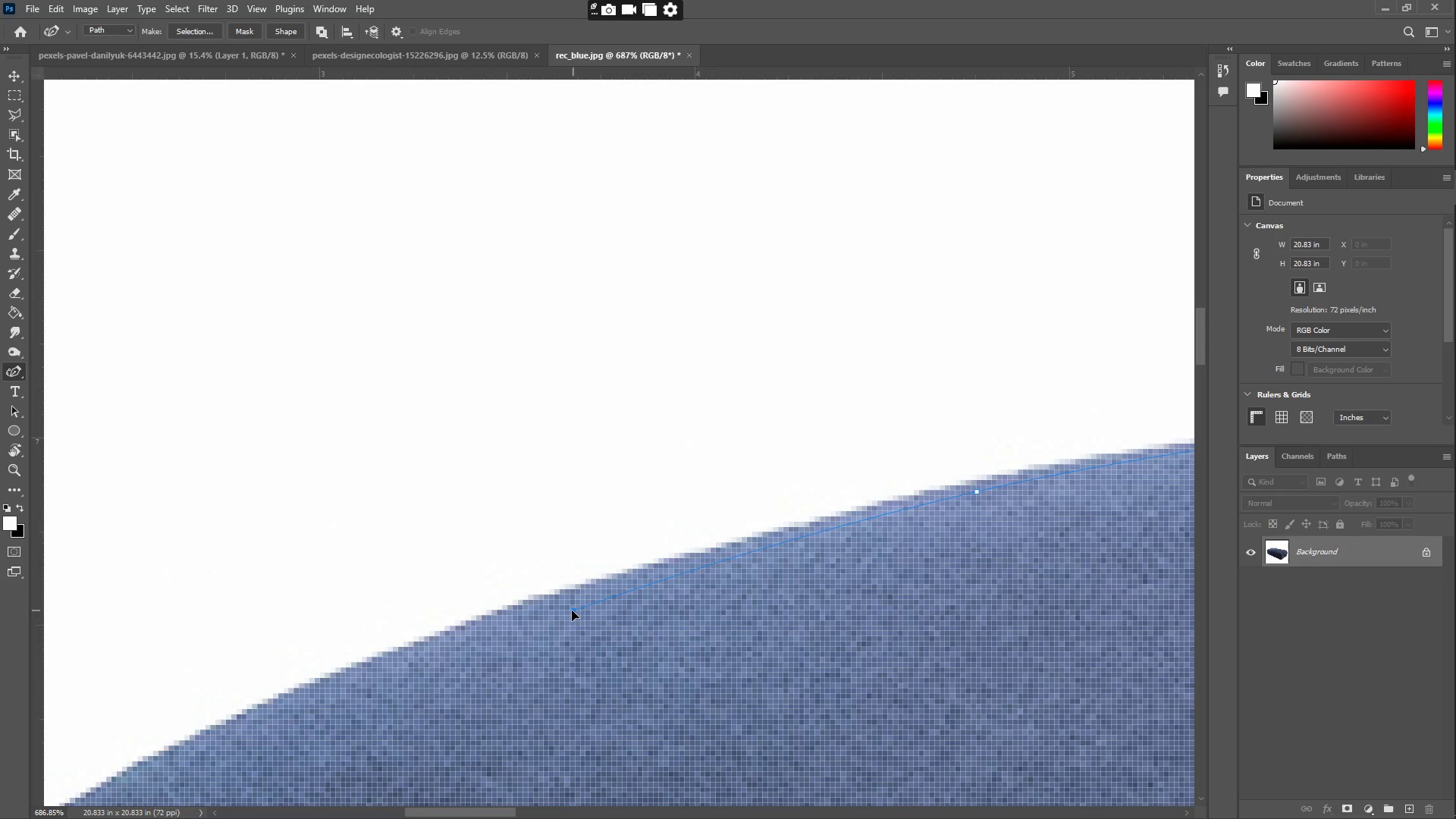 
left_click_drag(start_coordinate=[332, 567], to_coordinate=[886, 537])
 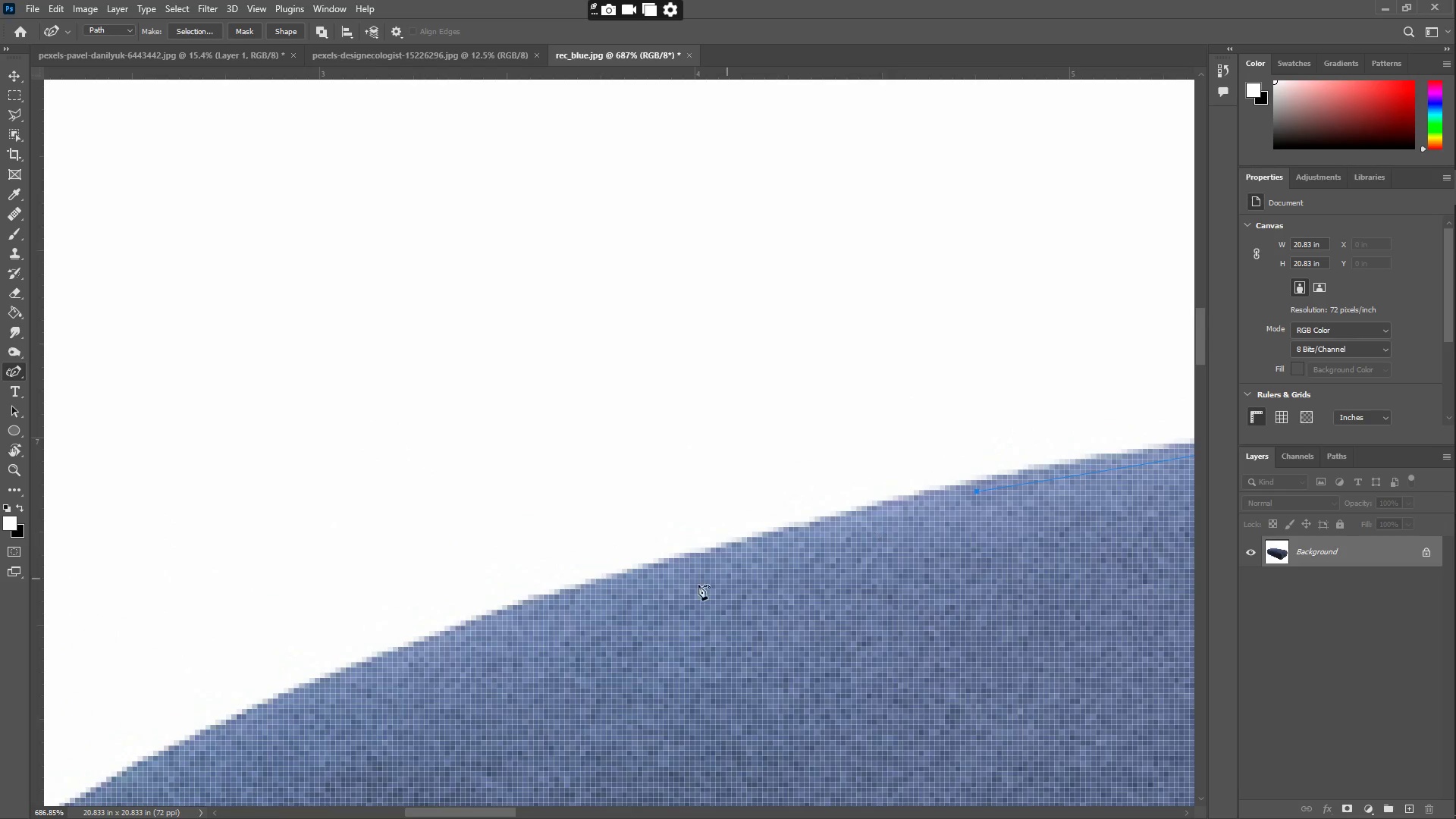 
left_click_drag(start_coordinate=[647, 594], to_coordinate=[548, 601])
 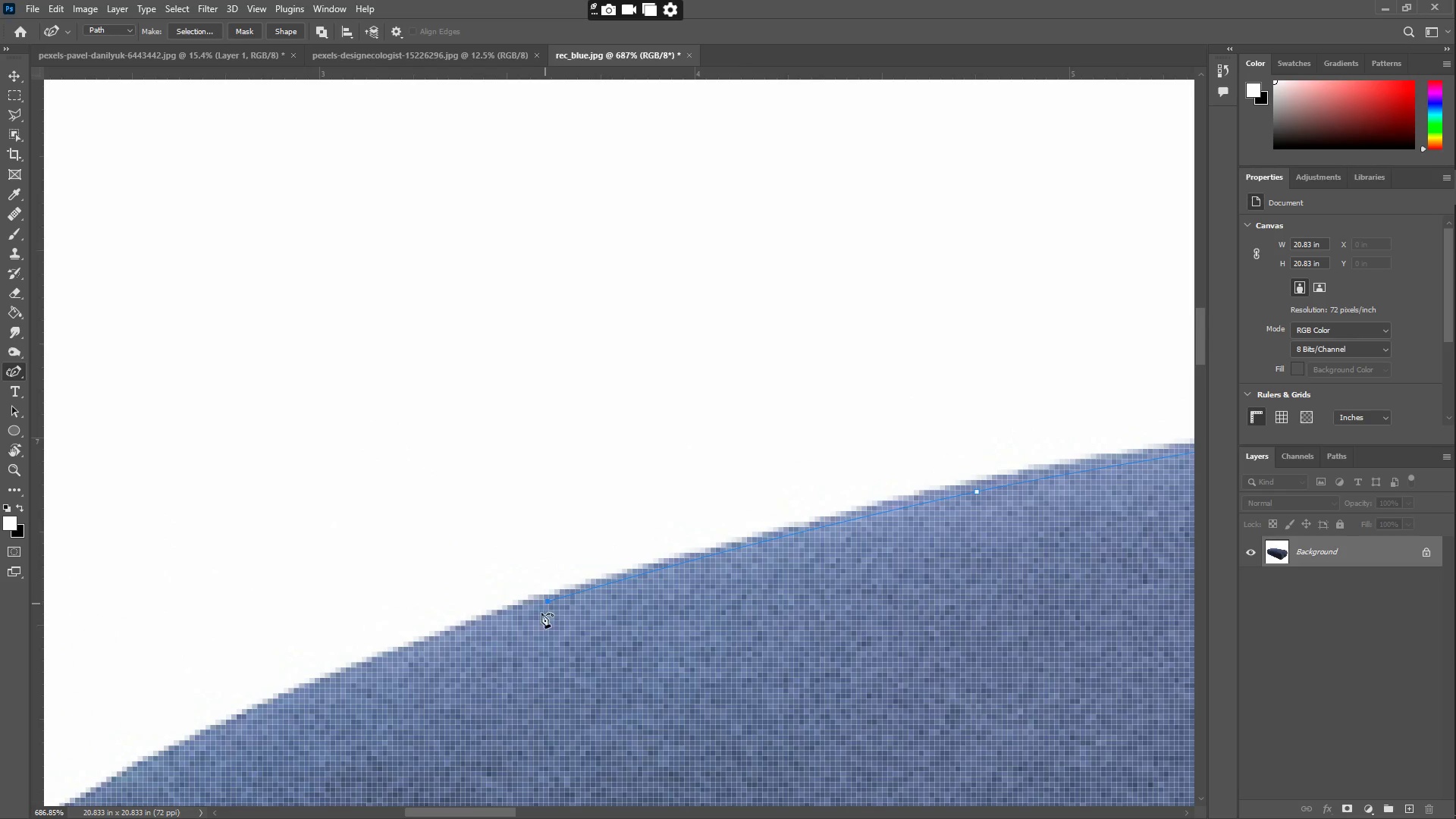 
hold_key(key=Space, duration=0.7)
 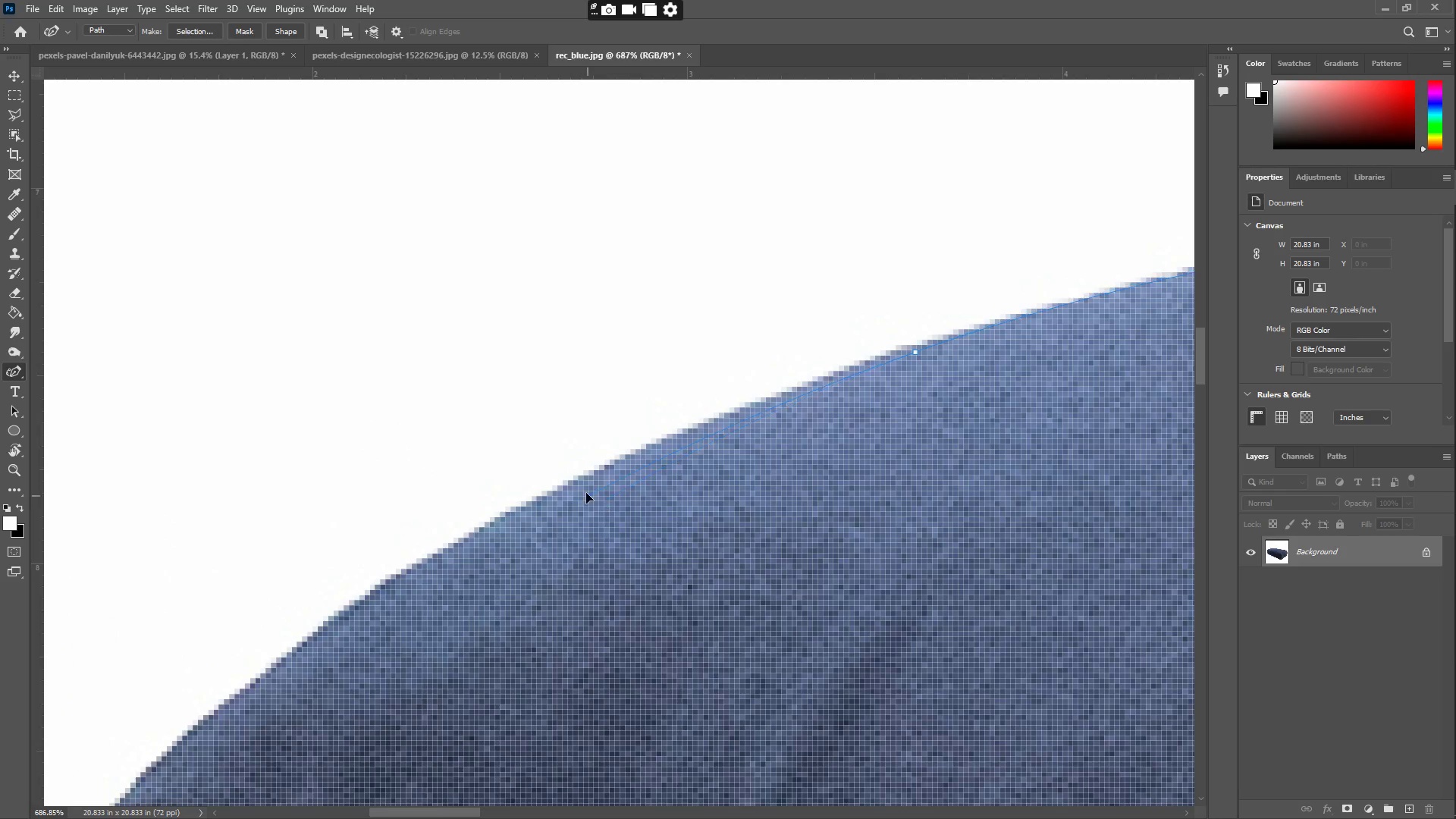 
left_click_drag(start_coordinate=[529, 655], to_coordinate=[897, 406])
 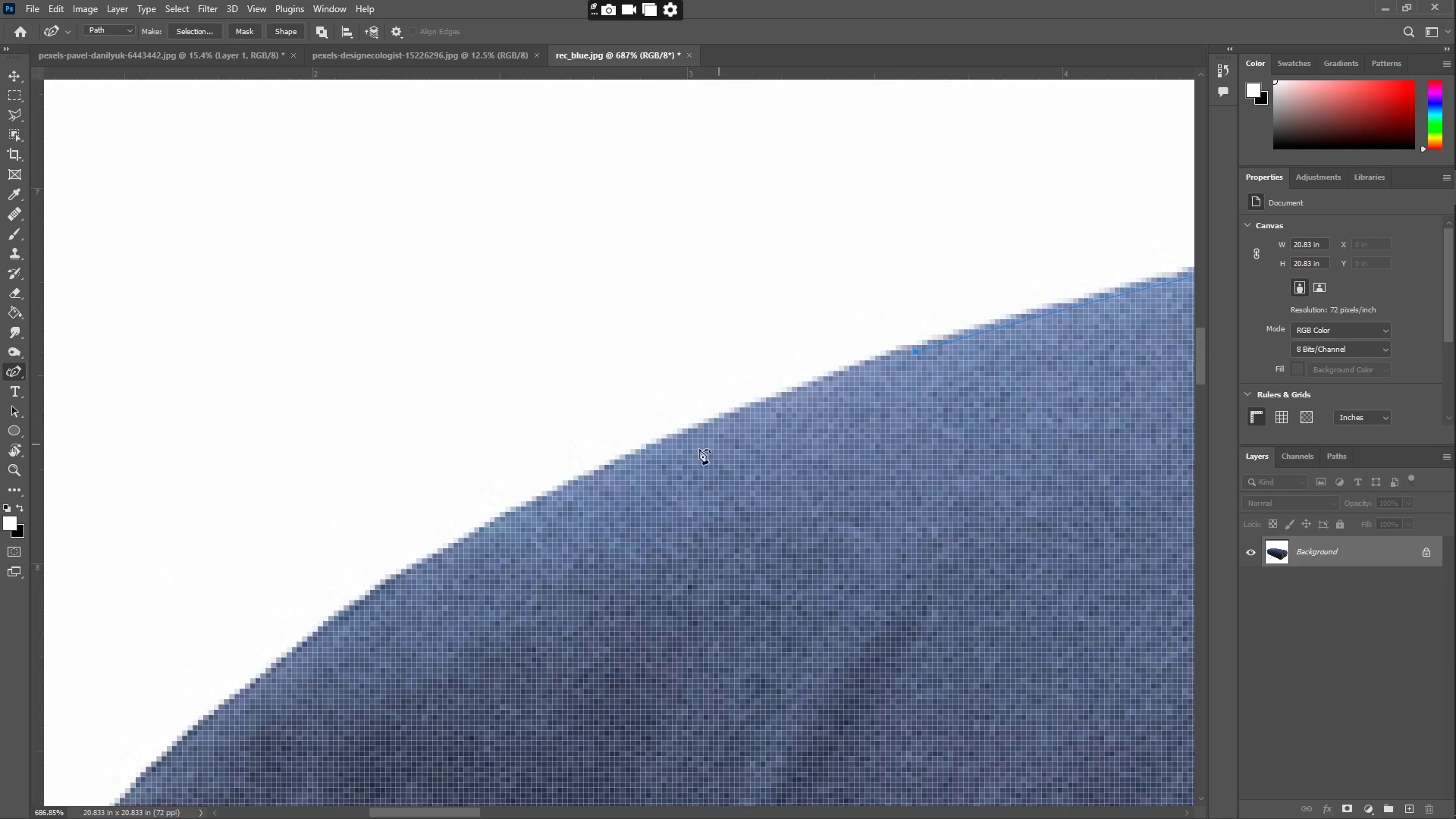 
left_click_drag(start_coordinate=[690, 453], to_coordinate=[580, 487])
 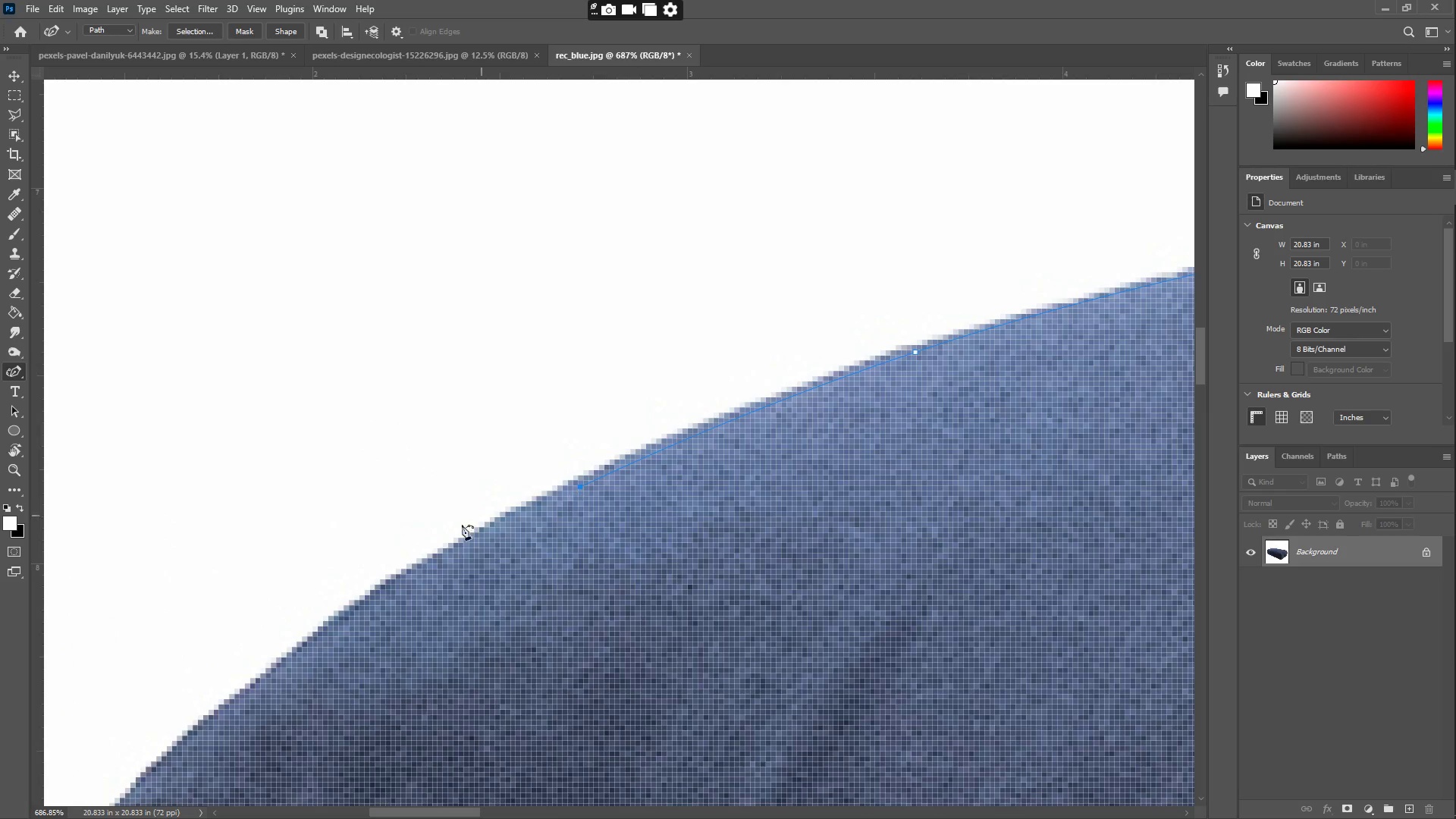 
left_click_drag(start_coordinate=[413, 565], to_coordinate=[342, 617])
 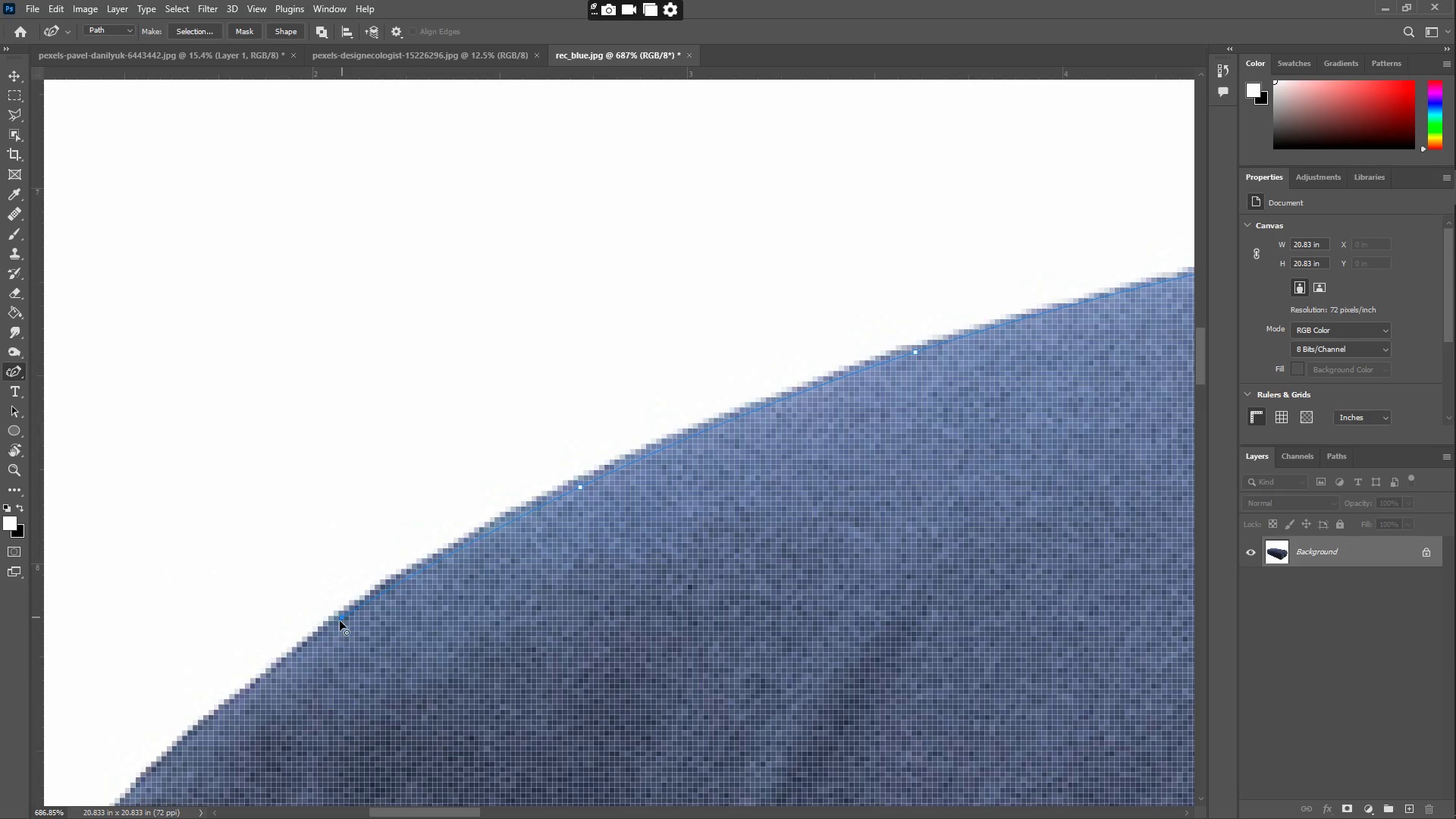 
hold_key(key=Space, duration=0.59)
 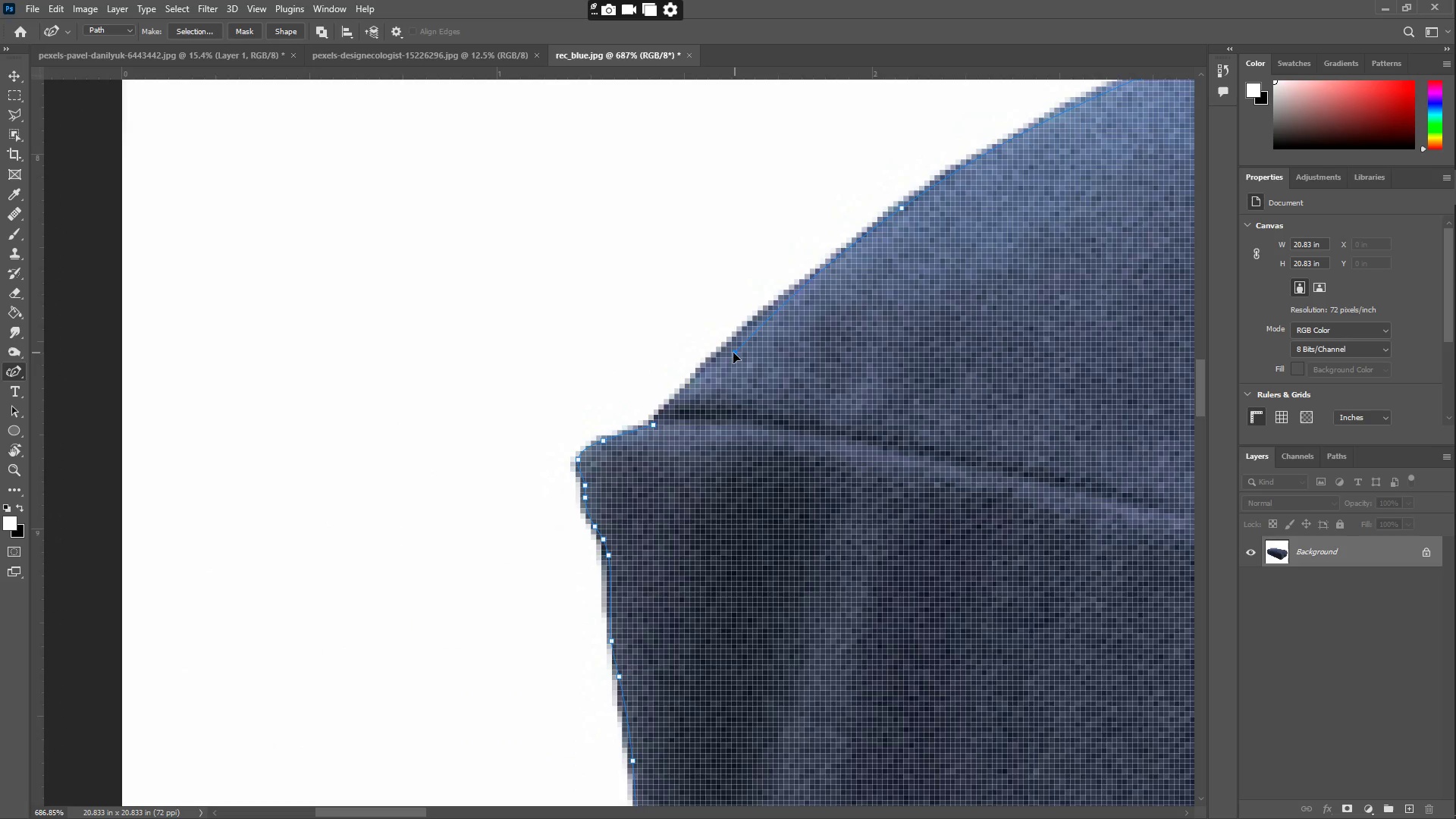 
left_click_drag(start_coordinate=[310, 698], to_coordinate=[870, 289])
 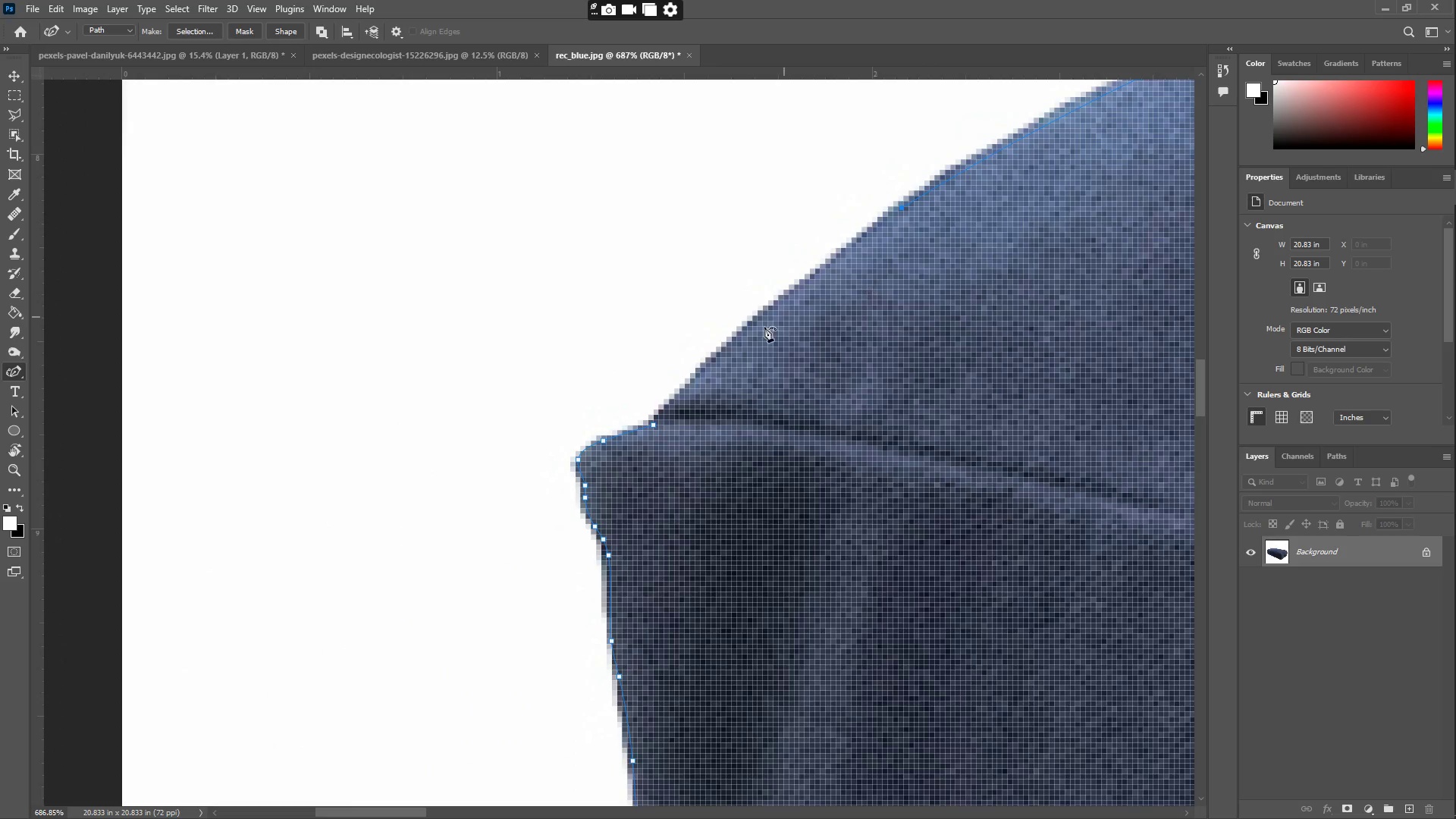 
left_click_drag(start_coordinate=[747, 347], to_coordinate=[692, 382])
 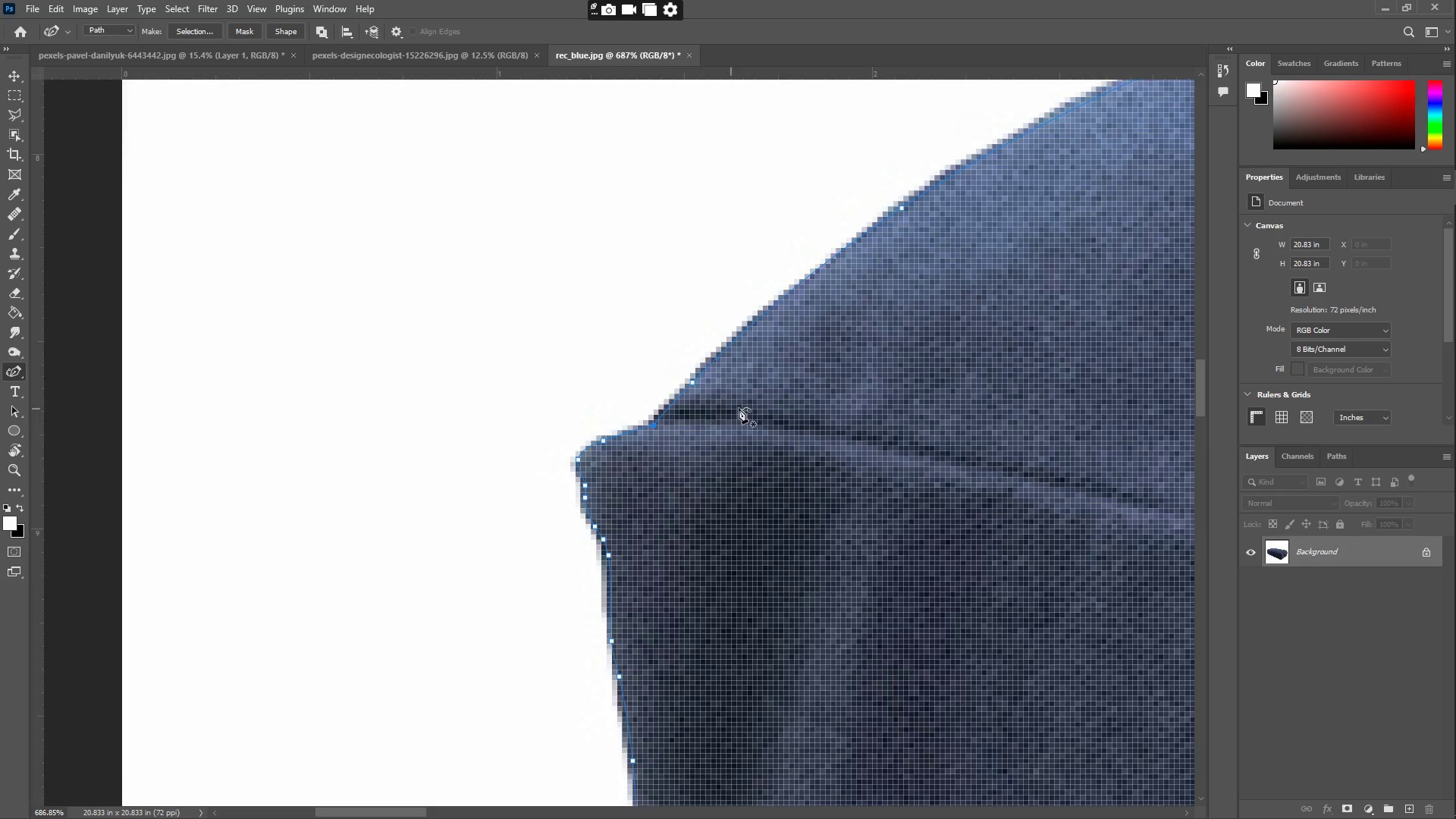 
type(zz)
 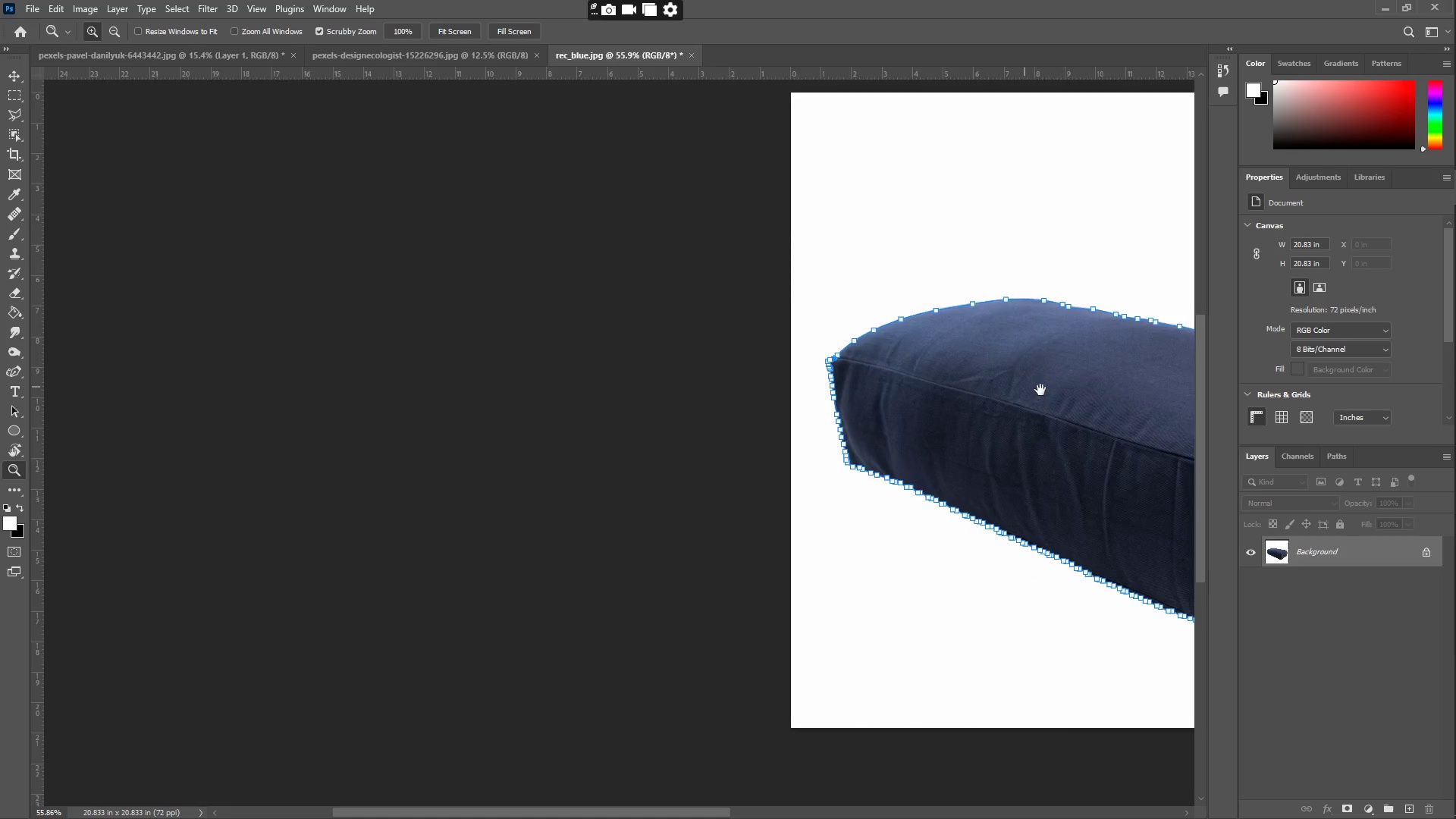 
left_click_drag(start_coordinate=[928, 407], to_coordinate=[846, 406])
 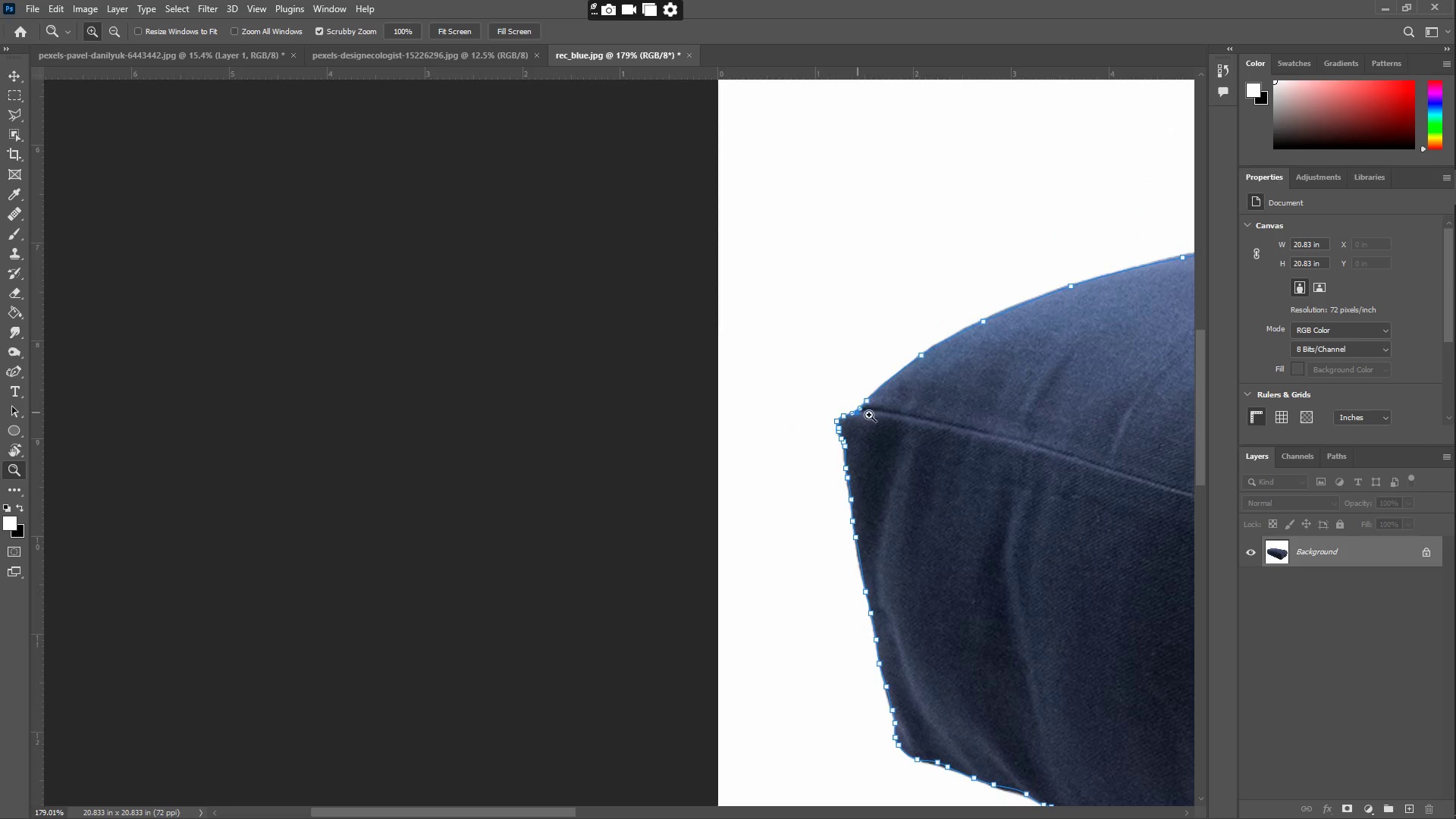 
hold_key(key=Space, duration=0.45)
 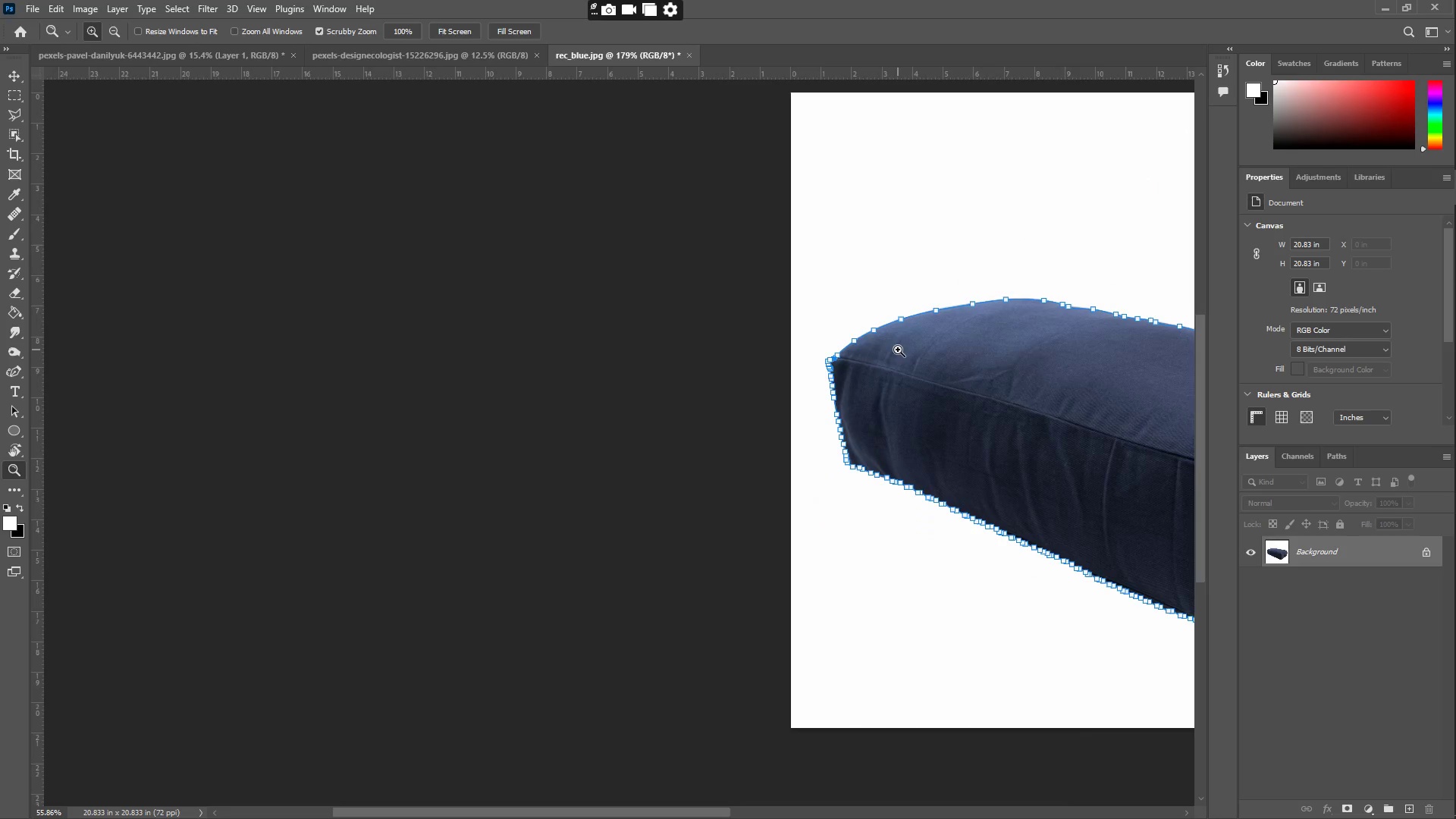 
left_click_drag(start_coordinate=[1011, 422], to_coordinate=[686, 384])
 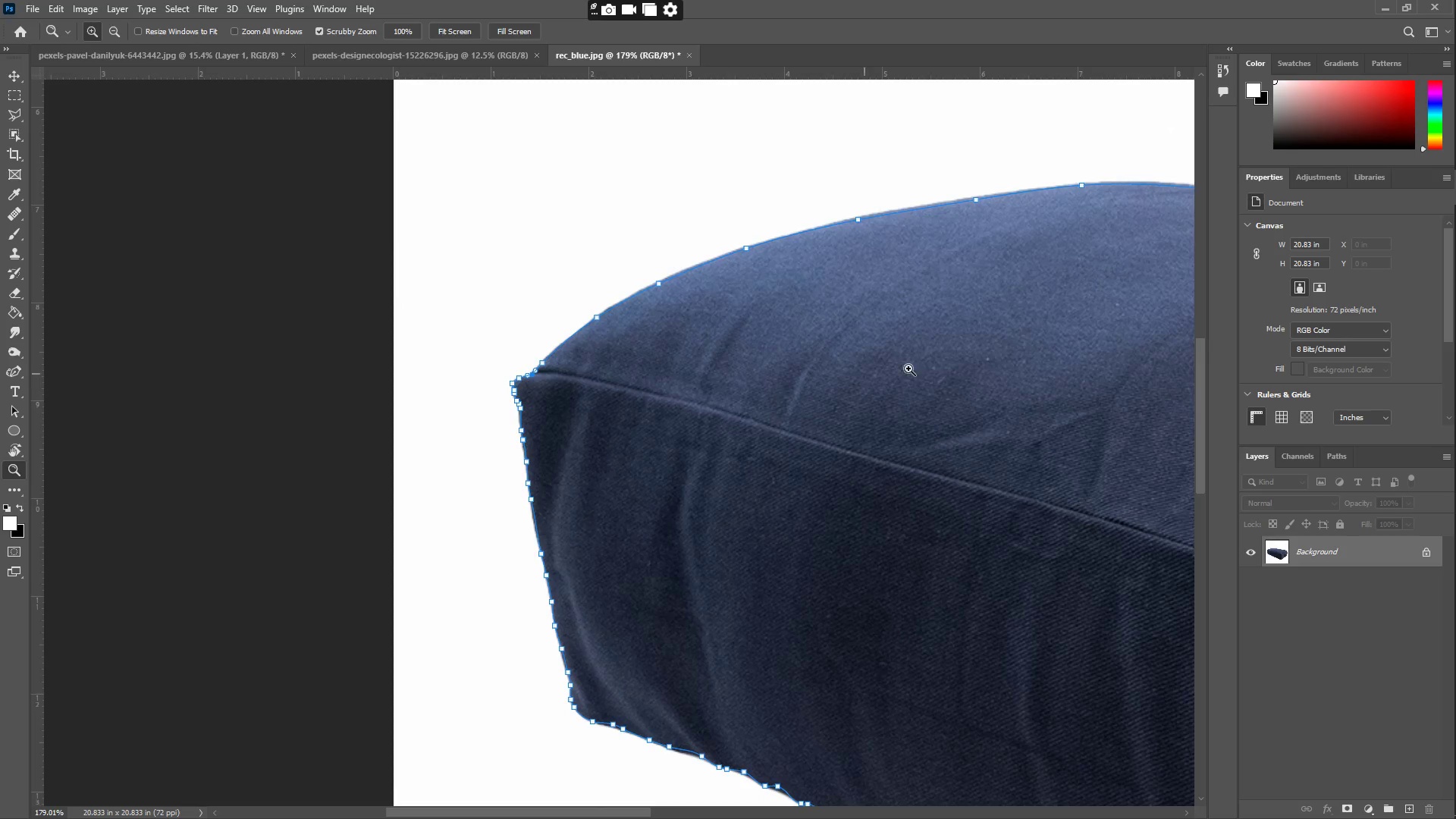 
left_click_drag(start_coordinate=[971, 352], to_coordinate=[898, 350])
 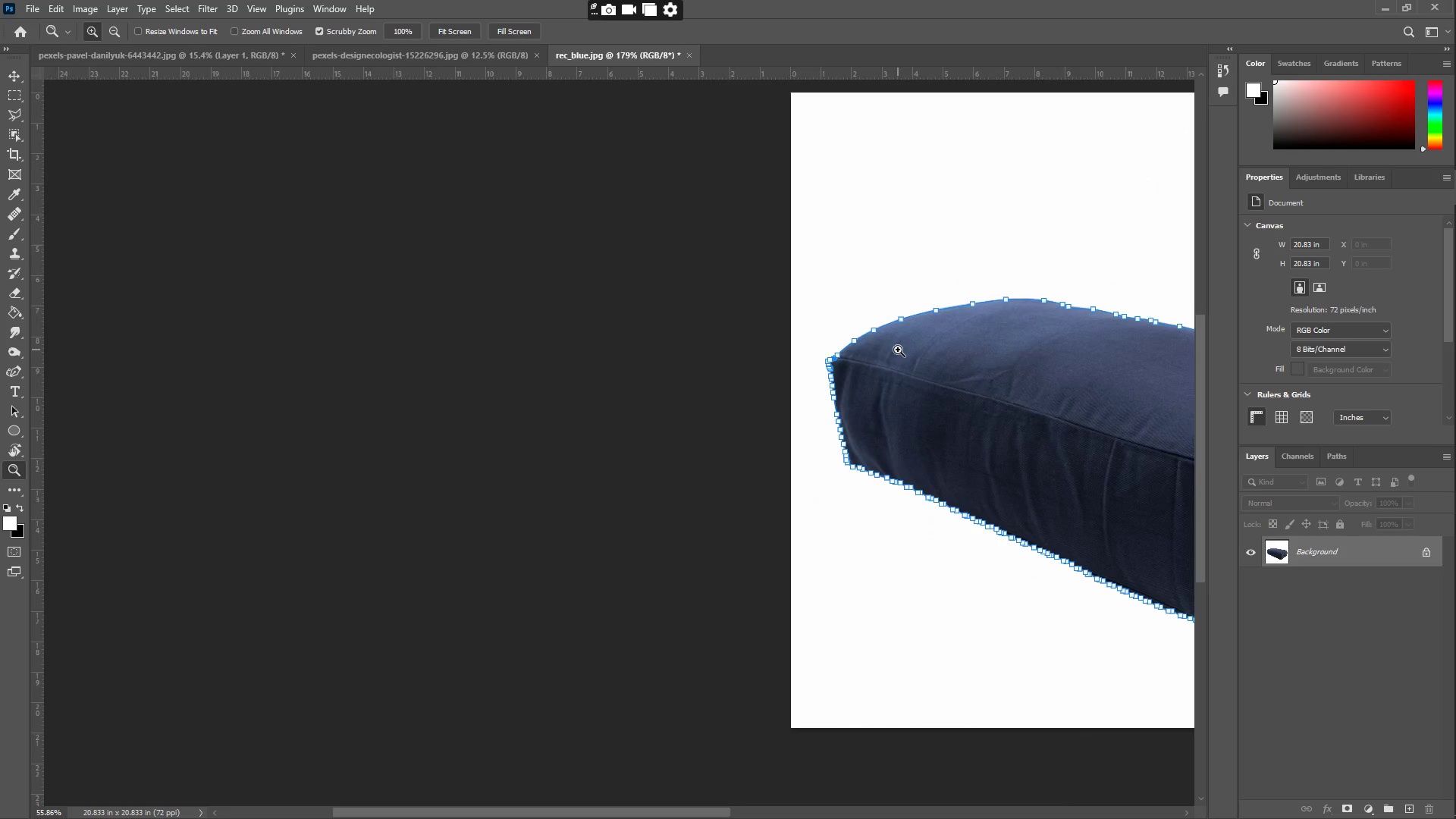 
hold_key(key=Space, duration=0.8)
 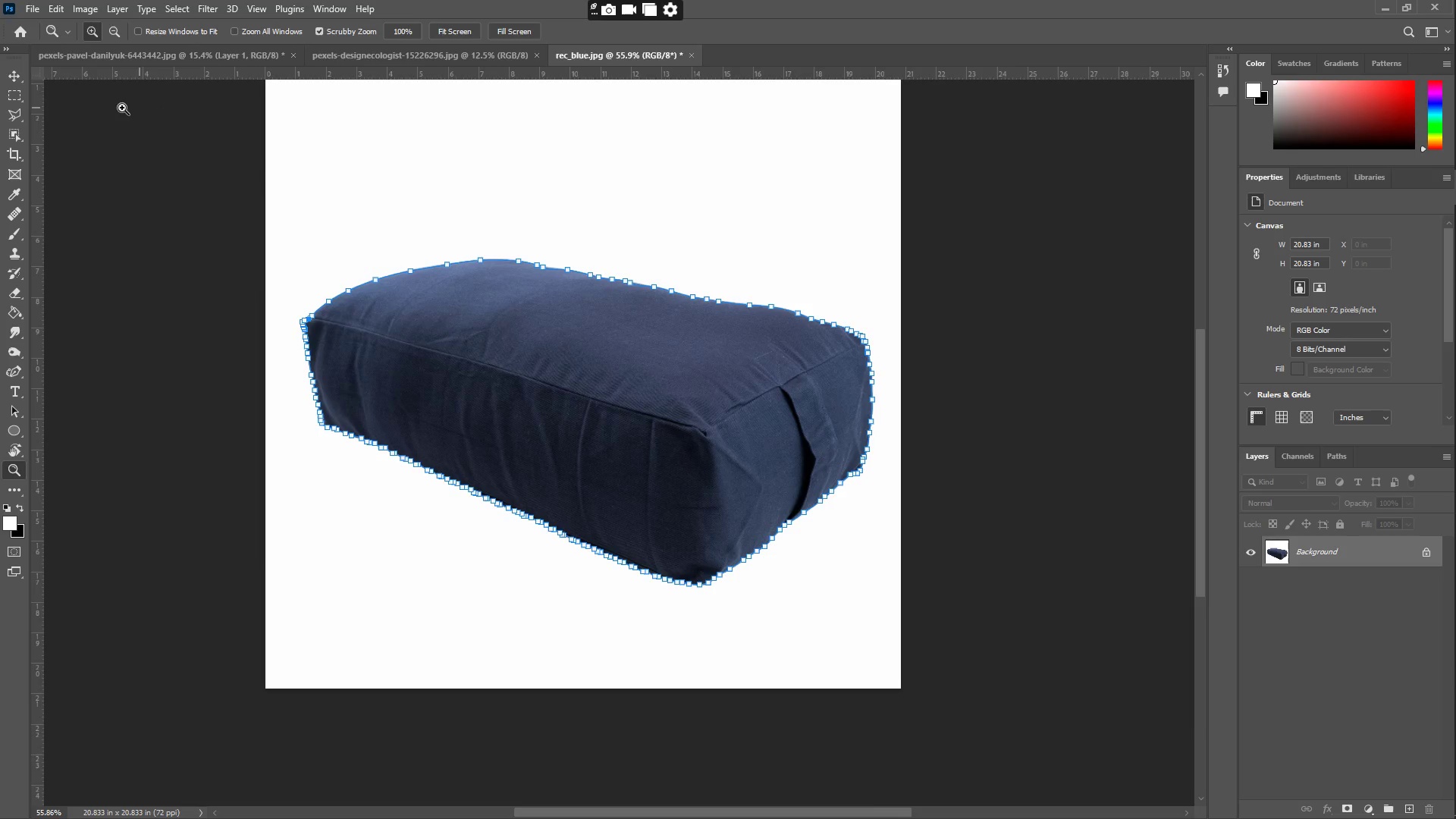 
left_click_drag(start_coordinate=[1045, 392], to_coordinate=[506, 353])
 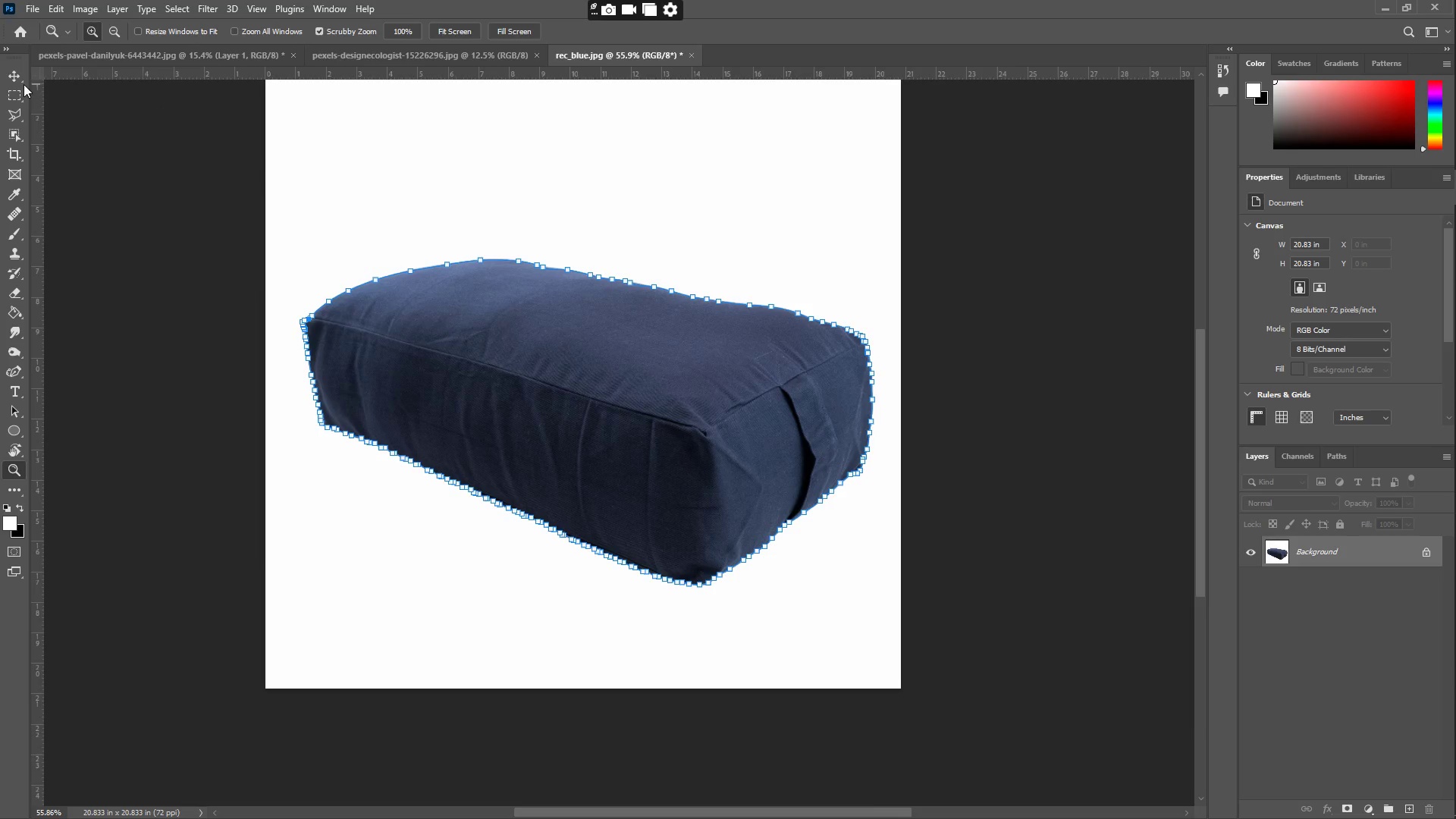 
left_click([7, 74])
 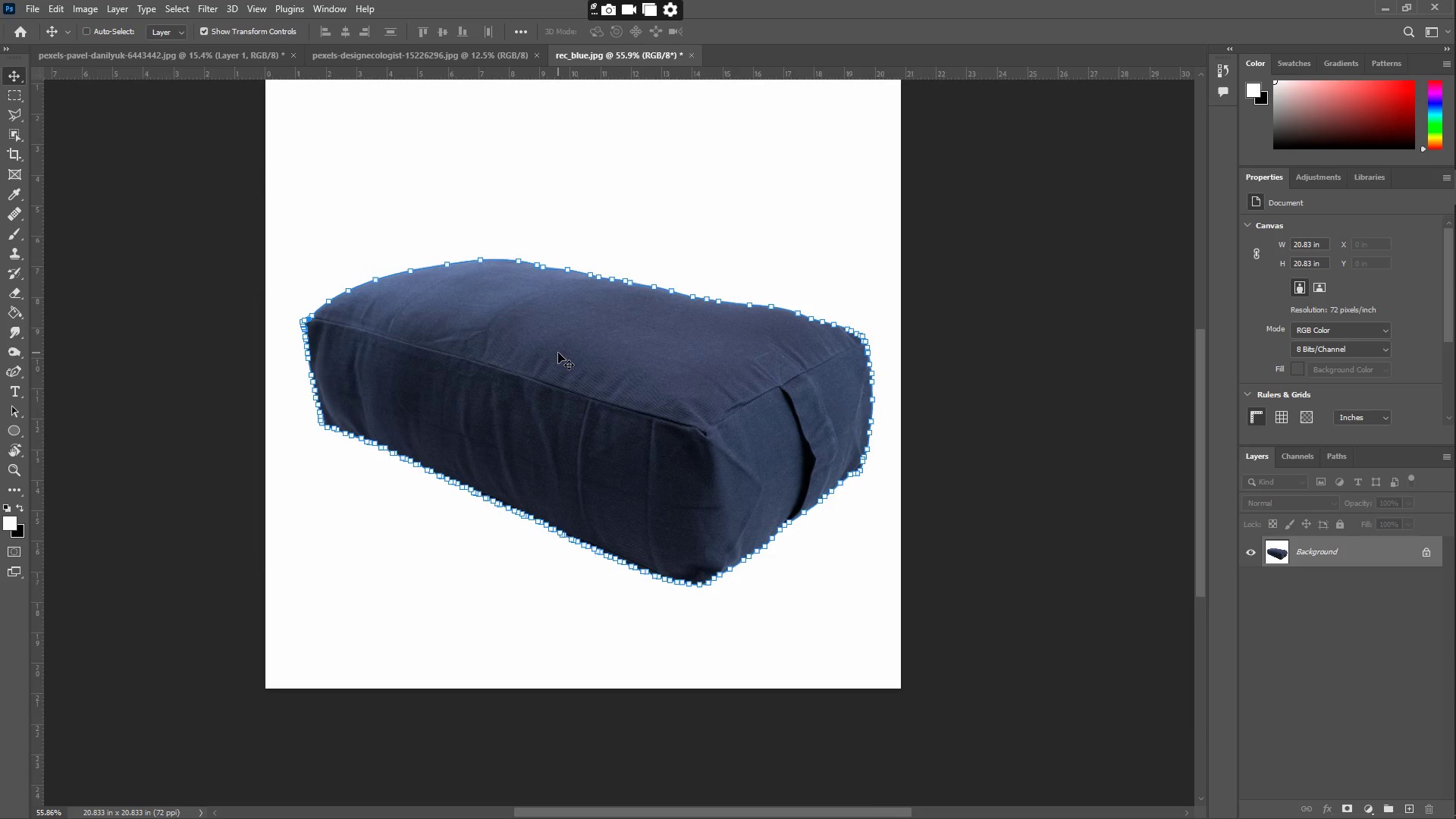 
right_click([554, 342])
 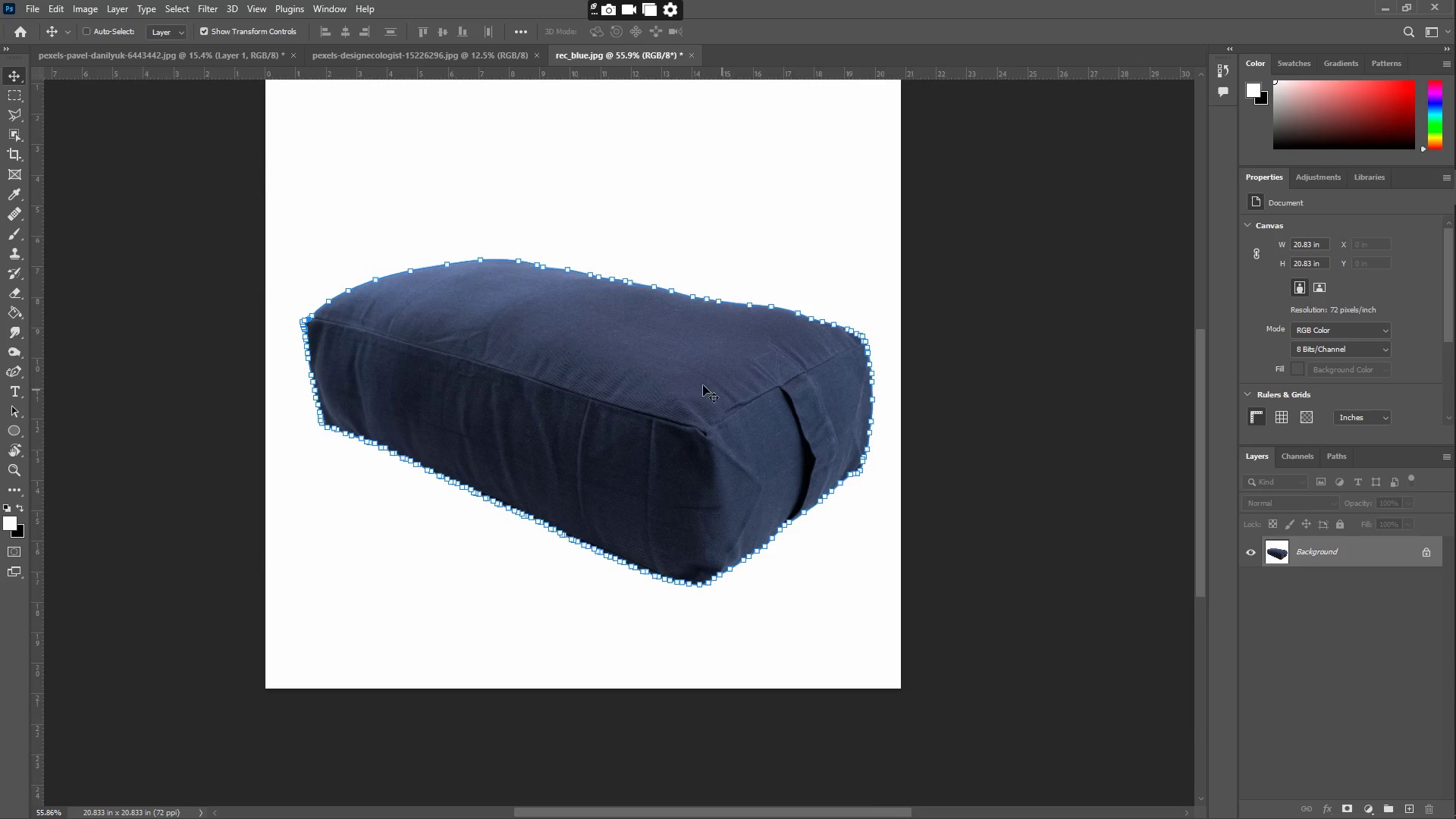 
right_click([522, 347])
 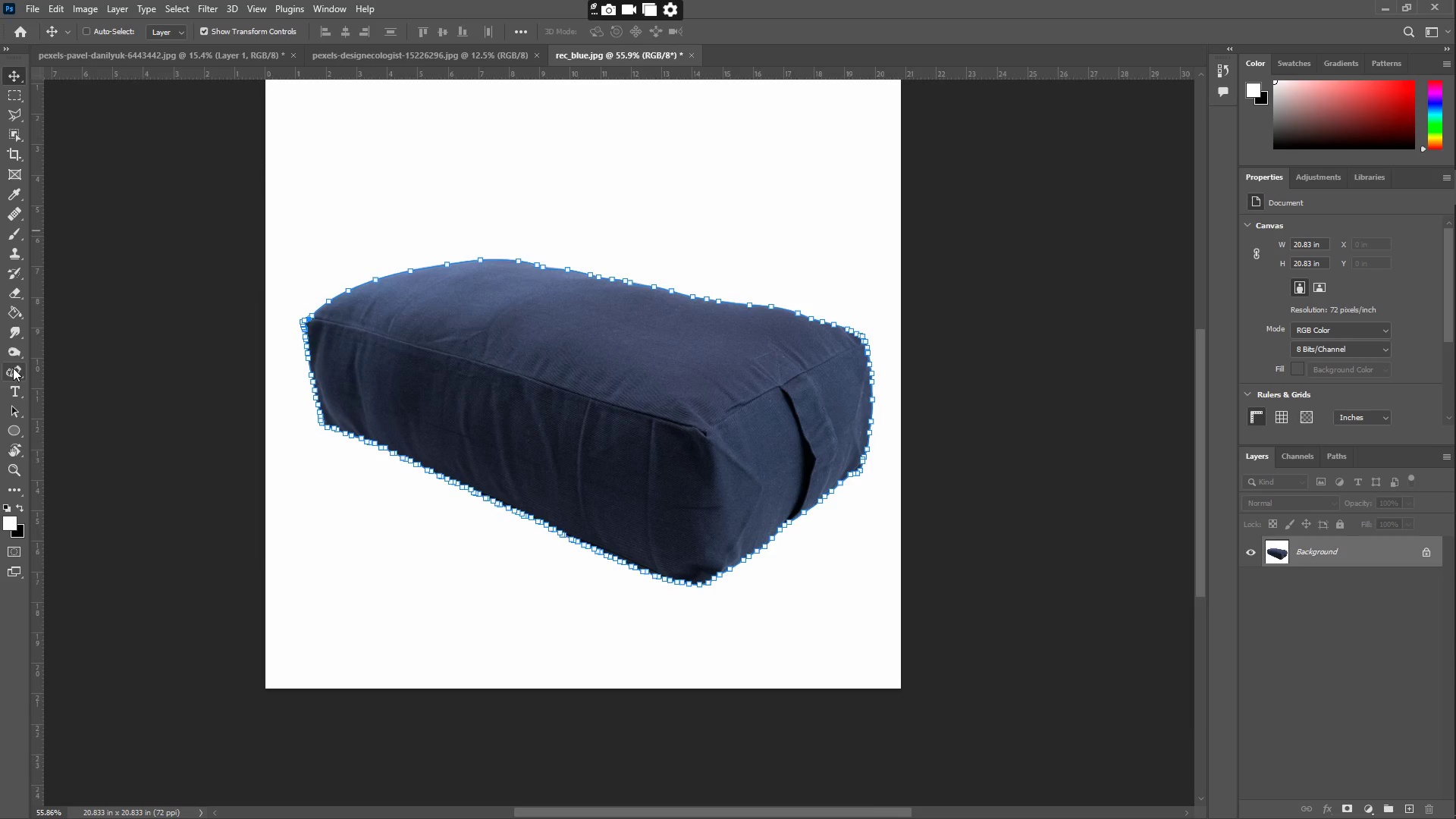 
right_click([541, 350])
 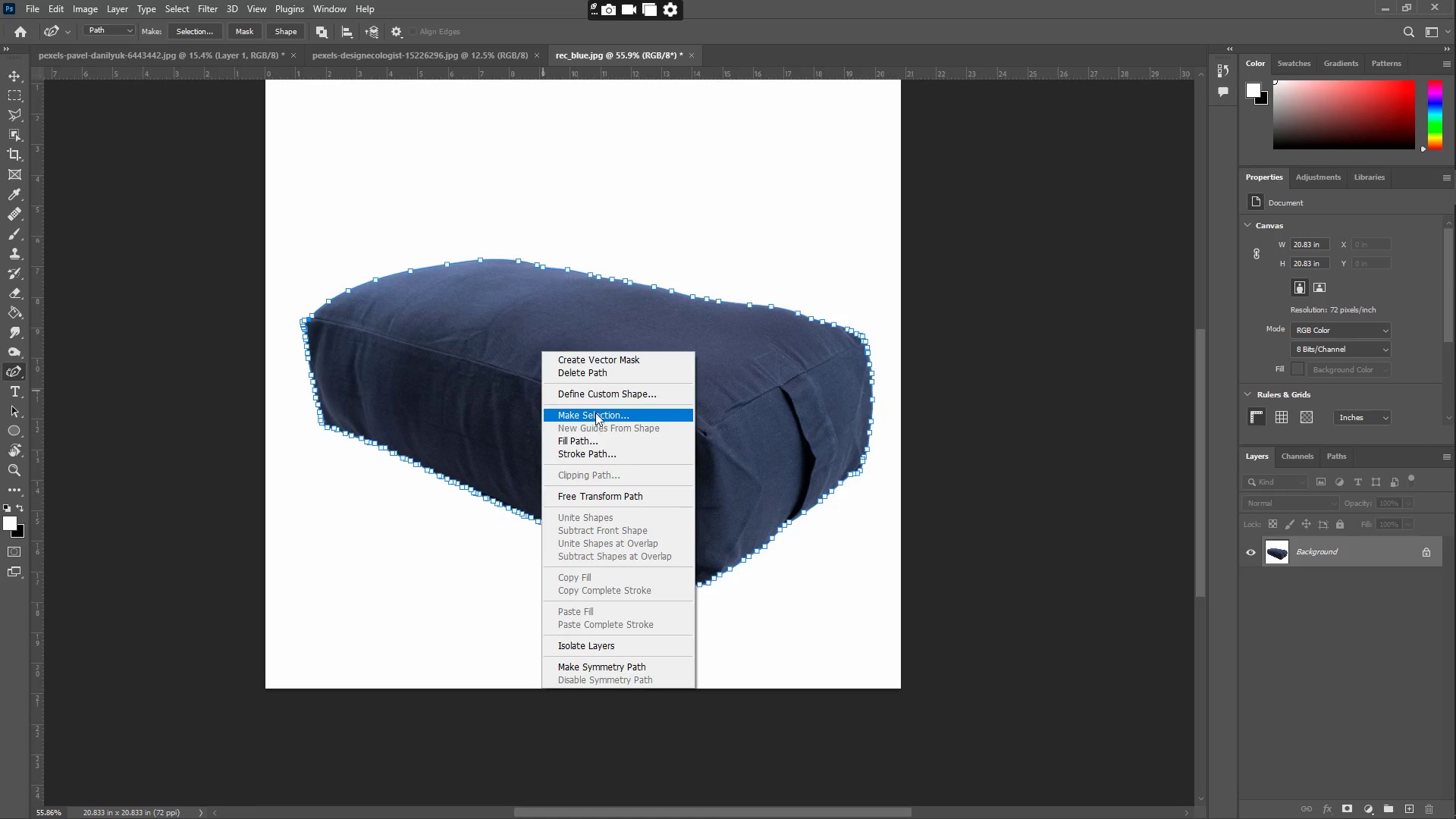 
left_click([585, 410])
 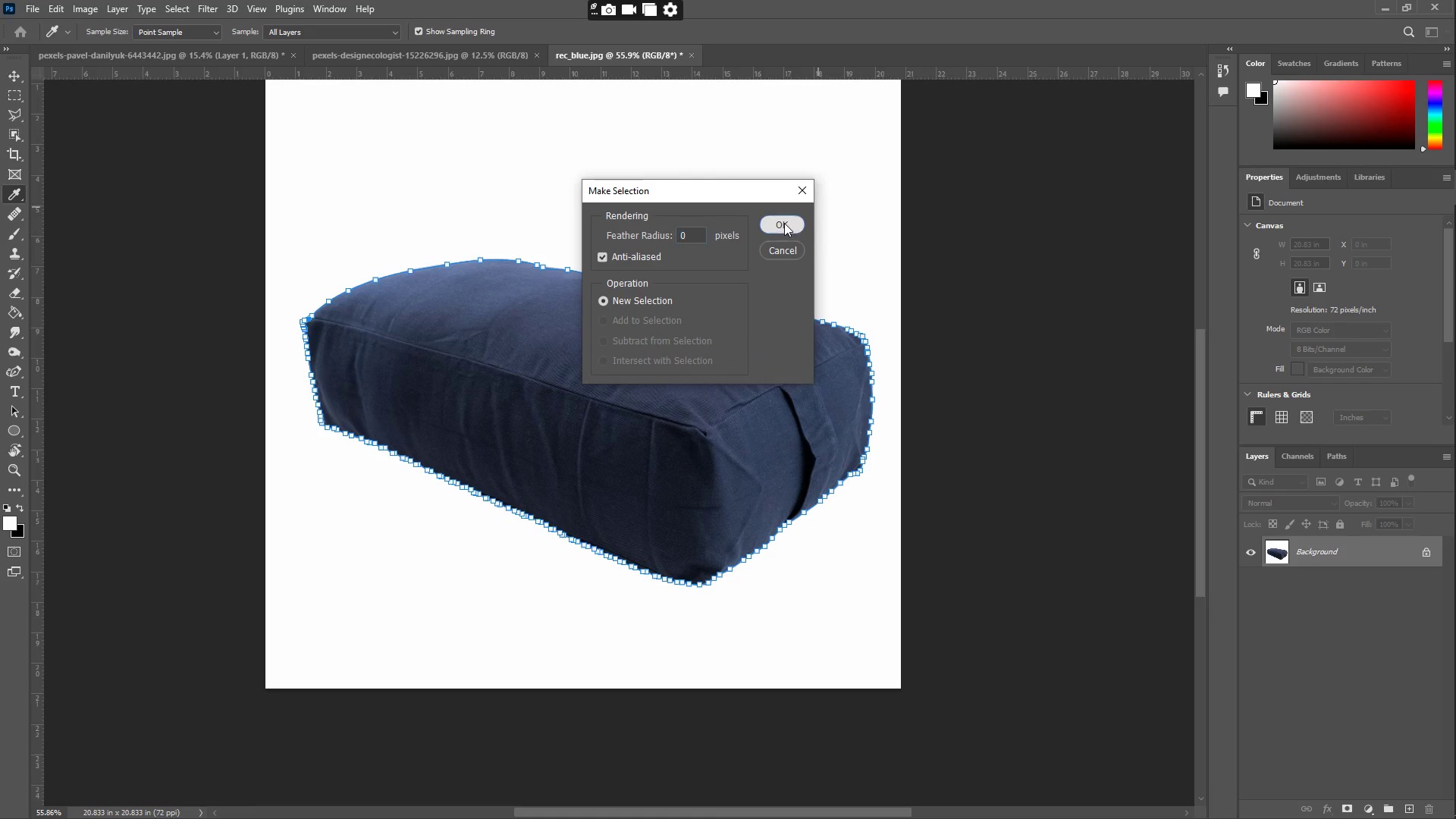 
key(Control+C)
 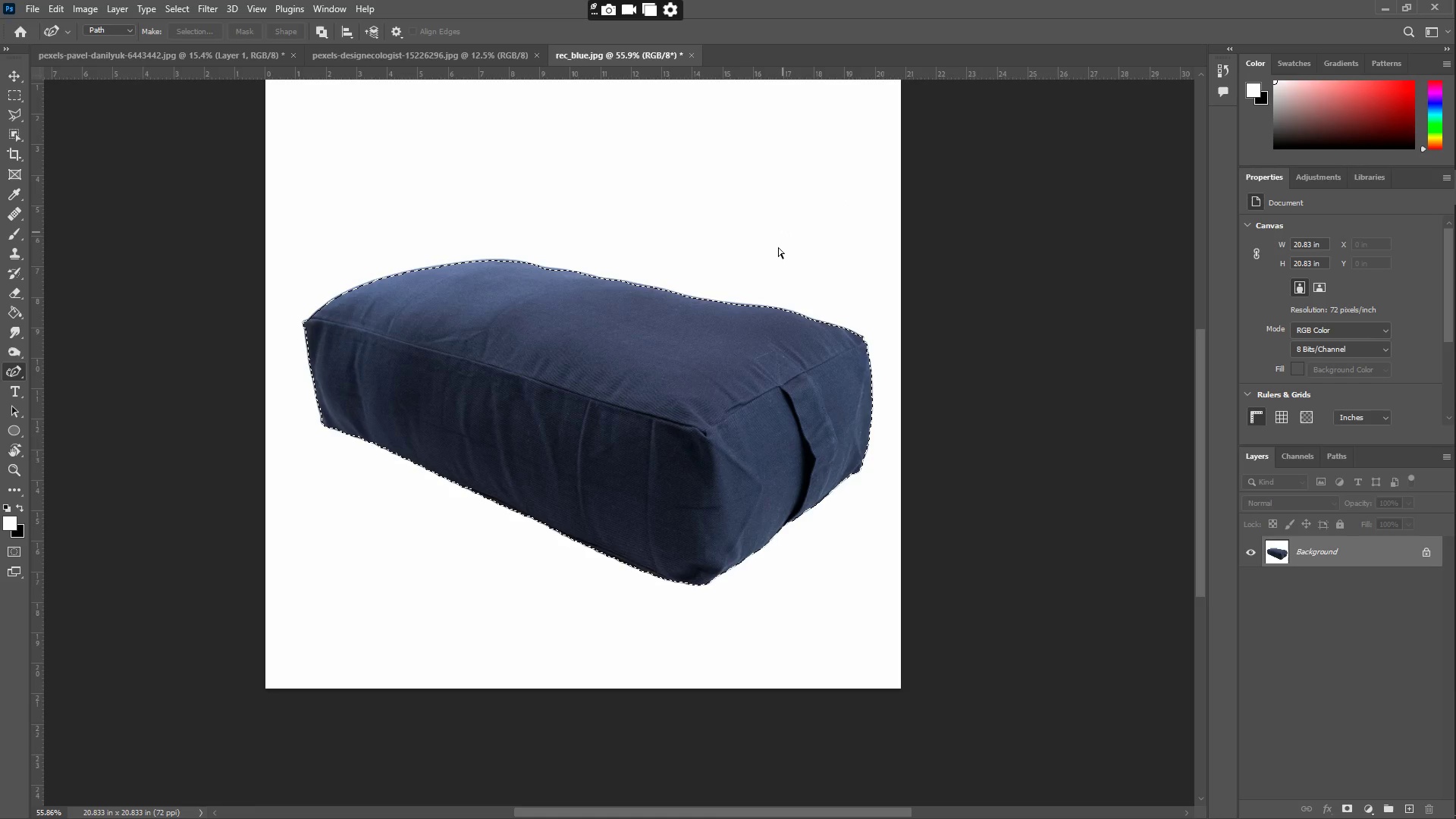 
key(Control+V)
 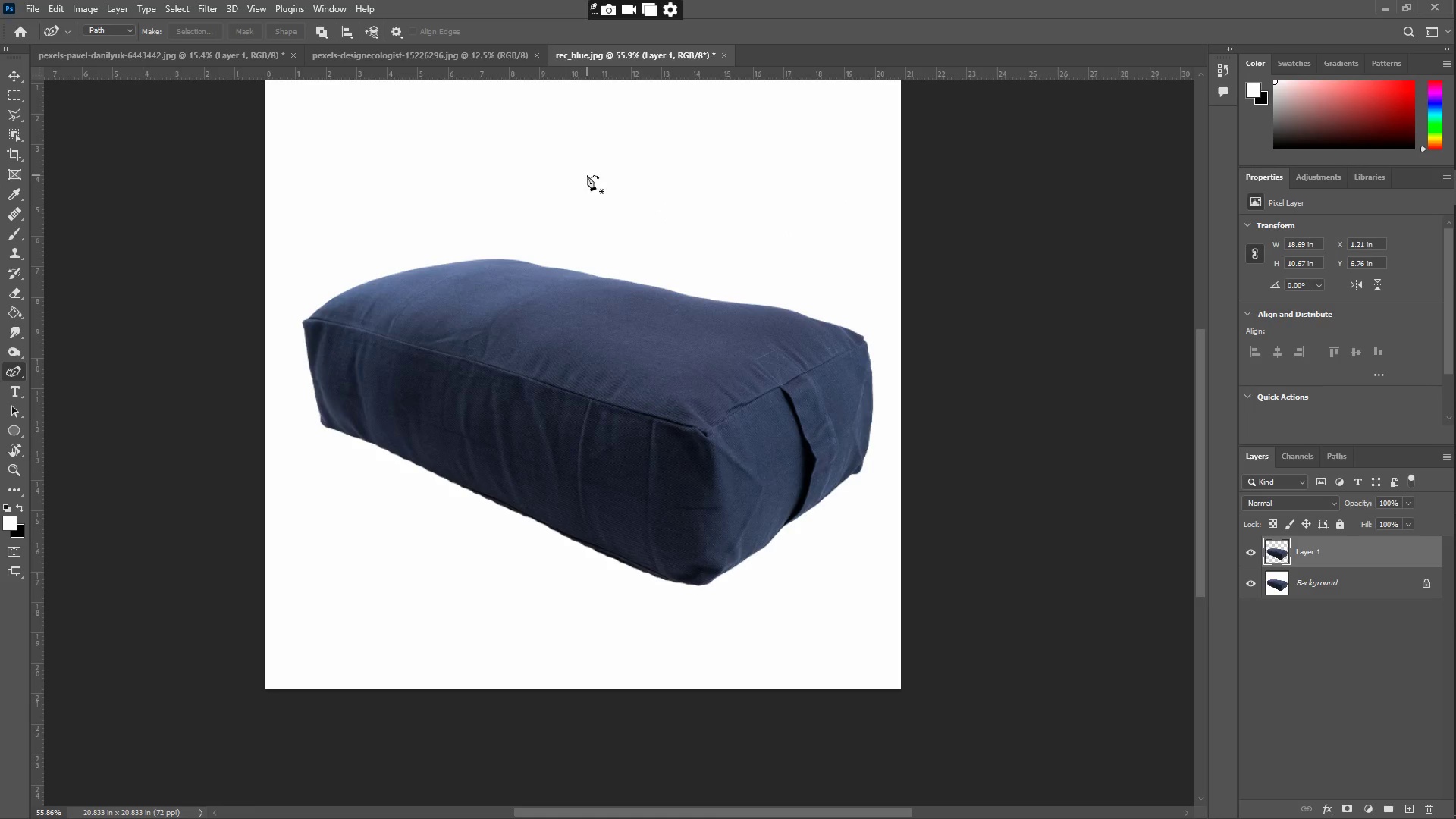 
key(Control+ControlLeft)
 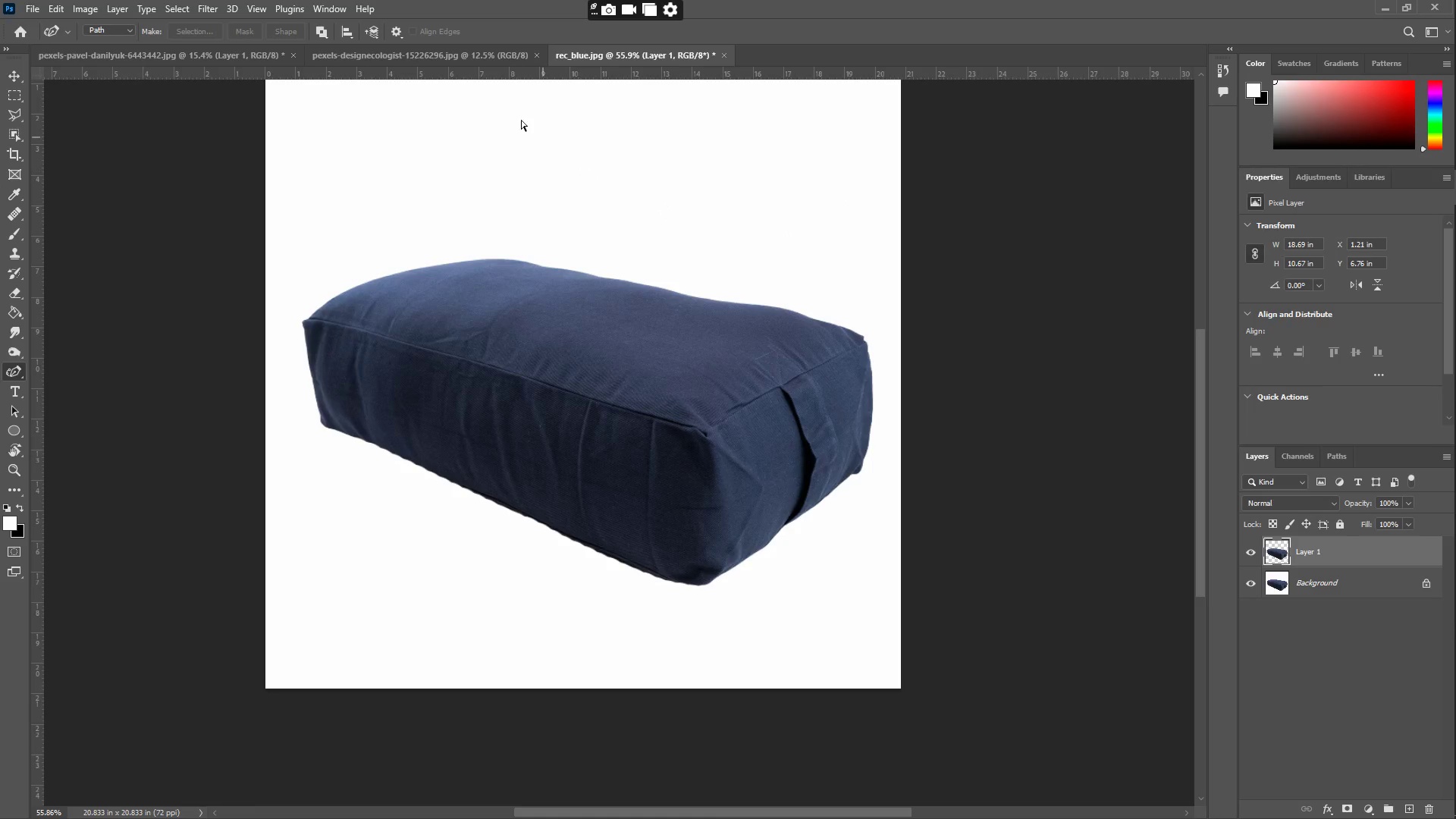 
key(Control+Z)
 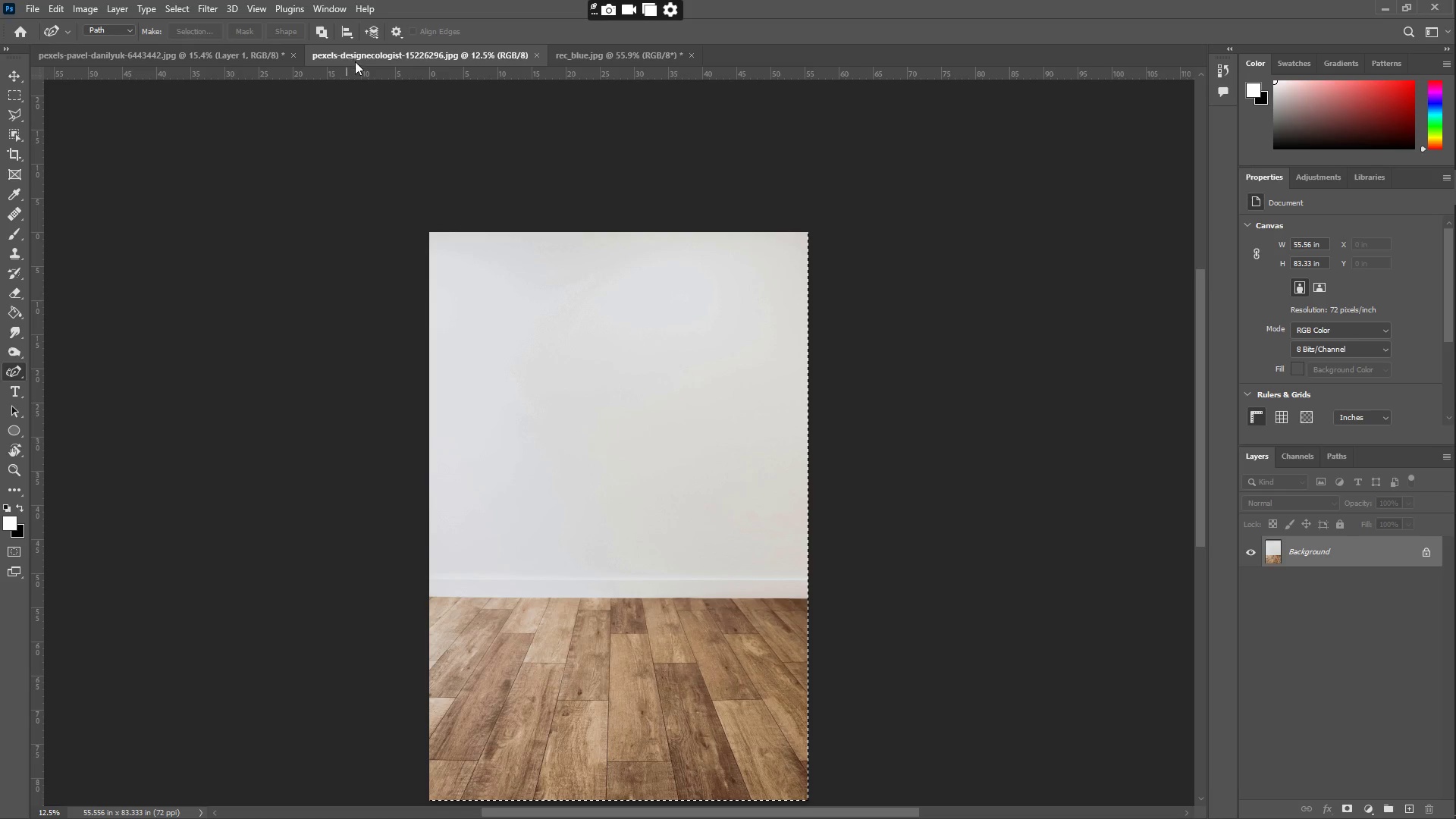 
key(Control+ControlLeft)
 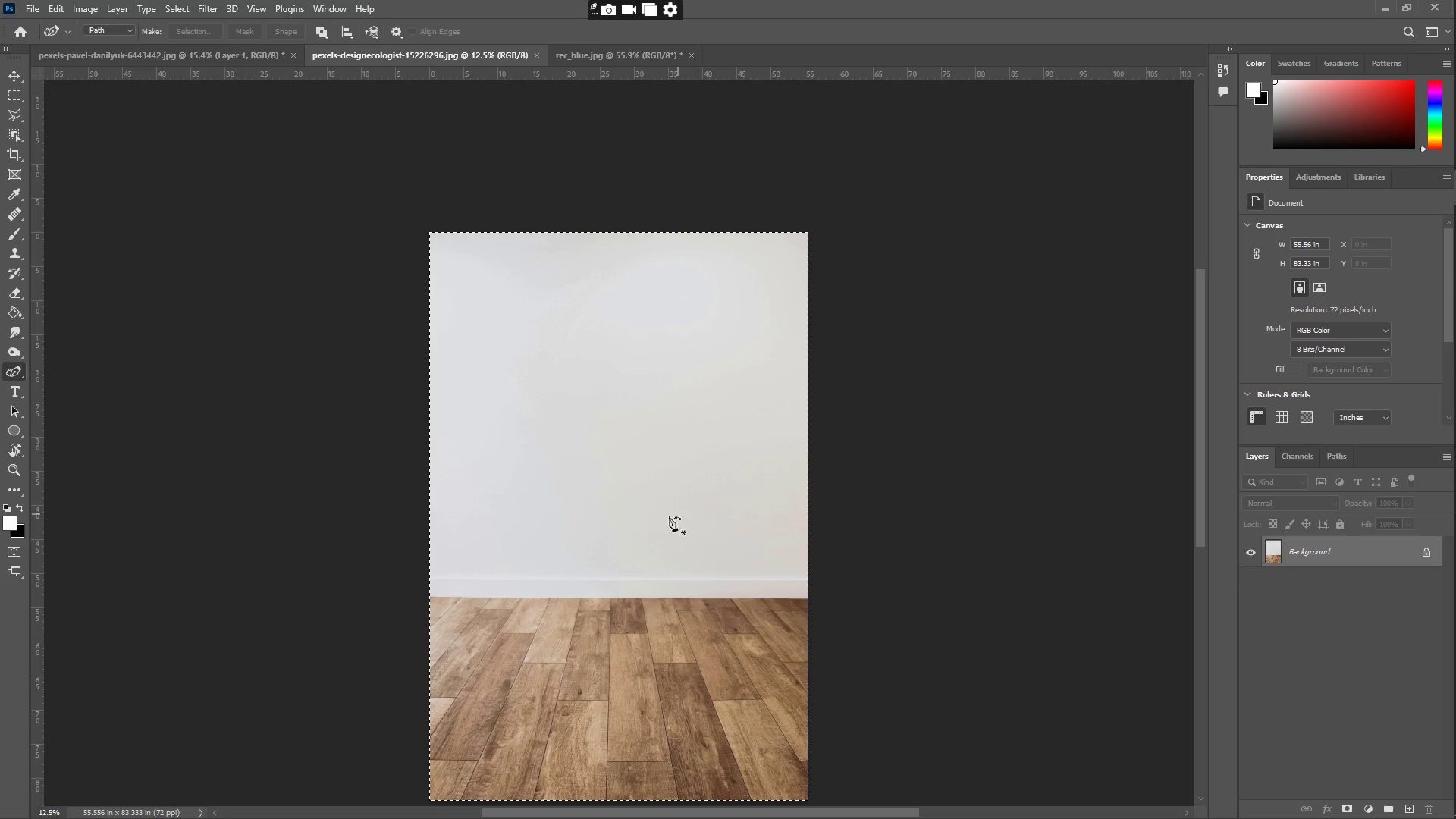 
key(Control+V)
 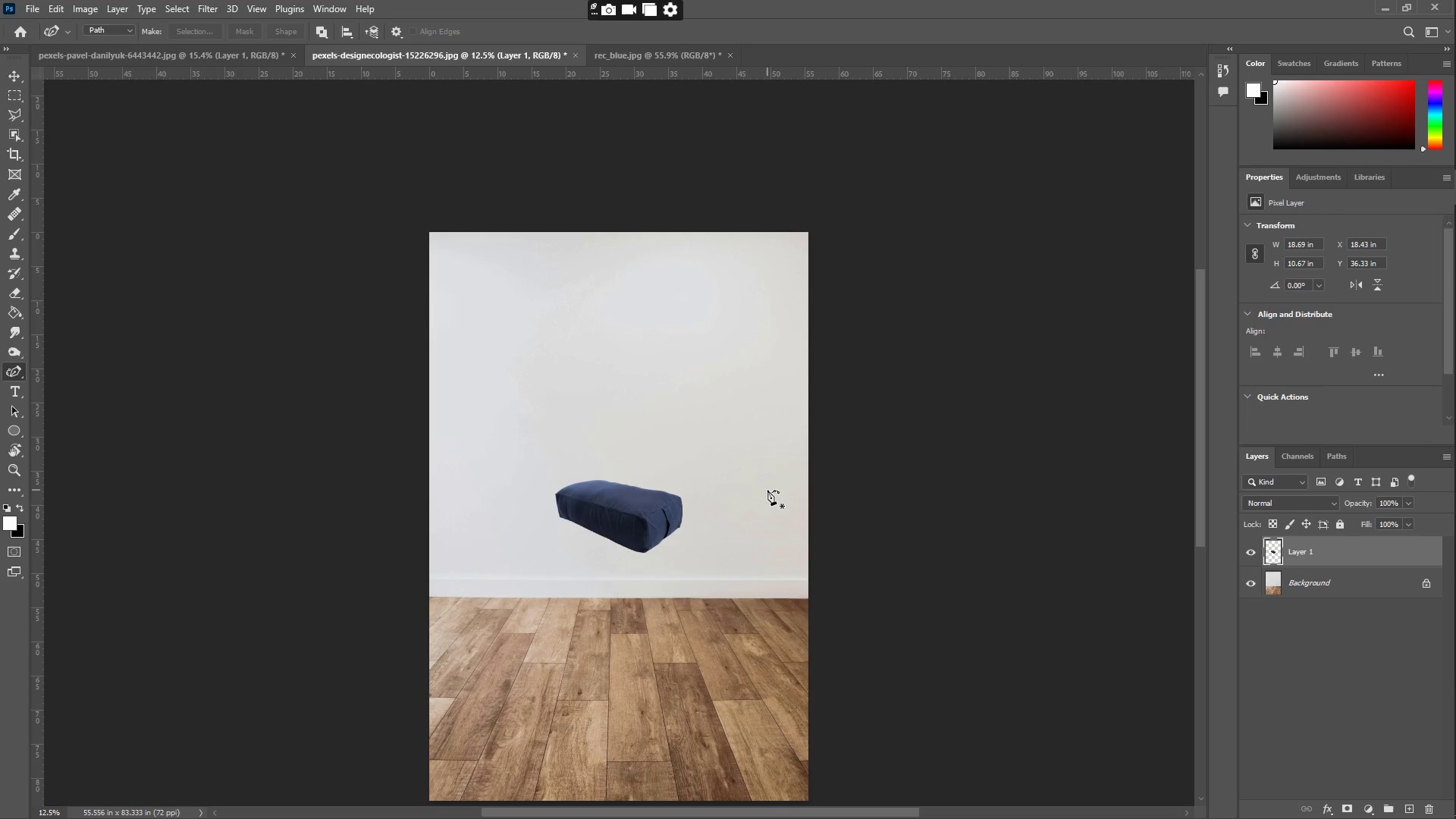 
key(Control+Z)
 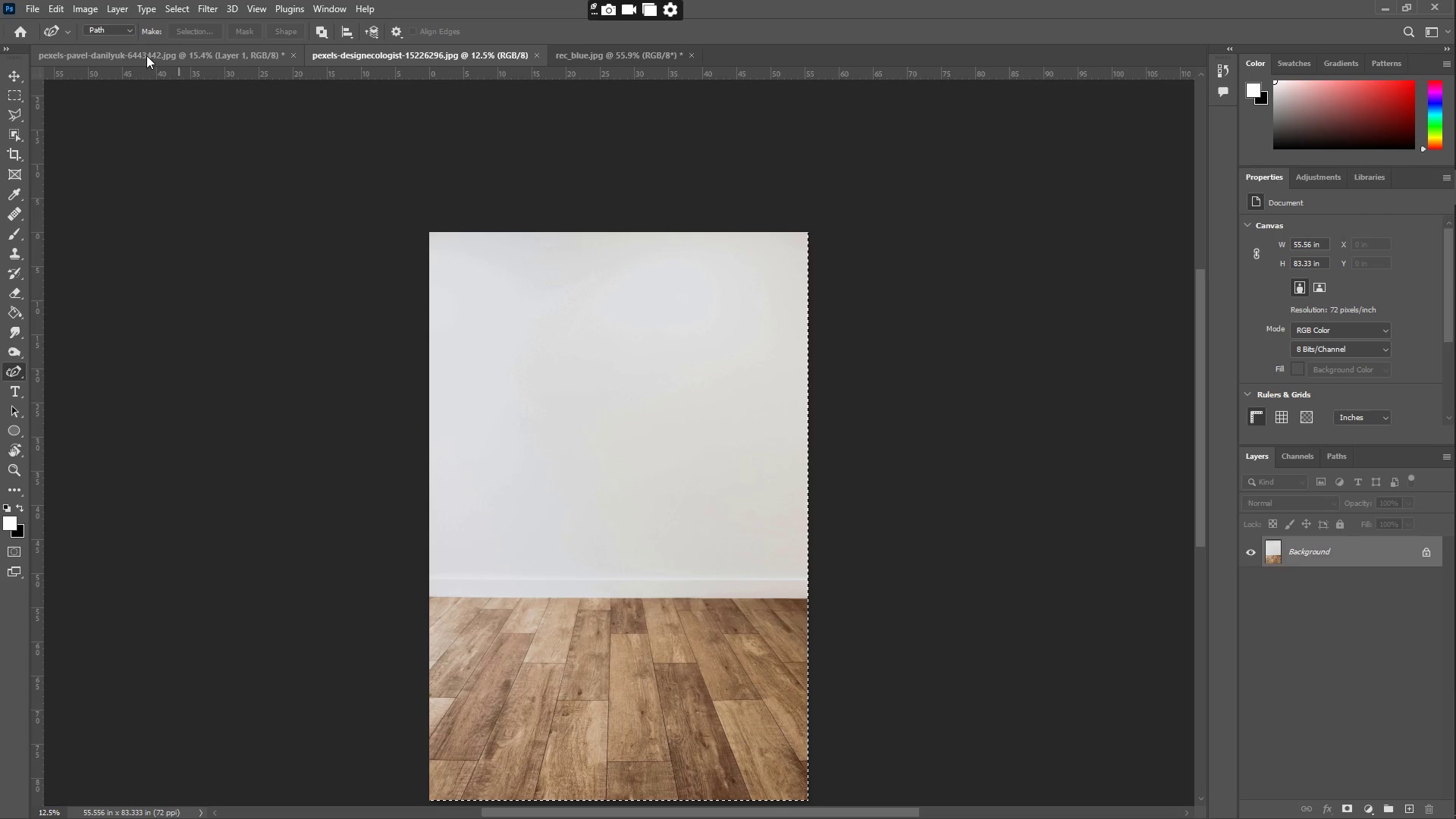 
left_click([143, 55])
 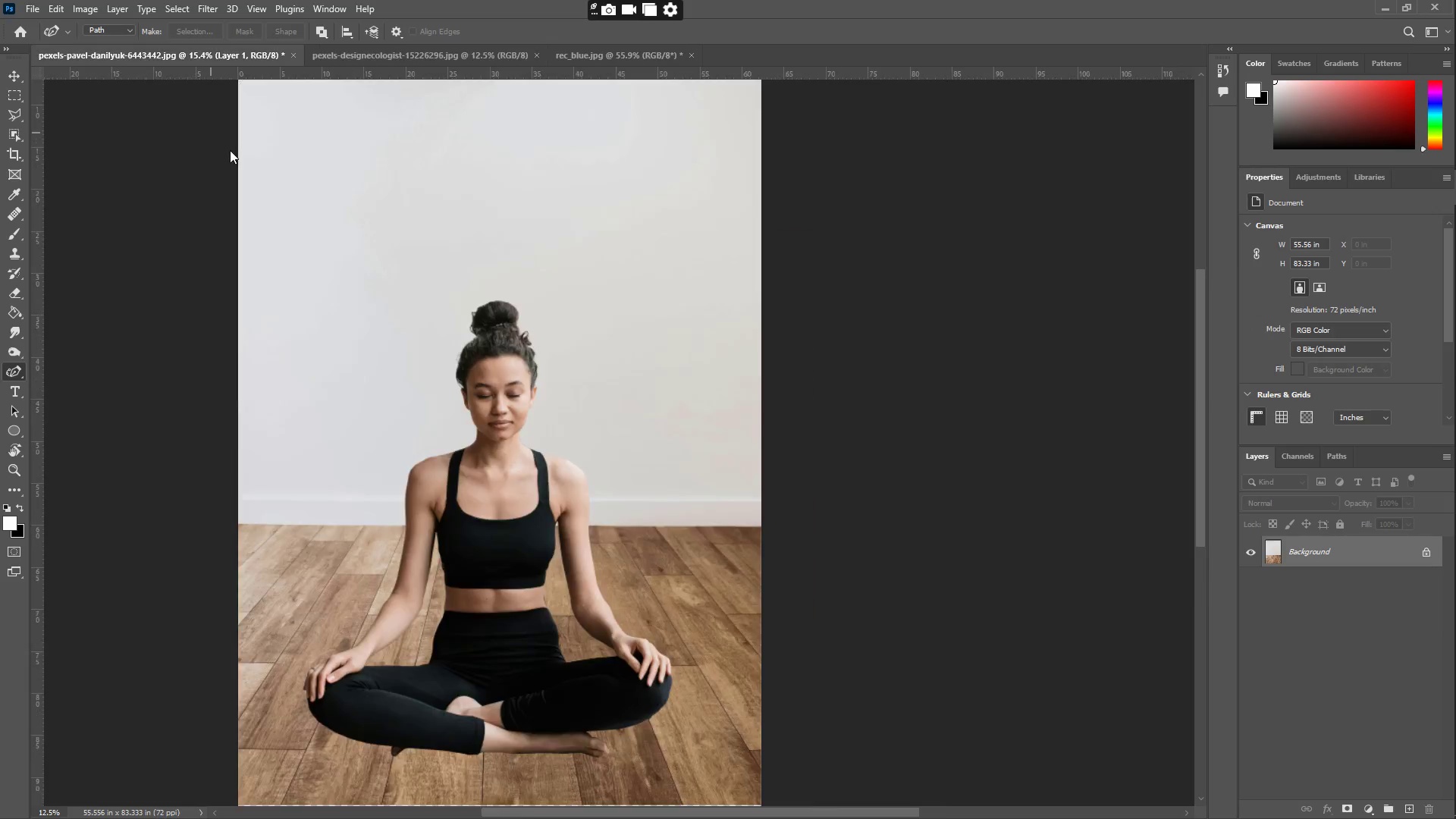 
key(Control+ControlLeft)
 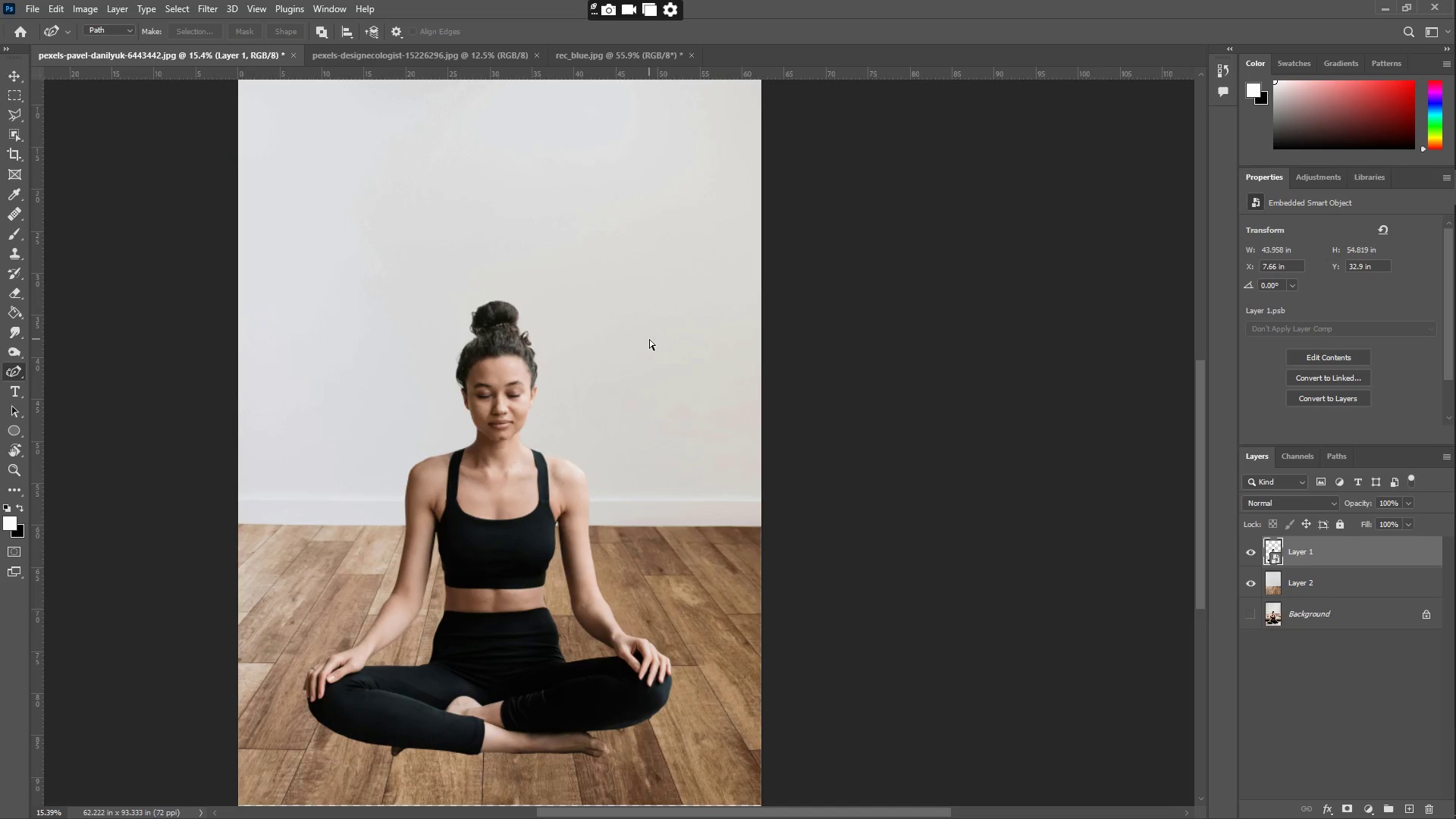 
key(Control+V)
 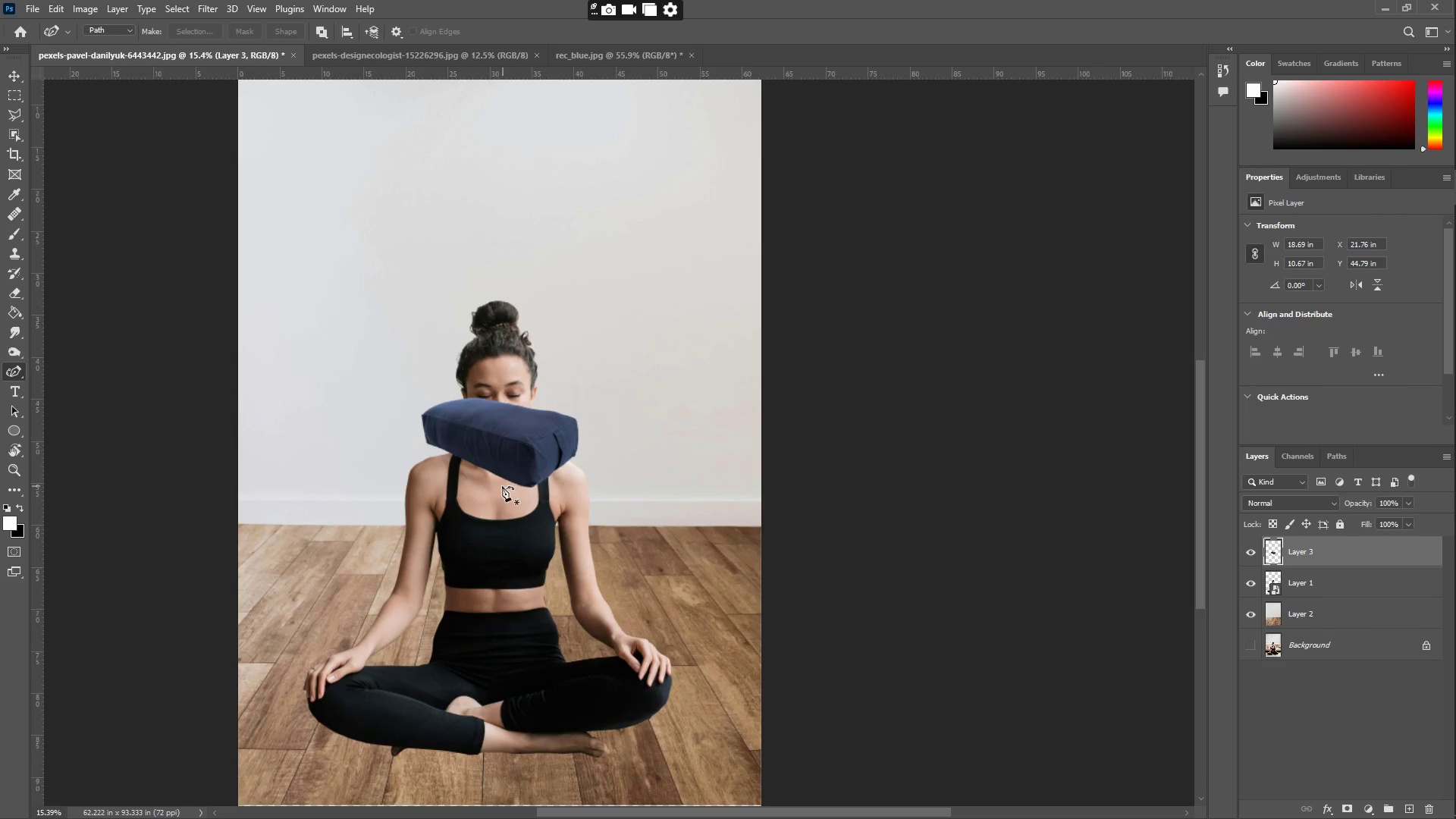 
key(Control+T)
 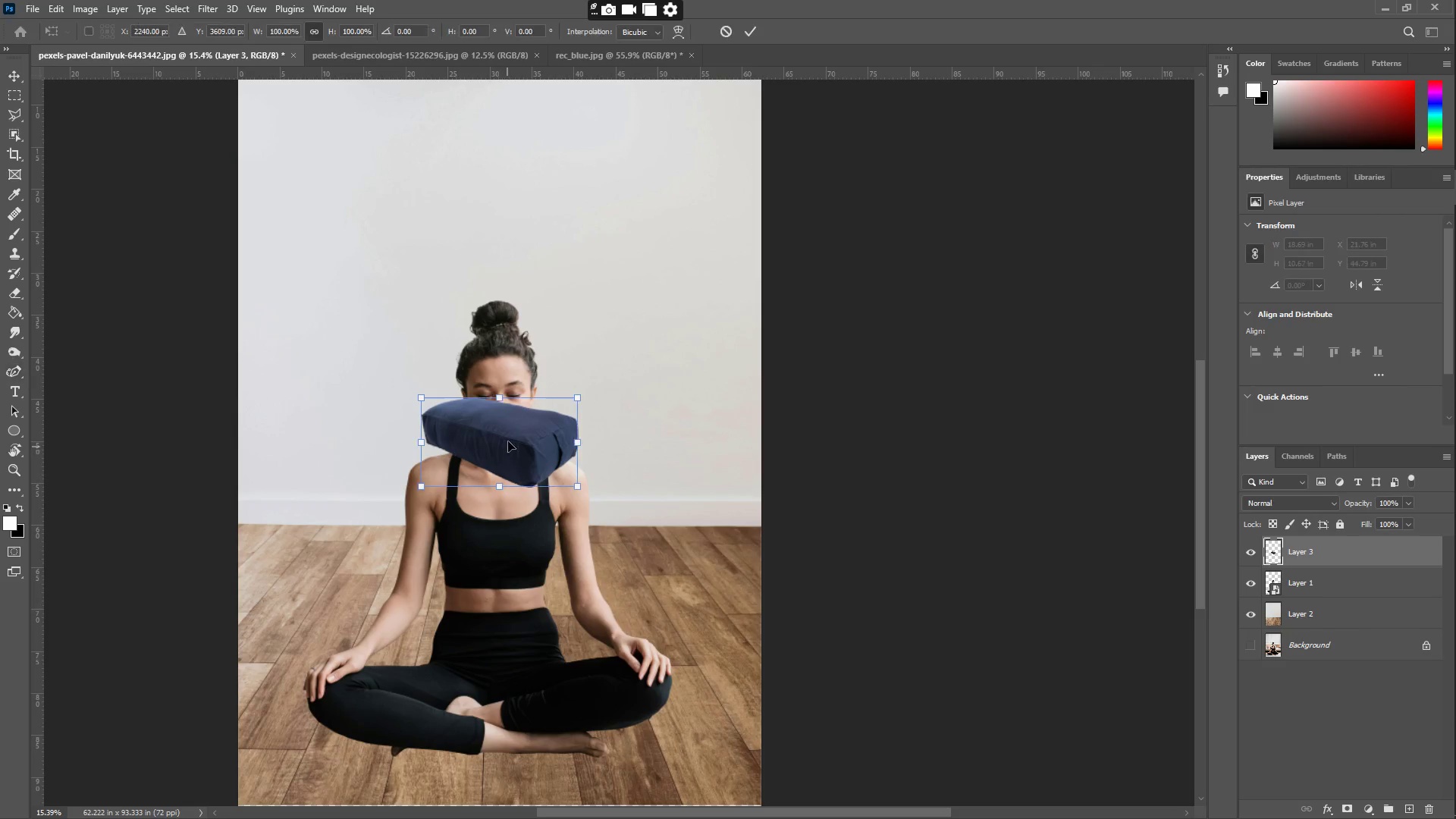 
hold_key(key=ShiftLeft, duration=0.78)
left_click_drag(start_coordinate=[508, 428], to_coordinate=[494, 686])
 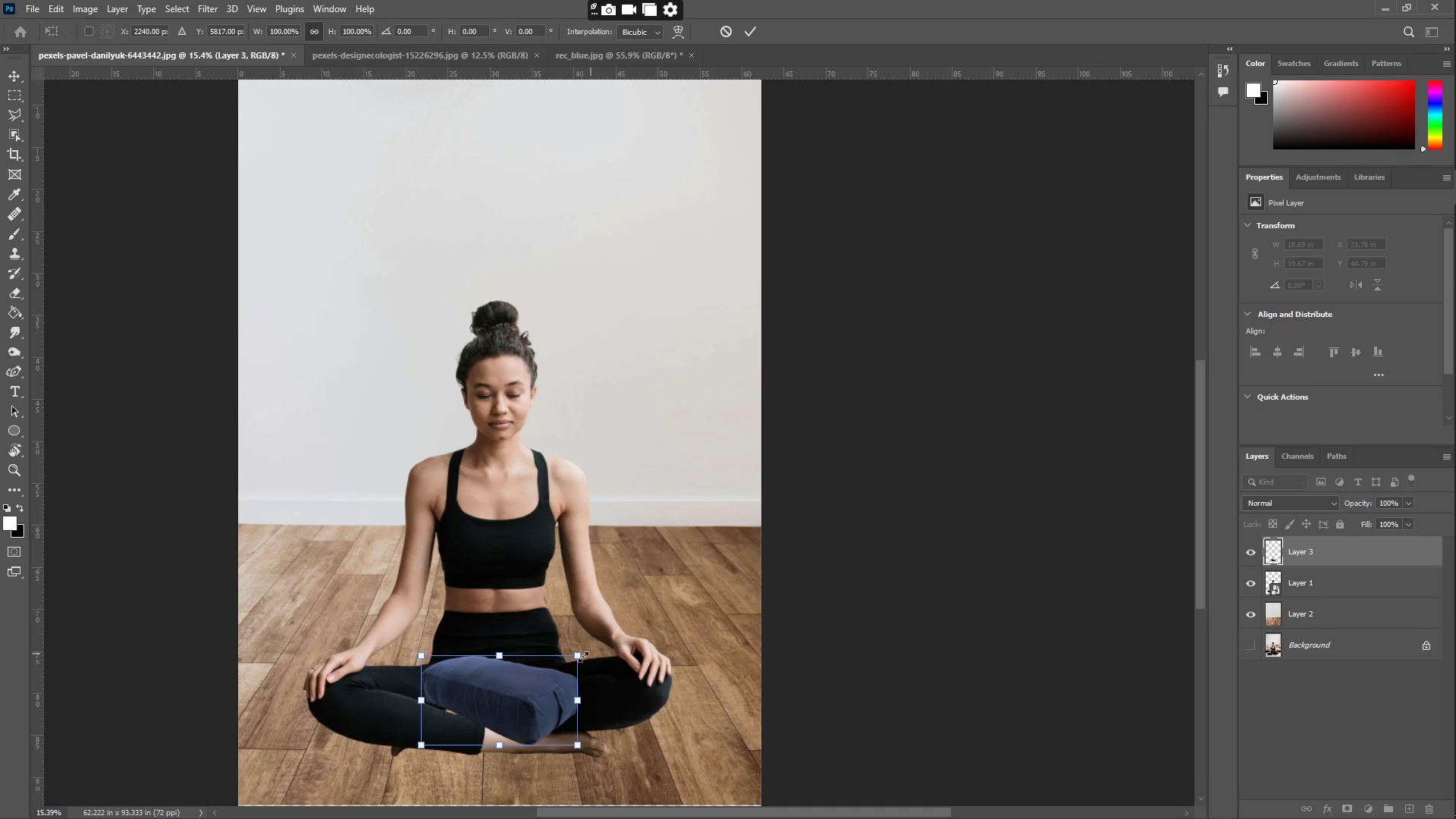 
left_click_drag(start_coordinate=[576, 657], to_coordinate=[752, 594])
 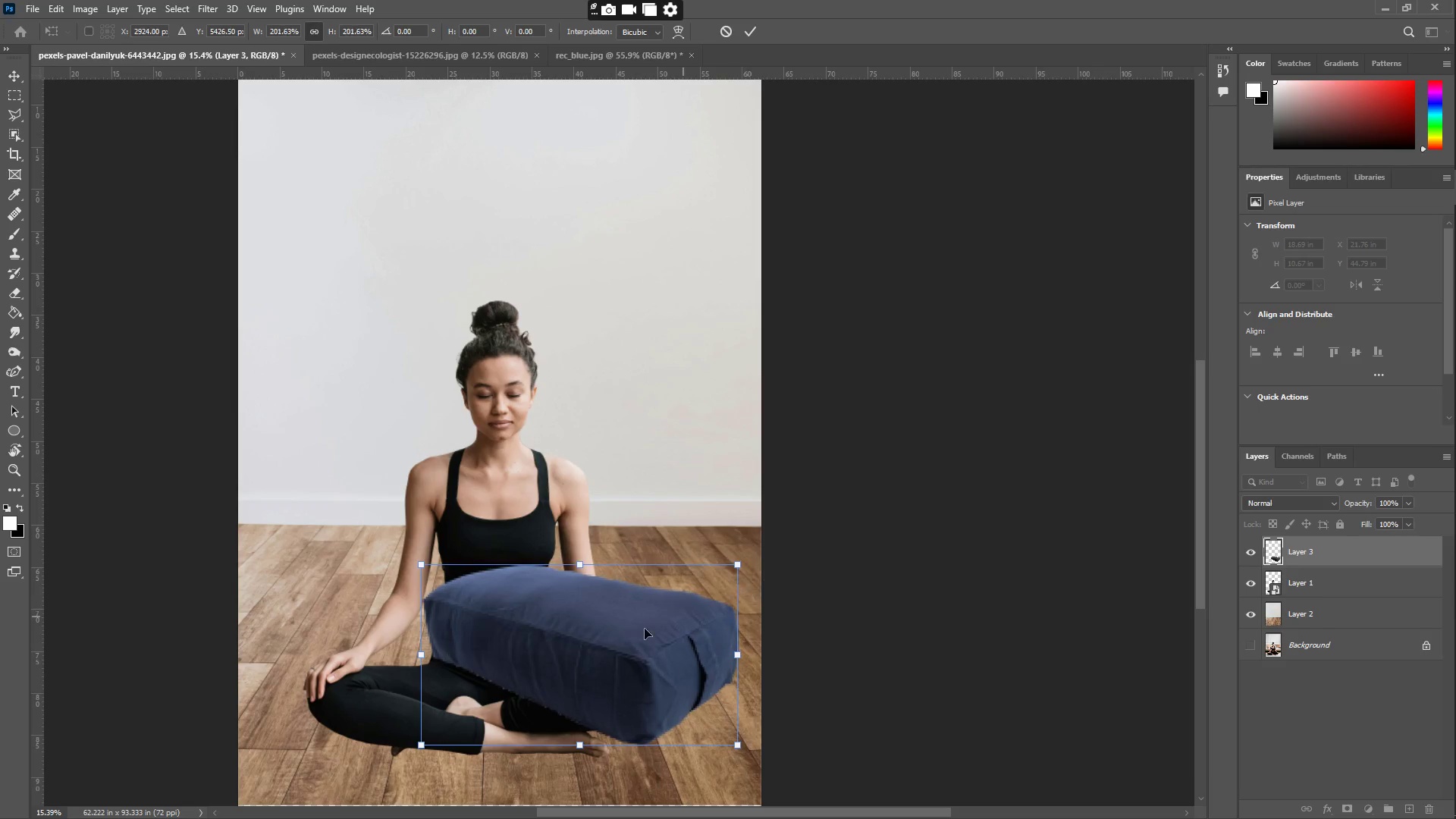 
left_click_drag(start_coordinate=[568, 652], to_coordinate=[477, 682])
 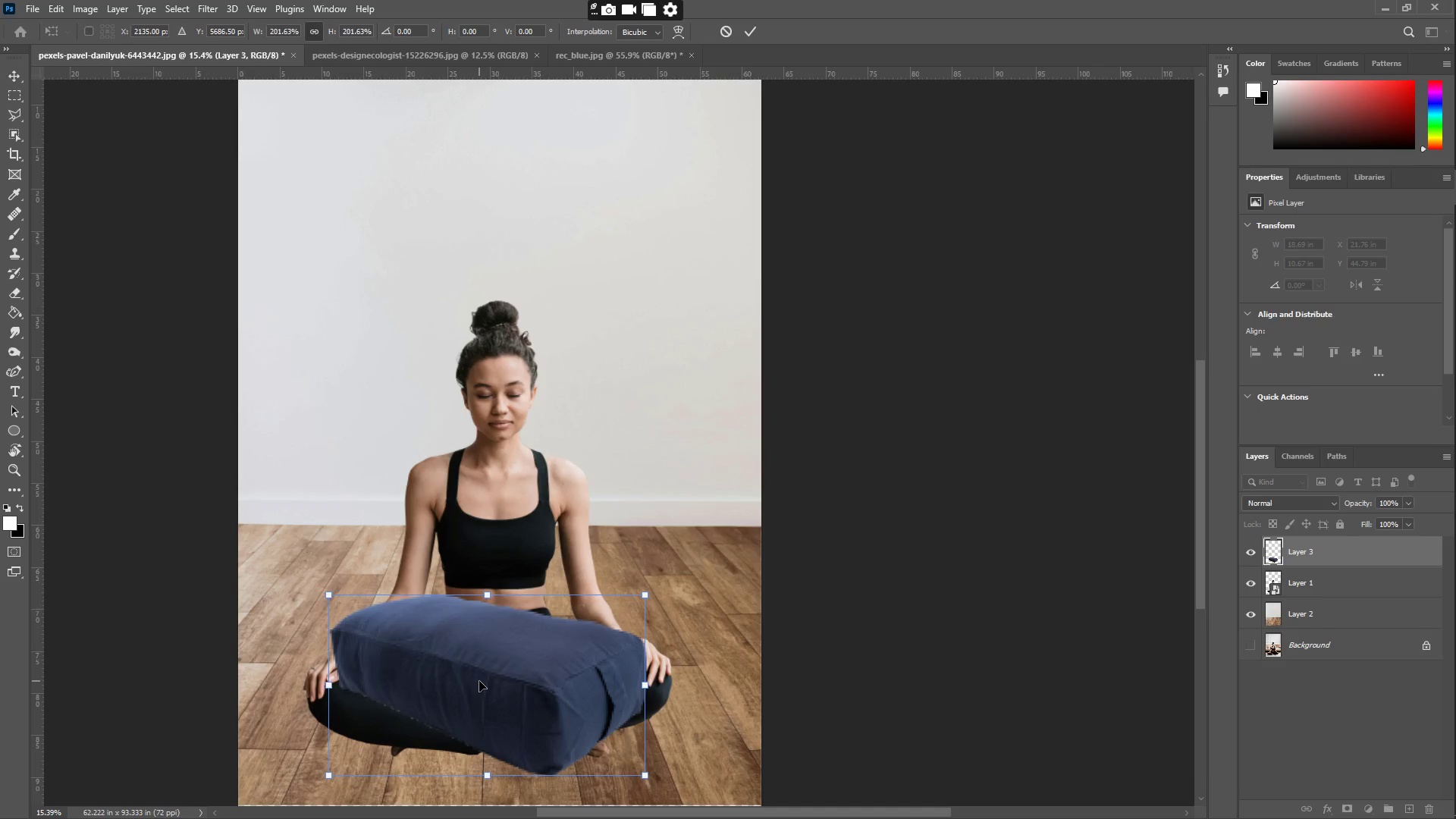 
key(Enter)
 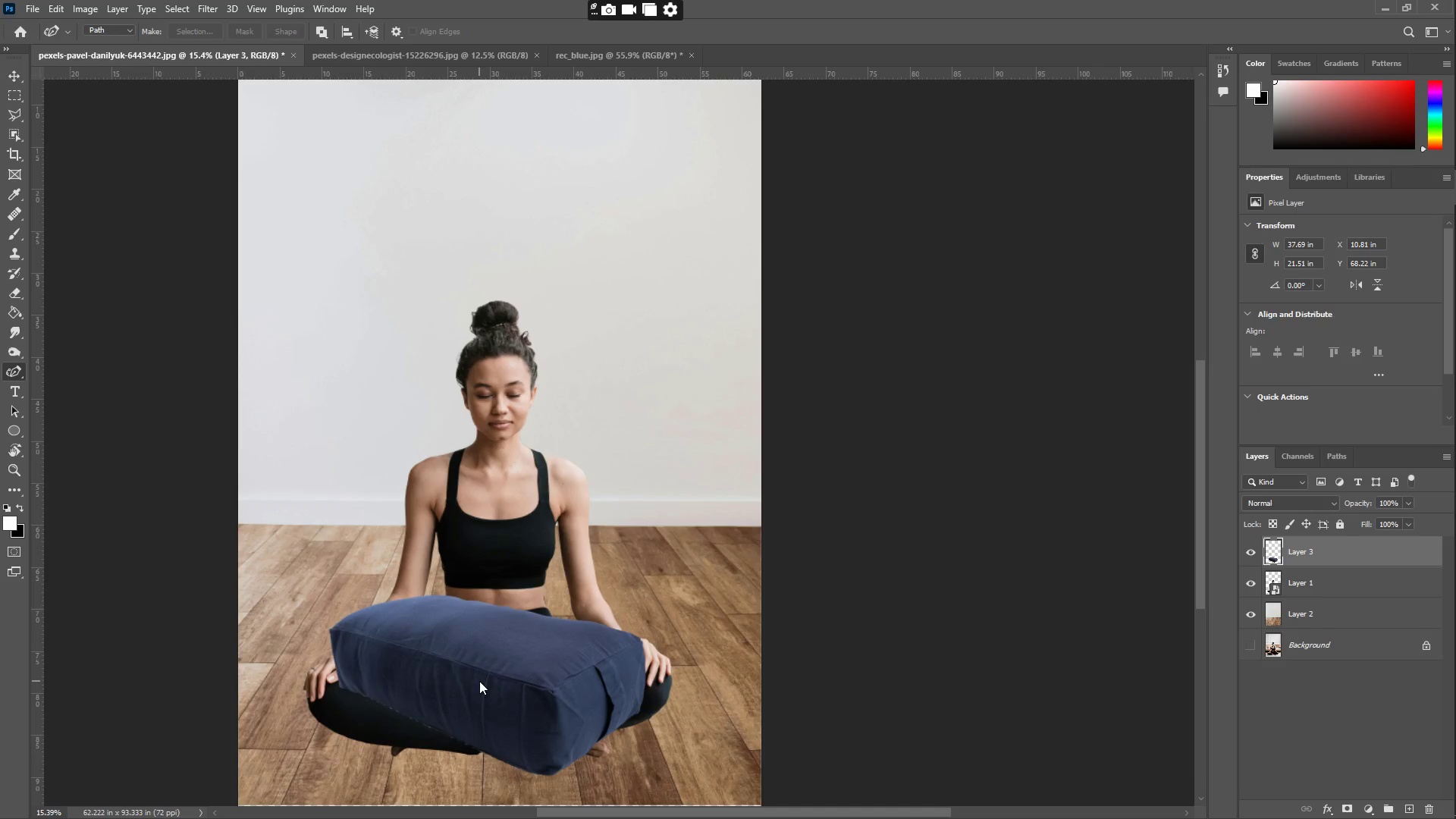 
type(zz)
 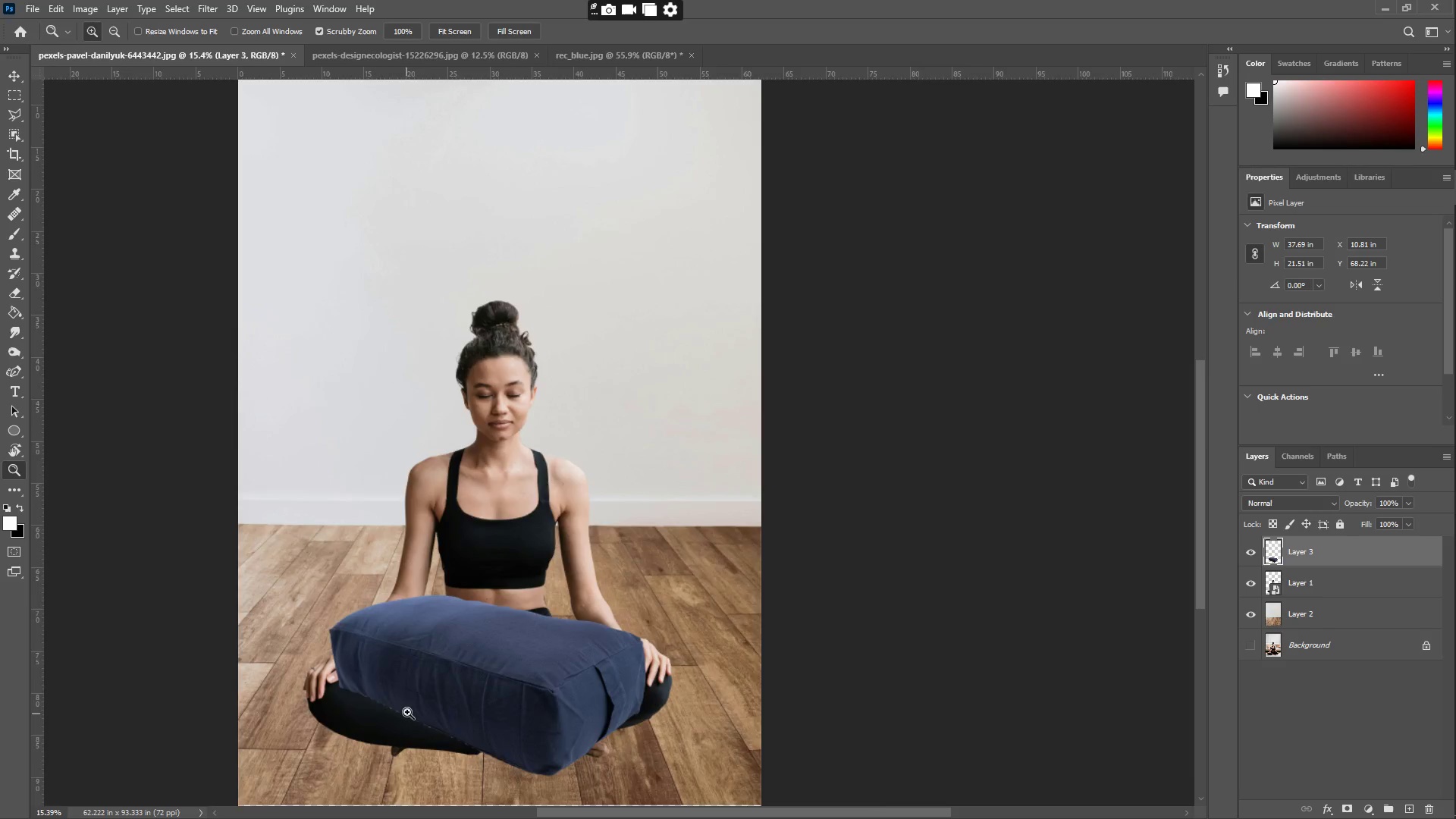 
left_click_drag(start_coordinate=[424, 708], to_coordinate=[481, 642])
 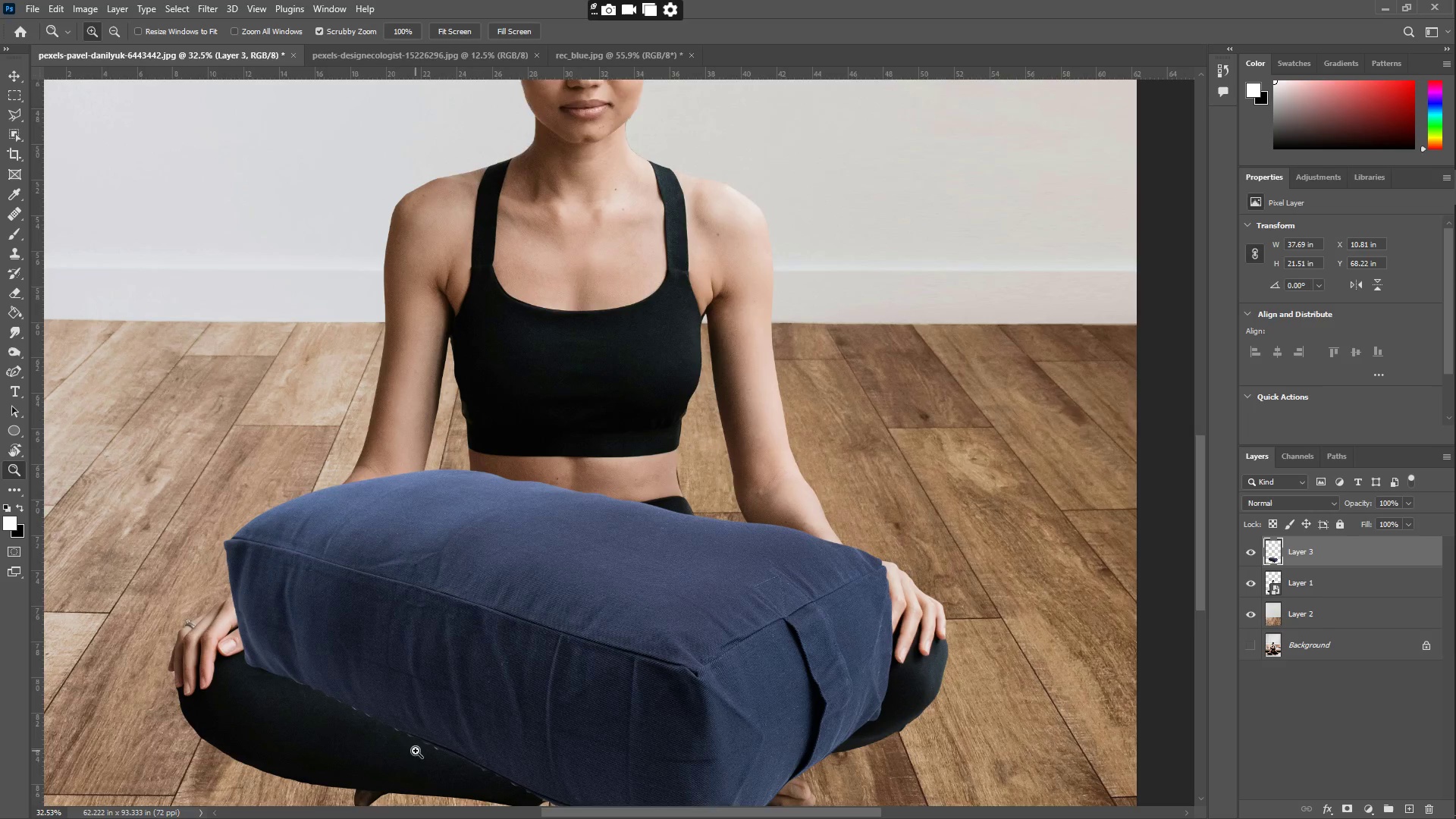 
scroll: coordinate [481, 717], scroll_direction: down, amount: 17.0
 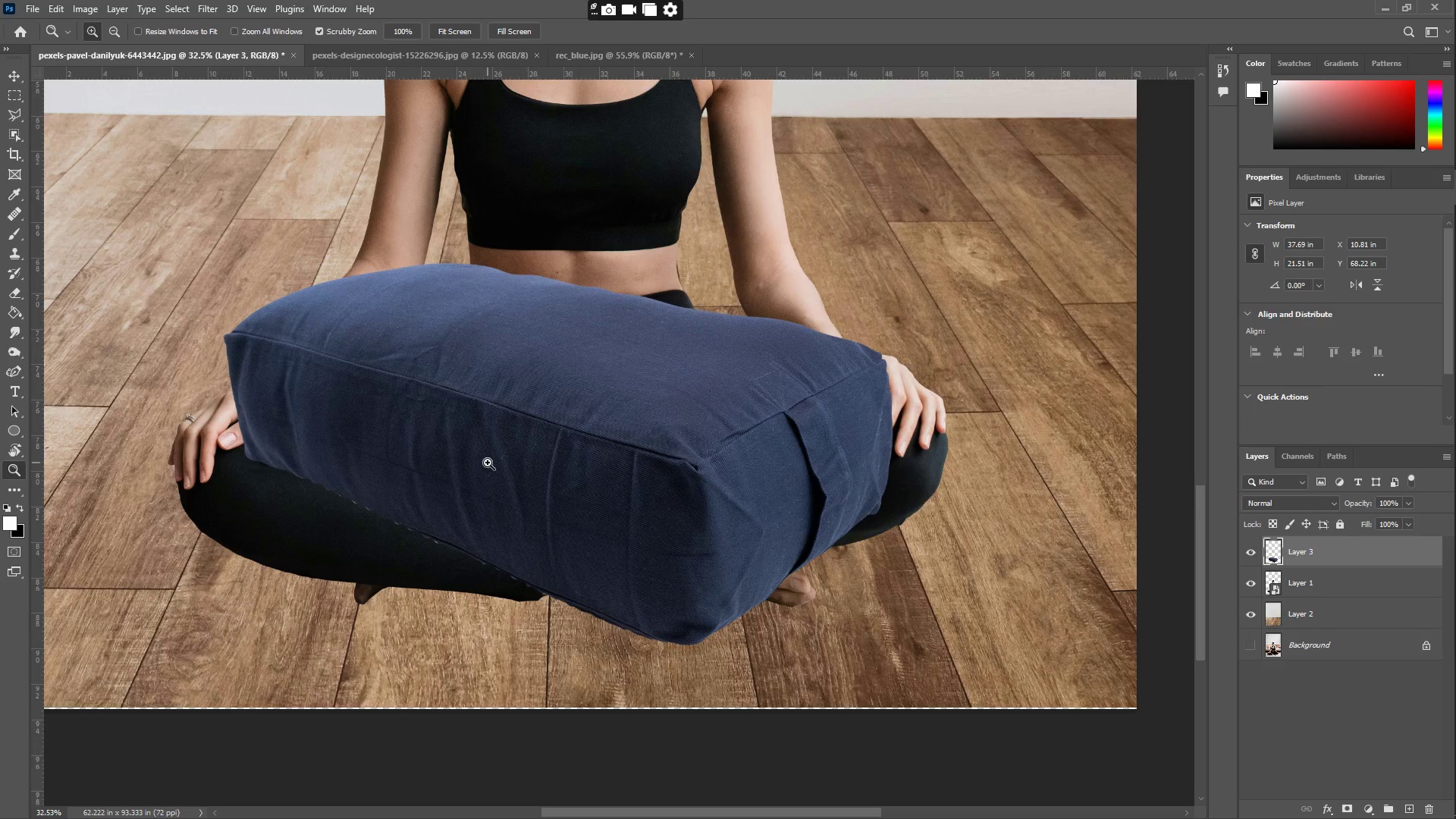 
left_click_drag(start_coordinate=[538, 406], to_coordinate=[490, 404])
 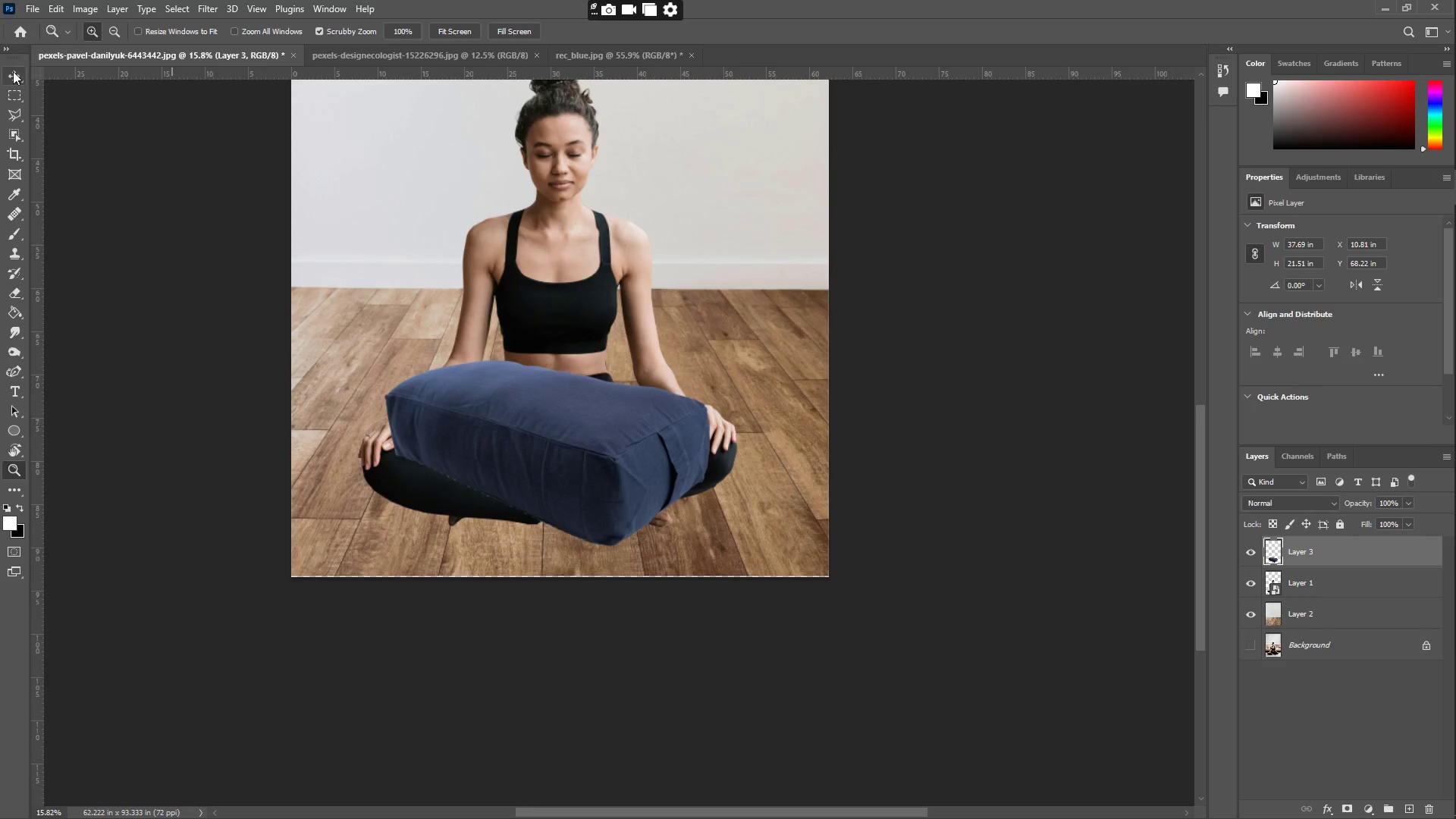 
scroll: coordinate [511, 447], scroll_direction: up, amount: 4.0
 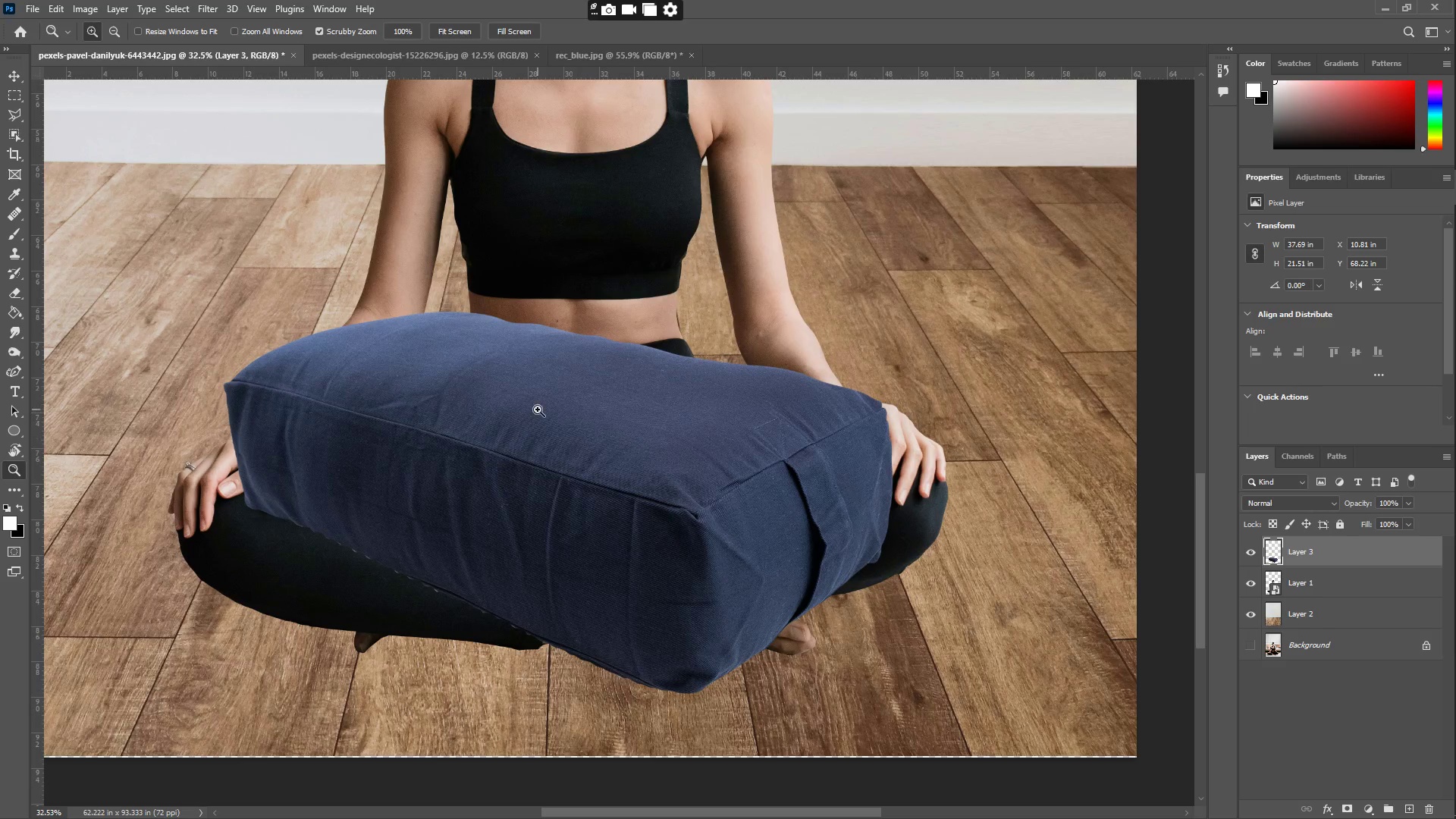 
left_click([14, 75])
 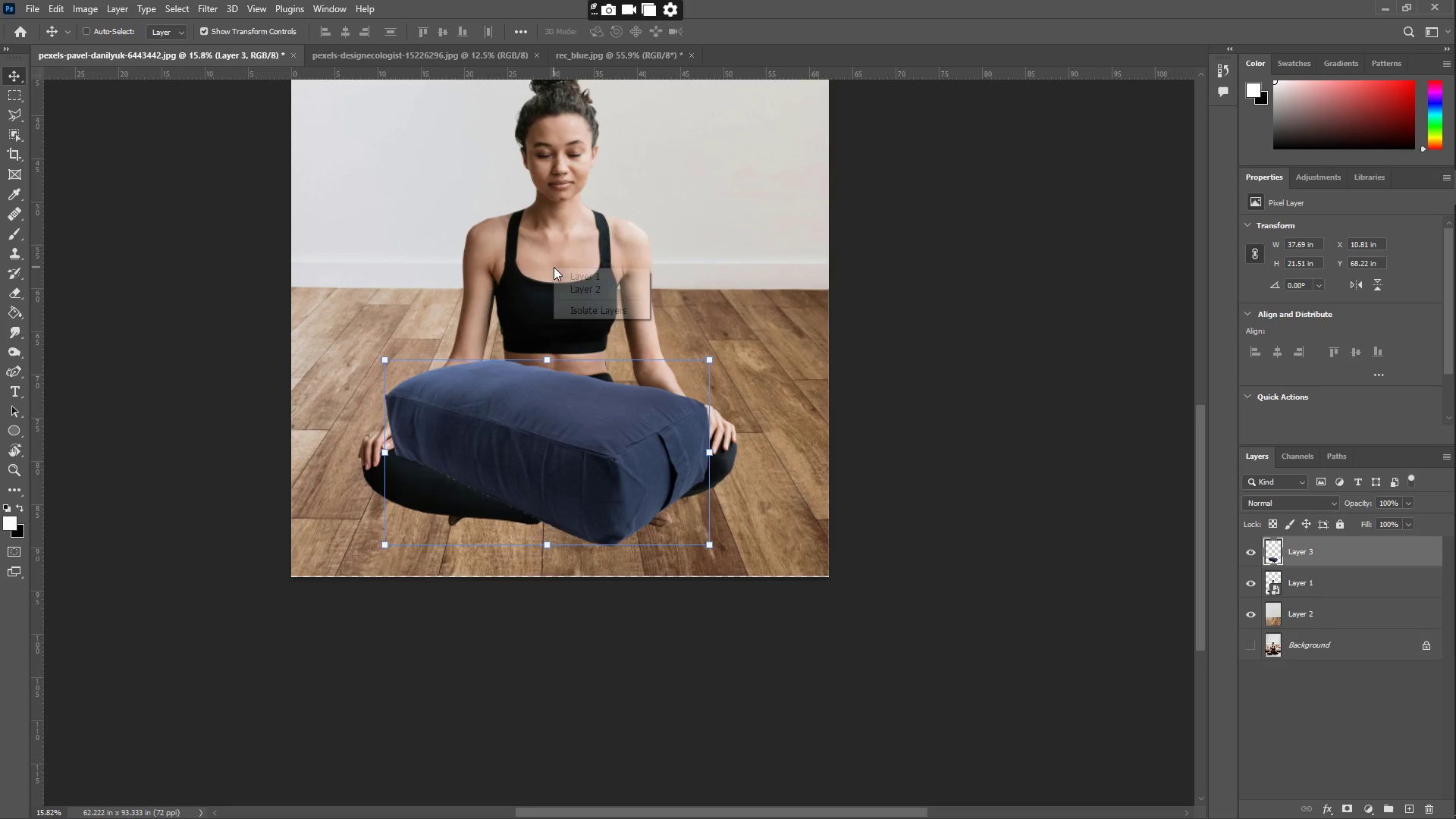 
left_click([575, 274])
 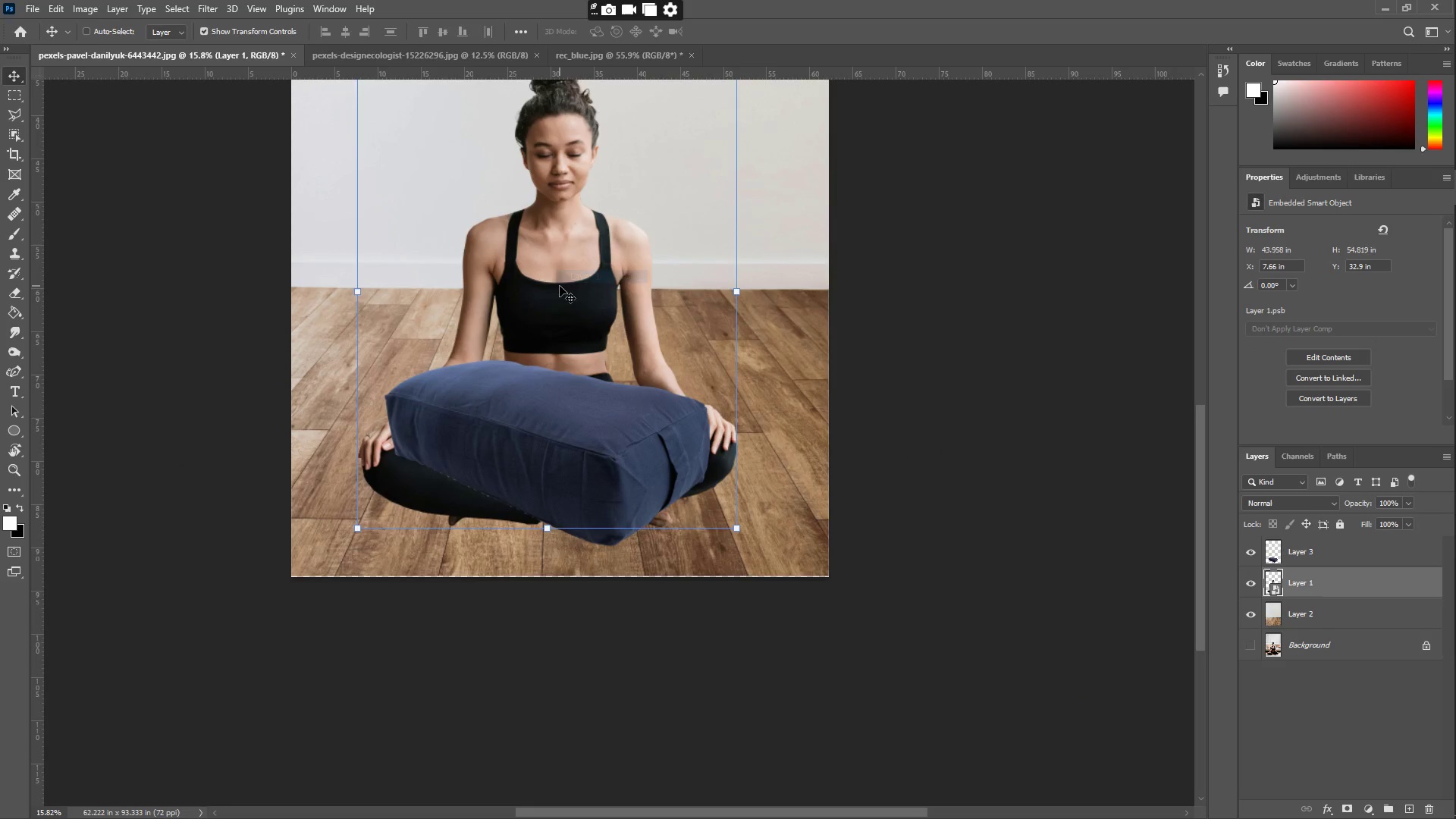 
key(Z)
 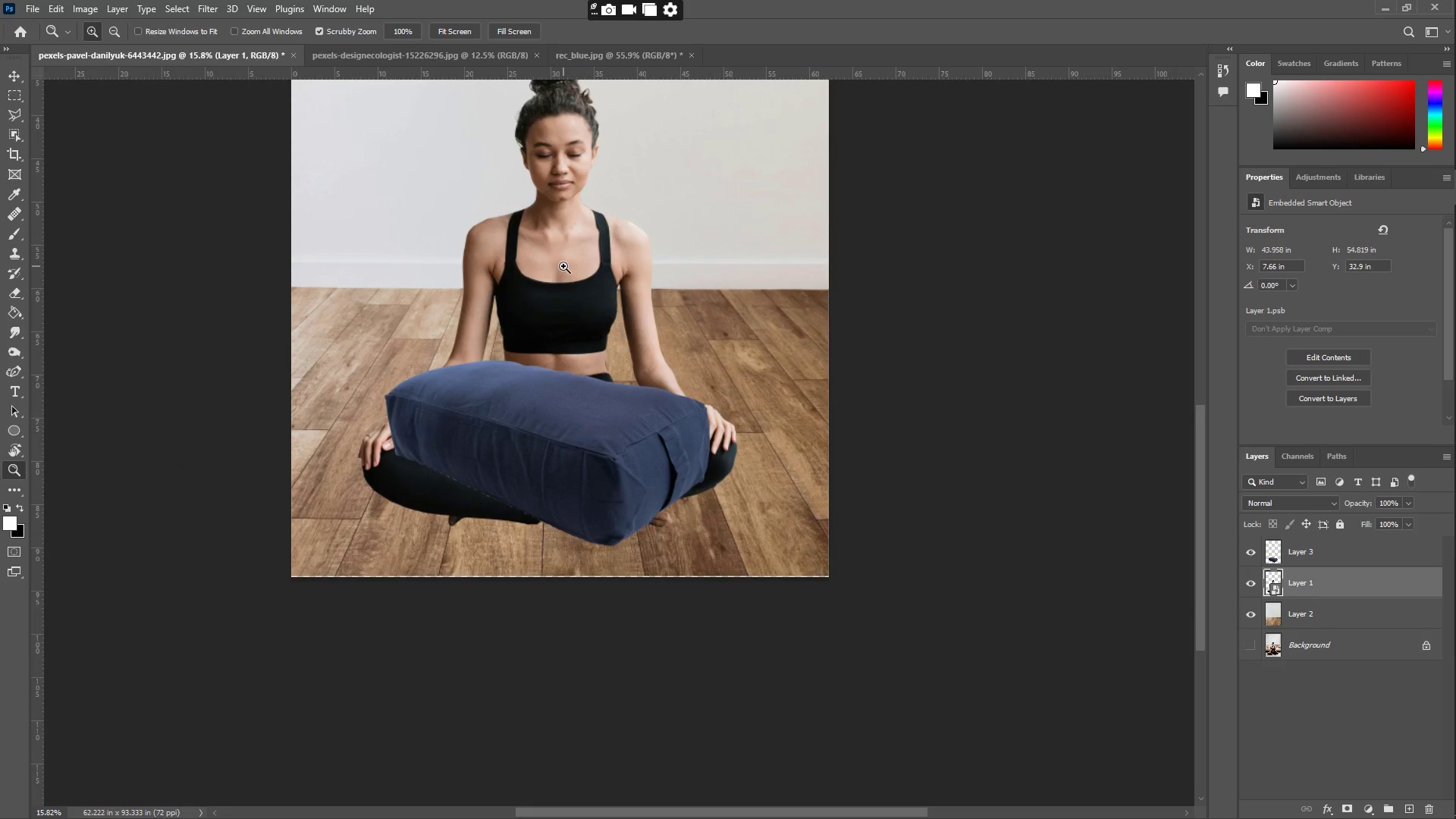 
scroll: coordinate [553, 263], scroll_direction: up, amount: 13.0
 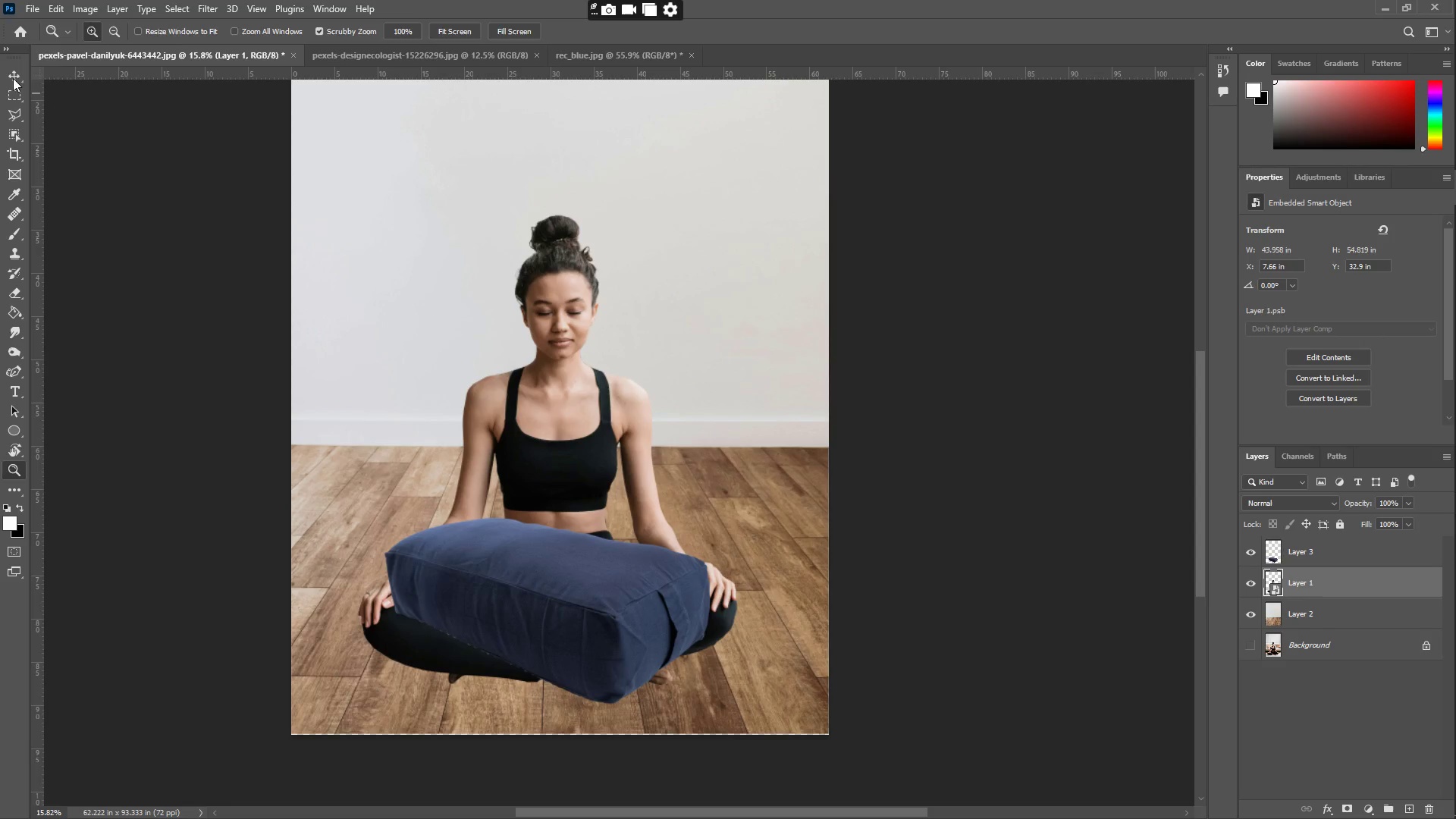 
left_click_drag(start_coordinate=[565, 382], to_coordinate=[564, 150])
 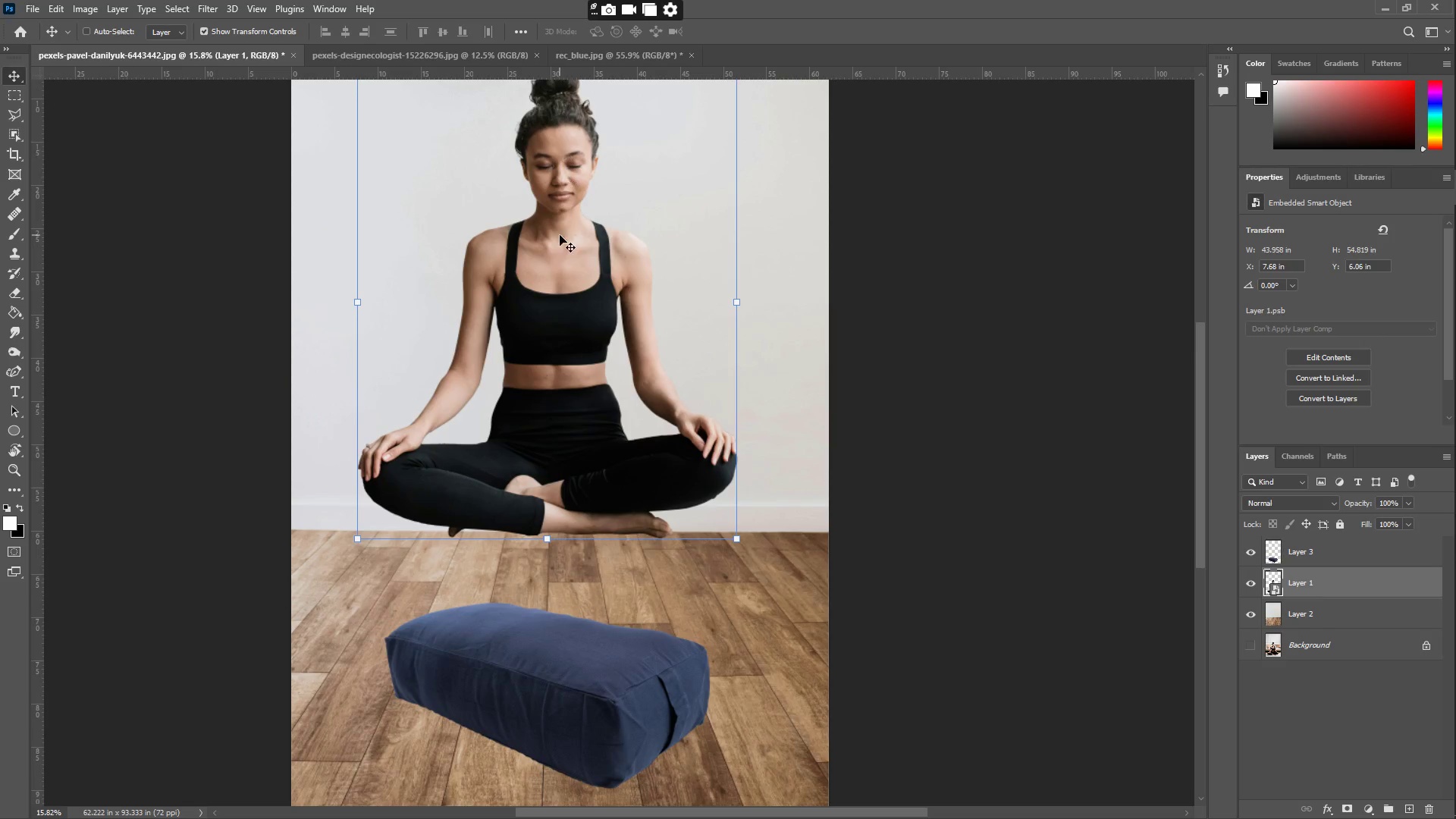 
scroll: coordinate [543, 358], scroll_direction: up, amount: 7.0
 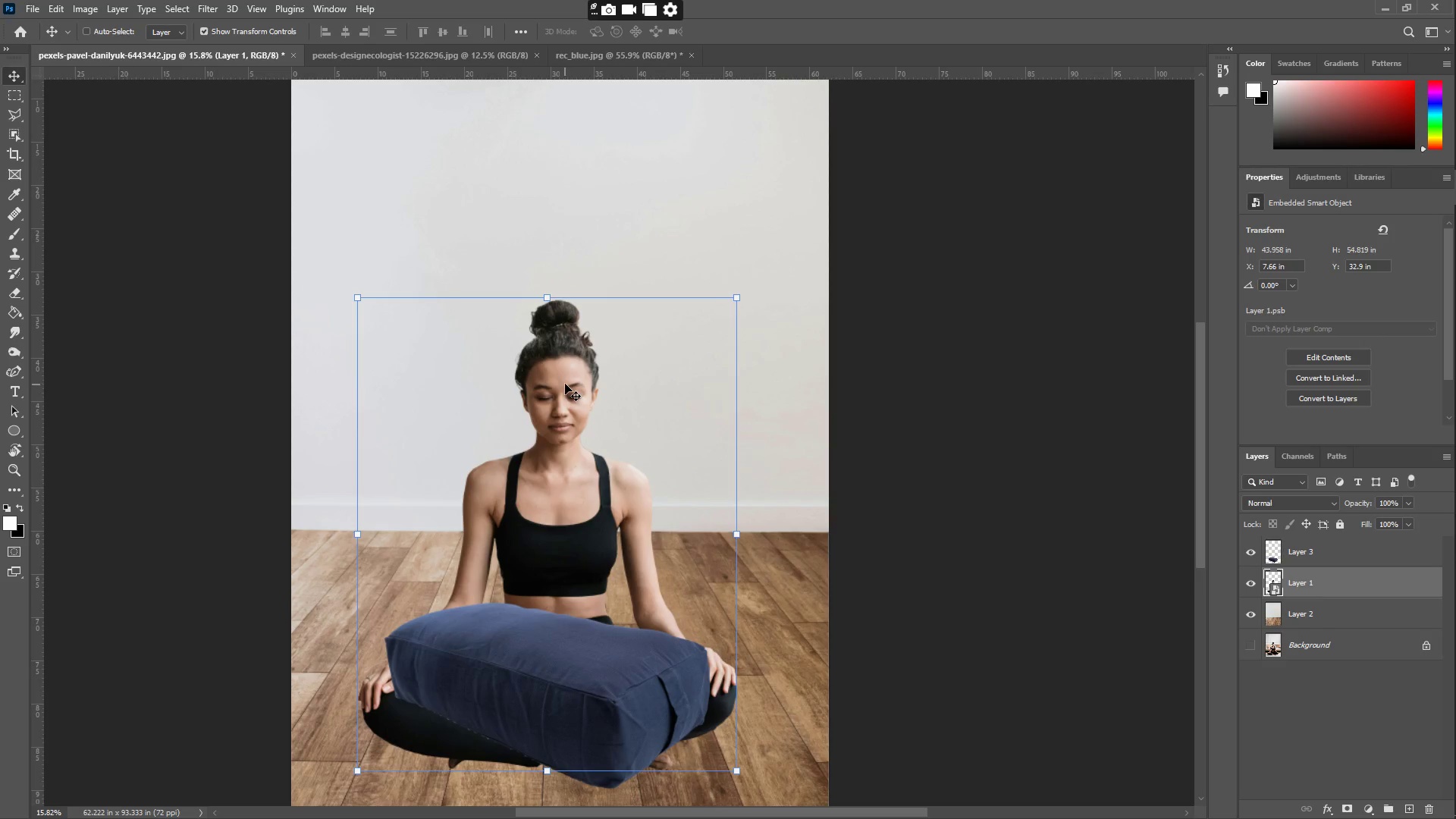 
type(zz)
 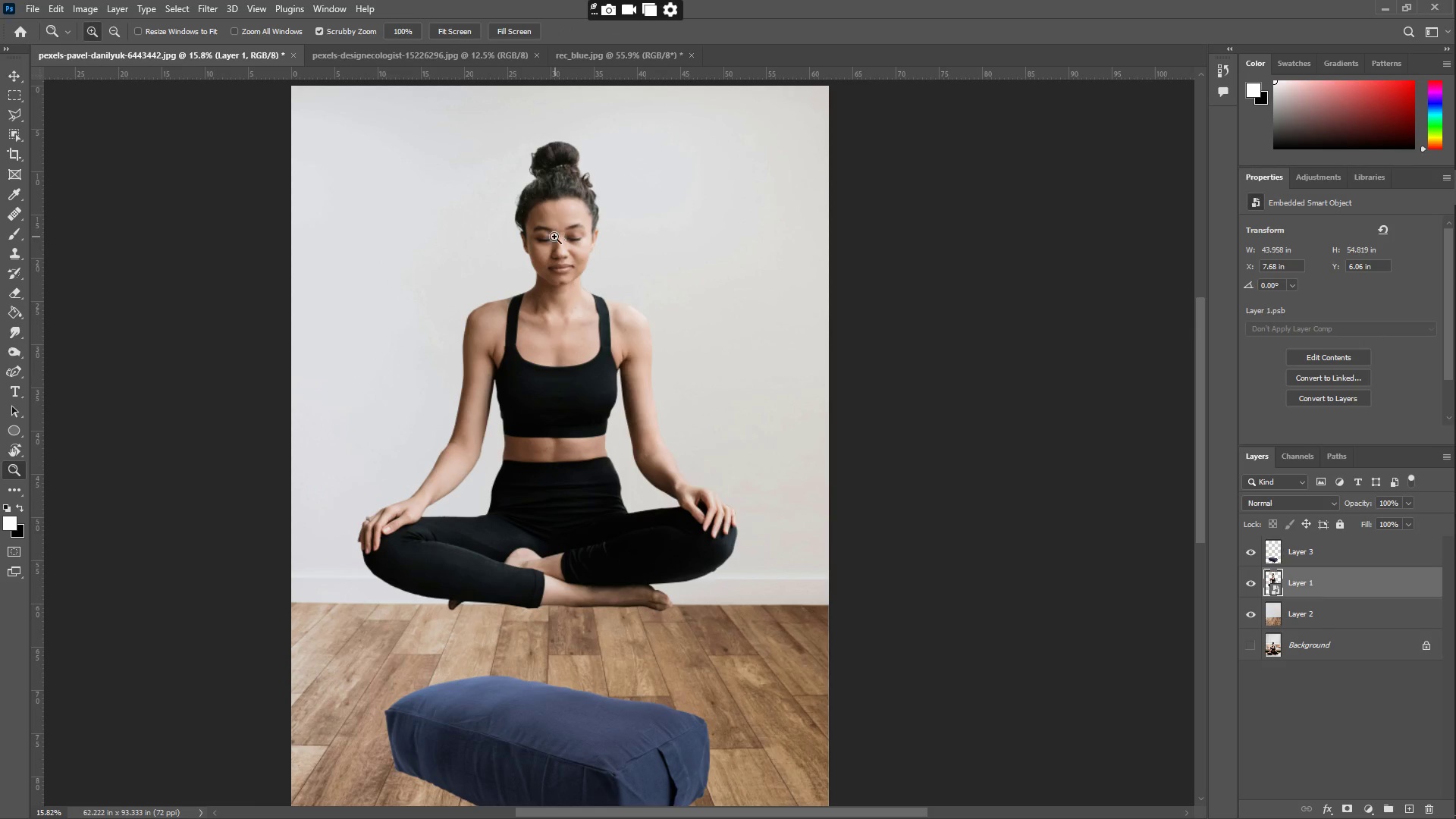 
left_click_drag(start_coordinate=[550, 237], to_coordinate=[507, 237])
 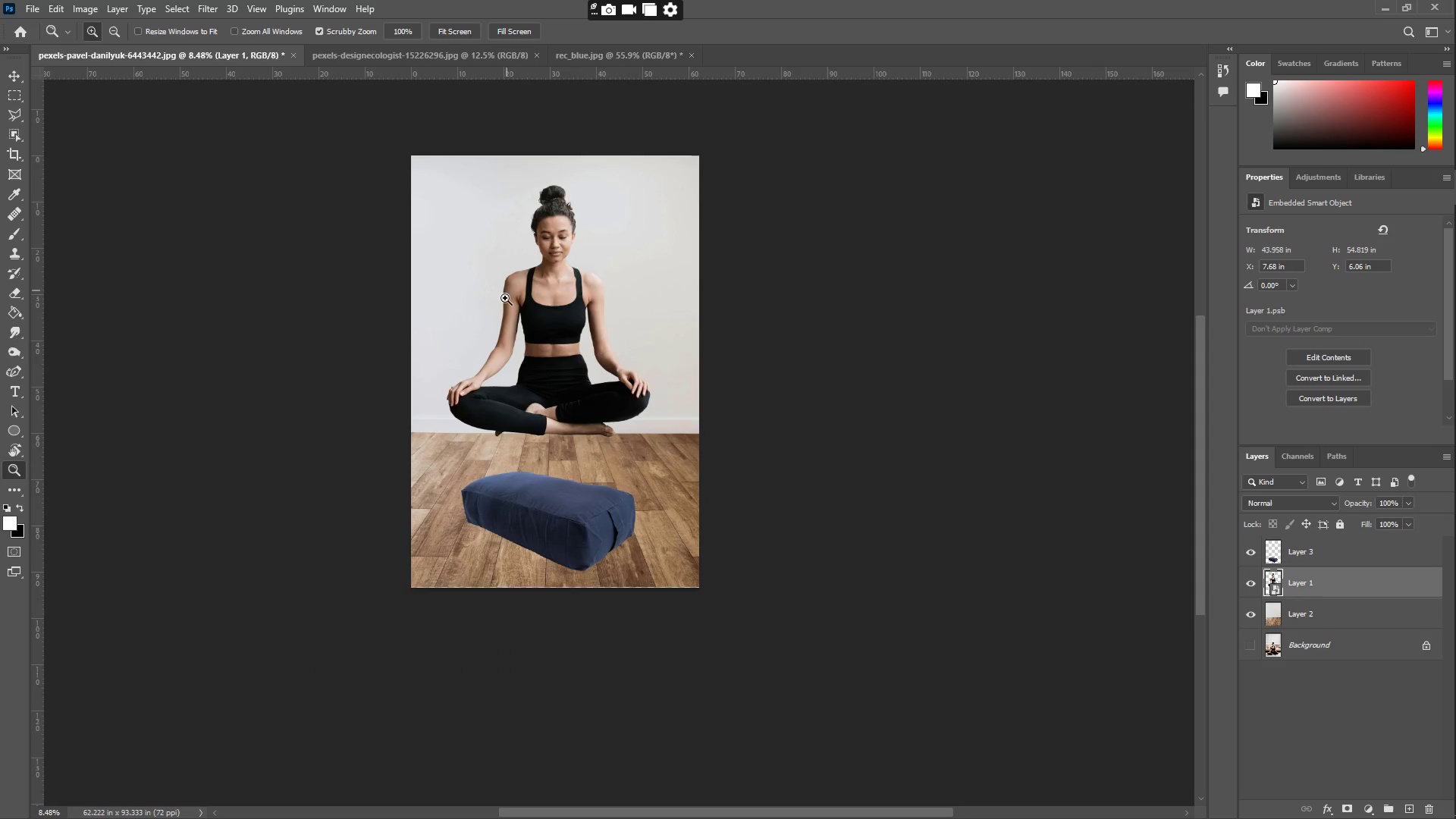 
scroll: coordinate [560, 235], scroll_direction: up, amount: 6.0
 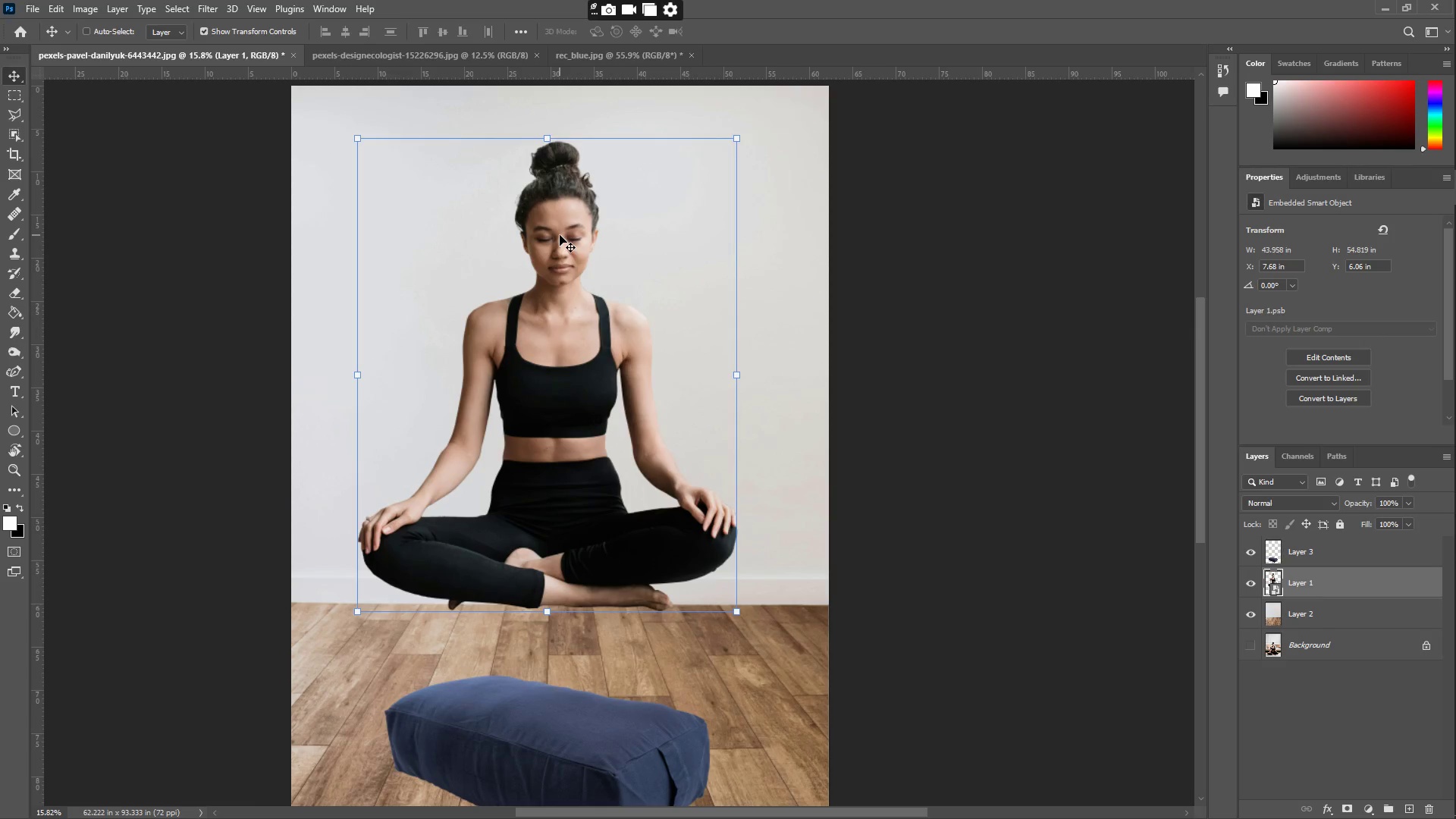 
left_click_drag(start_coordinate=[539, 295], to_coordinate=[563, 287])
 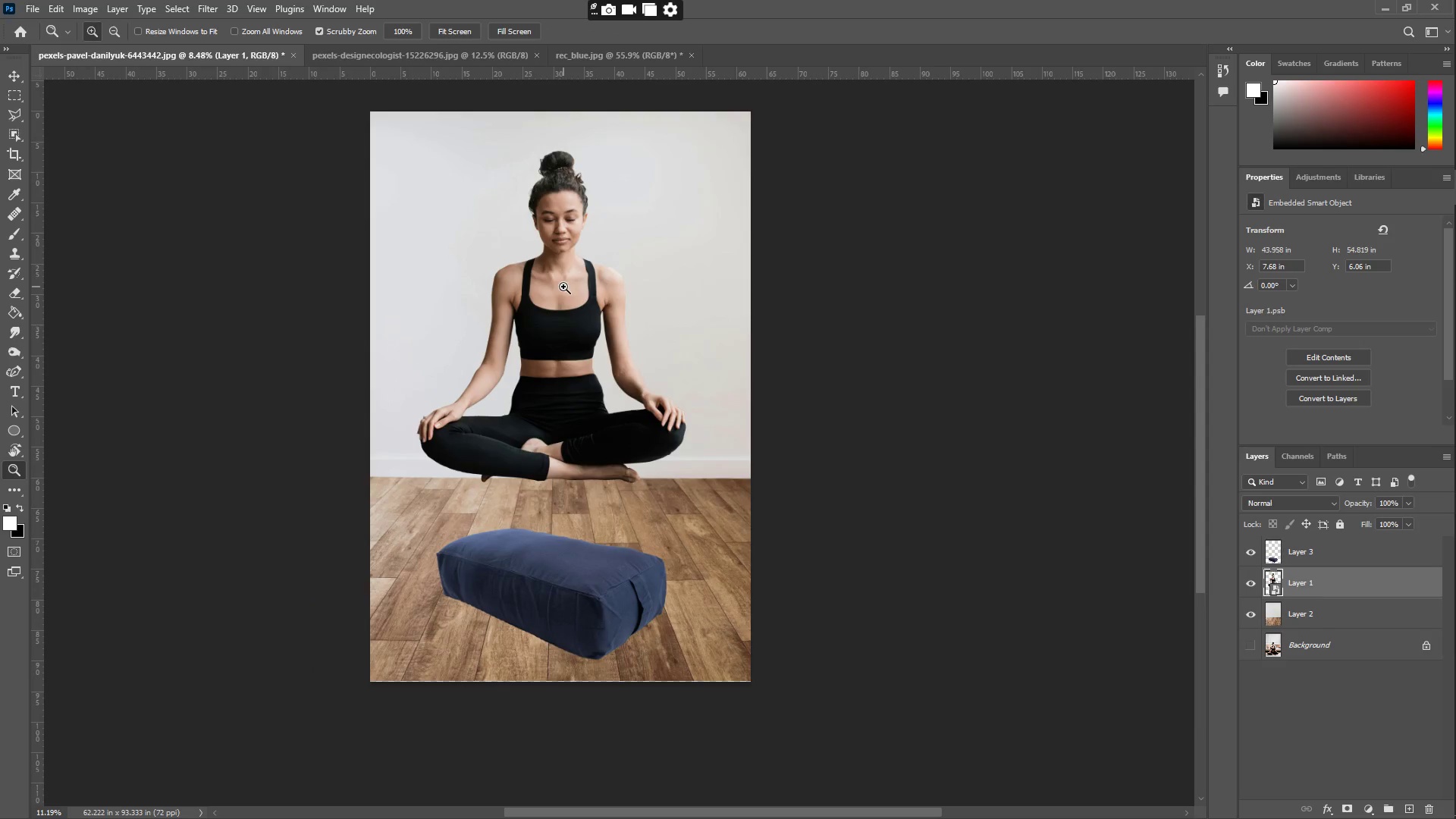 
key(Control+T)
 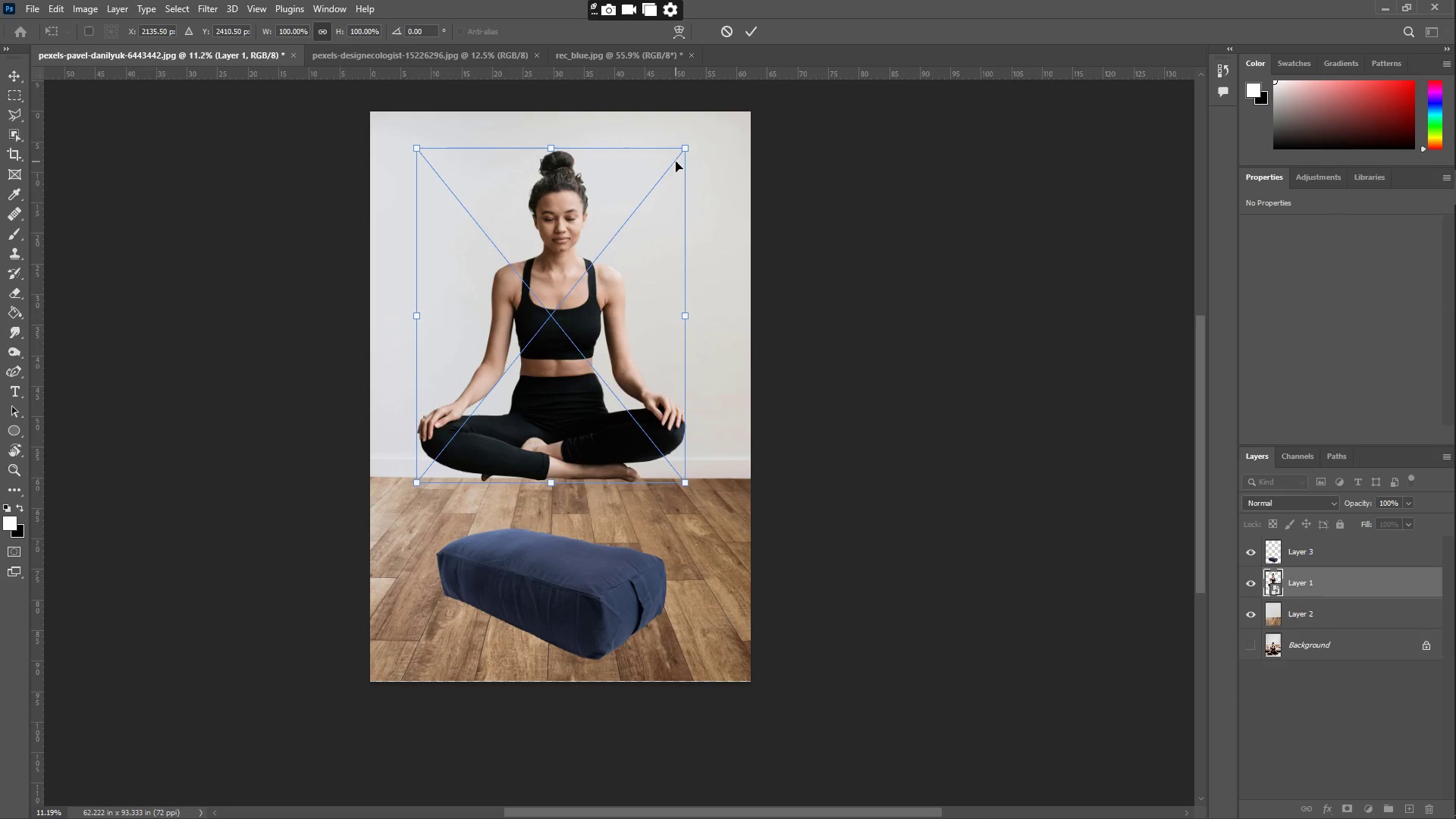 
left_click_drag(start_coordinate=[691, 147], to_coordinate=[628, 198])
 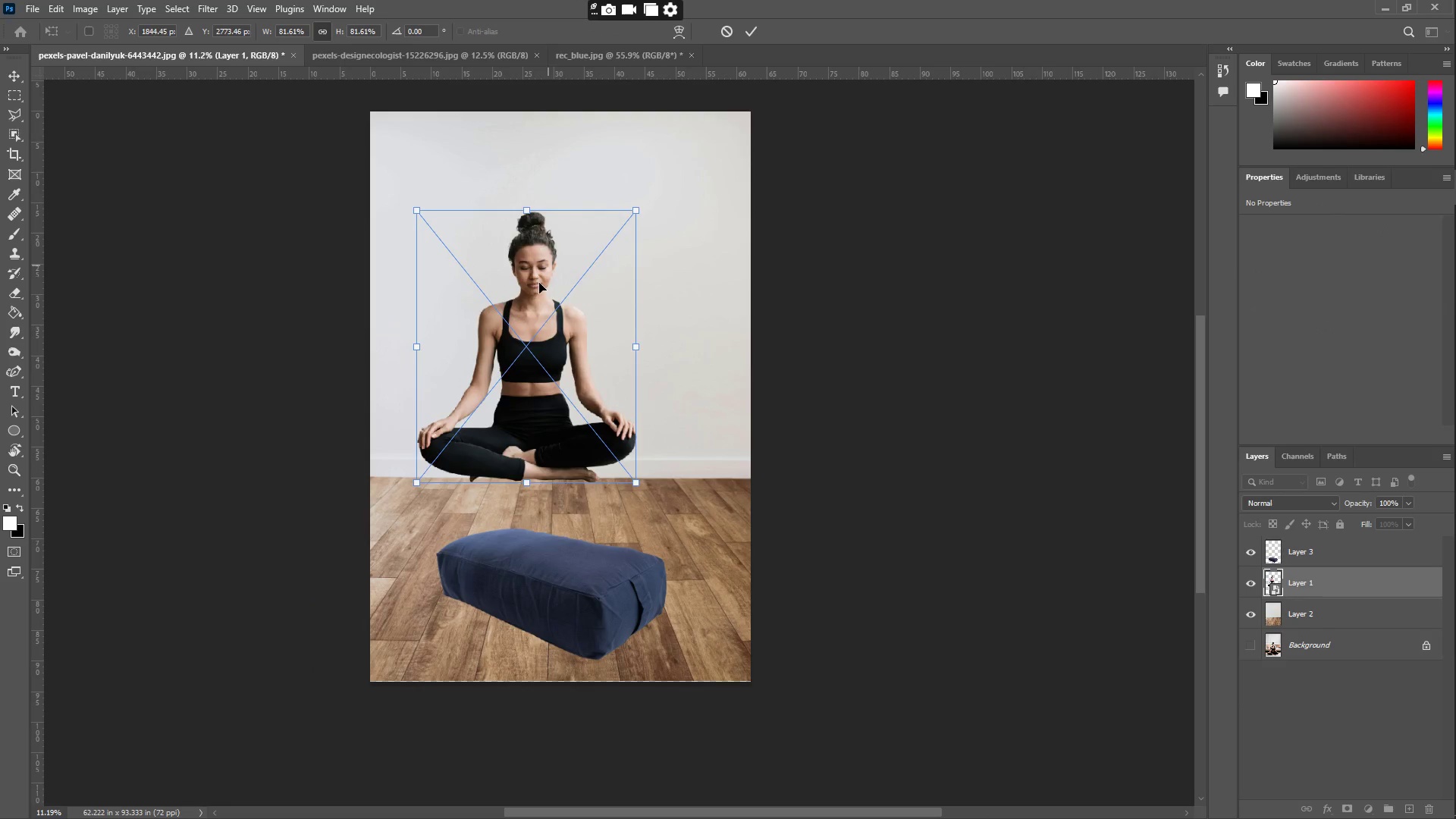 
left_click_drag(start_coordinate=[539, 299], to_coordinate=[567, 249])
 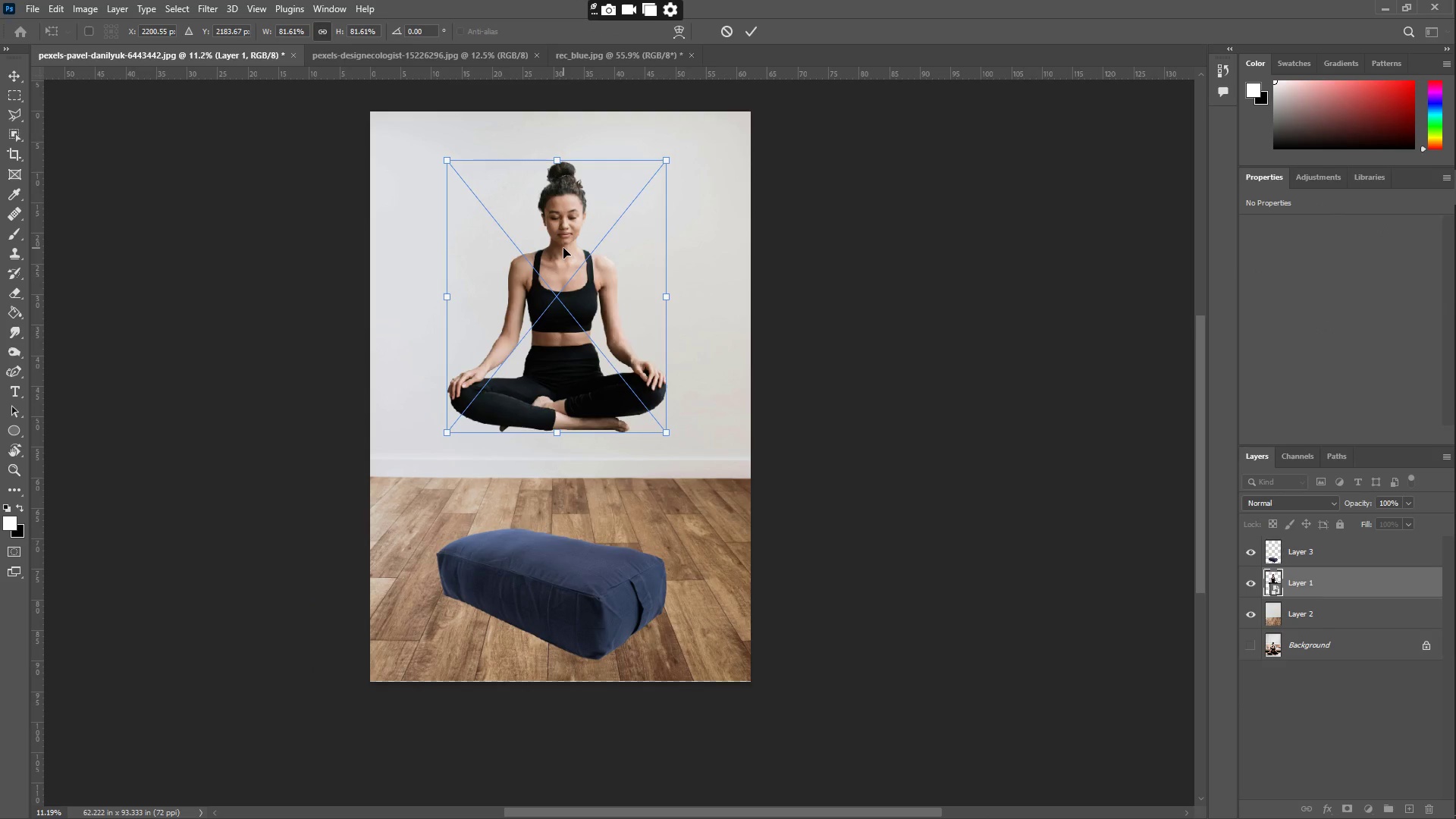 
key(Enter)
 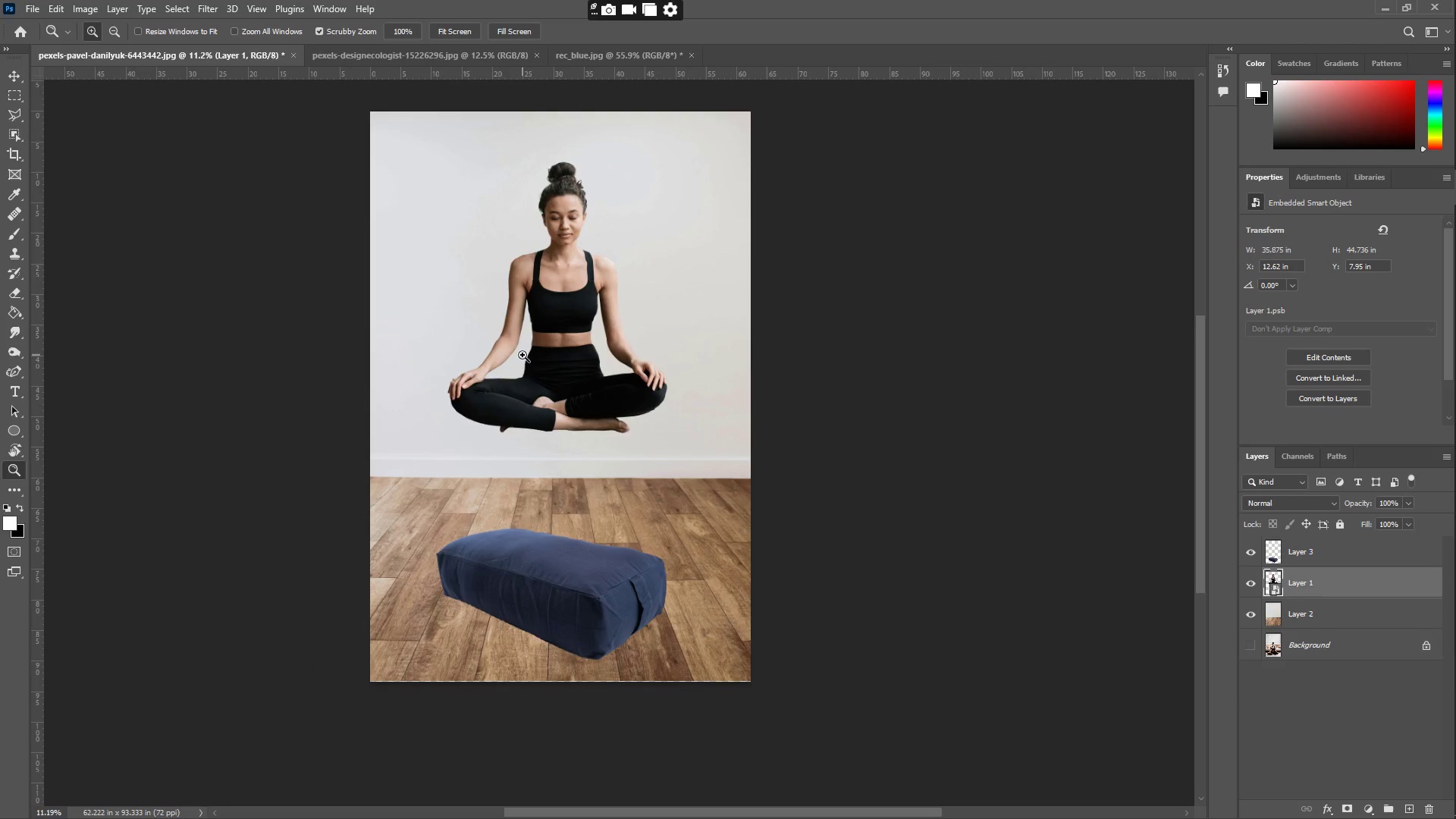 
type(zz)
 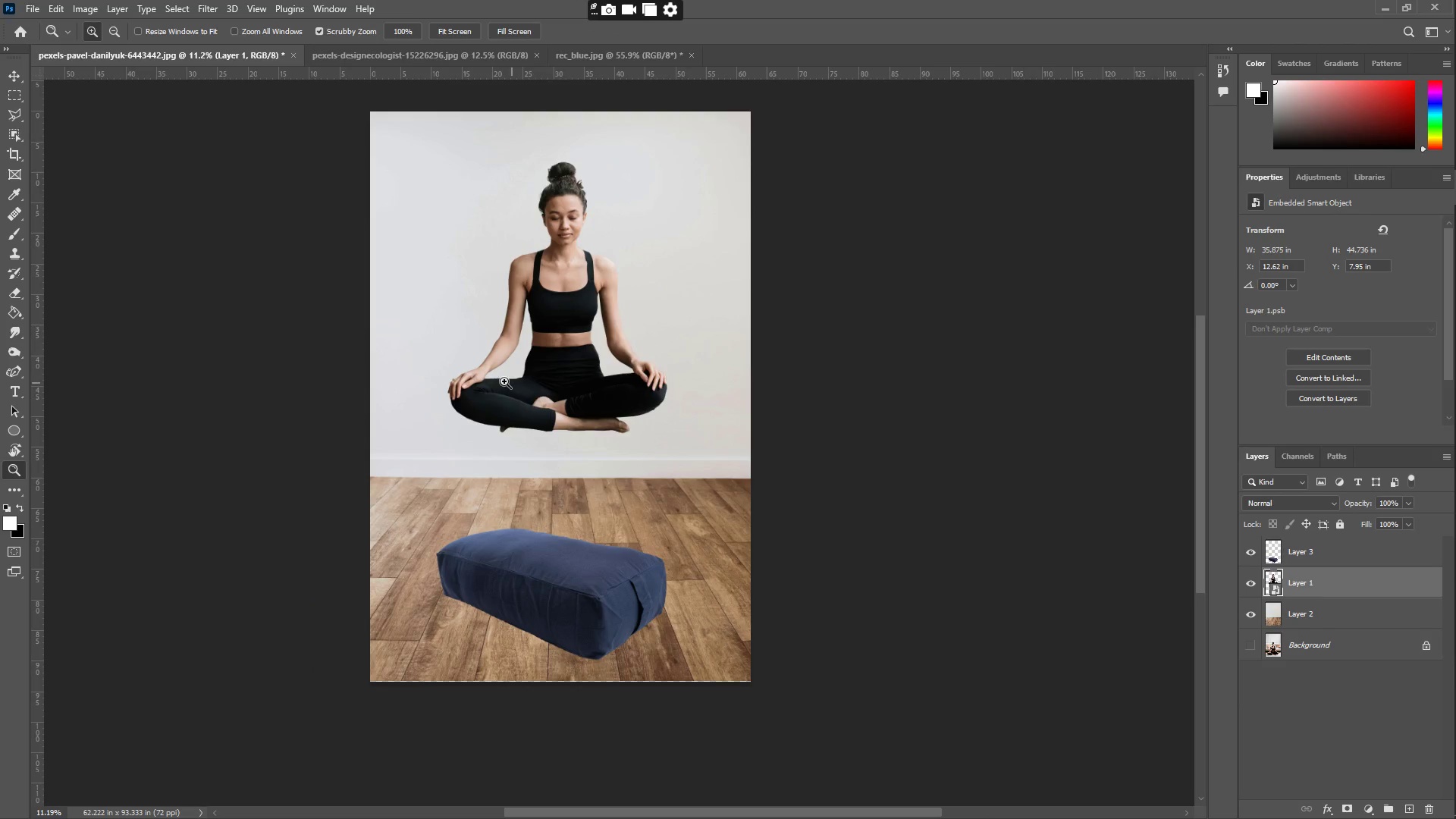 
left_click_drag(start_coordinate=[563, 489], to_coordinate=[605, 479])
 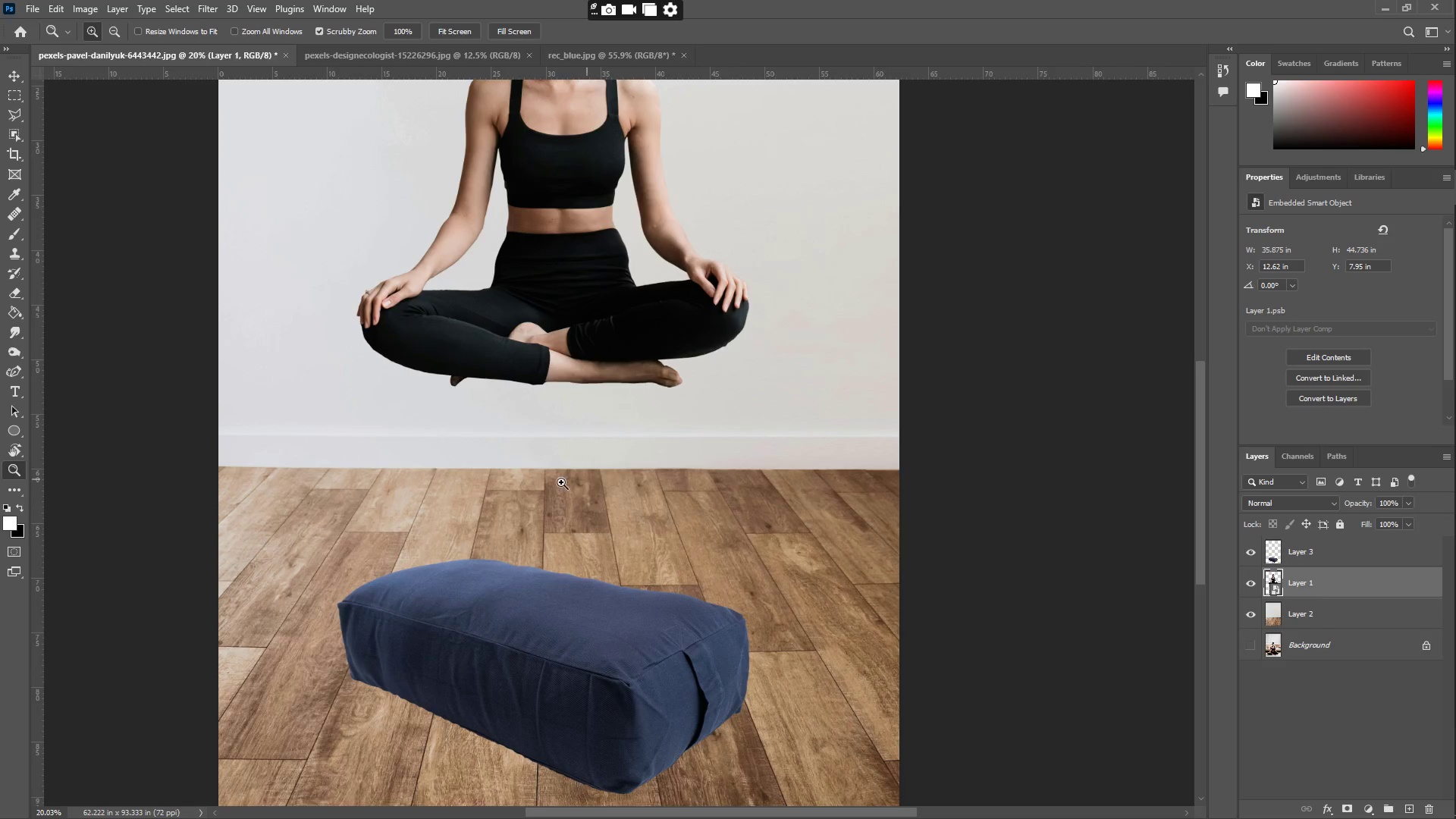 
scroll: coordinate [510, 414], scroll_direction: up, amount: 7.0
 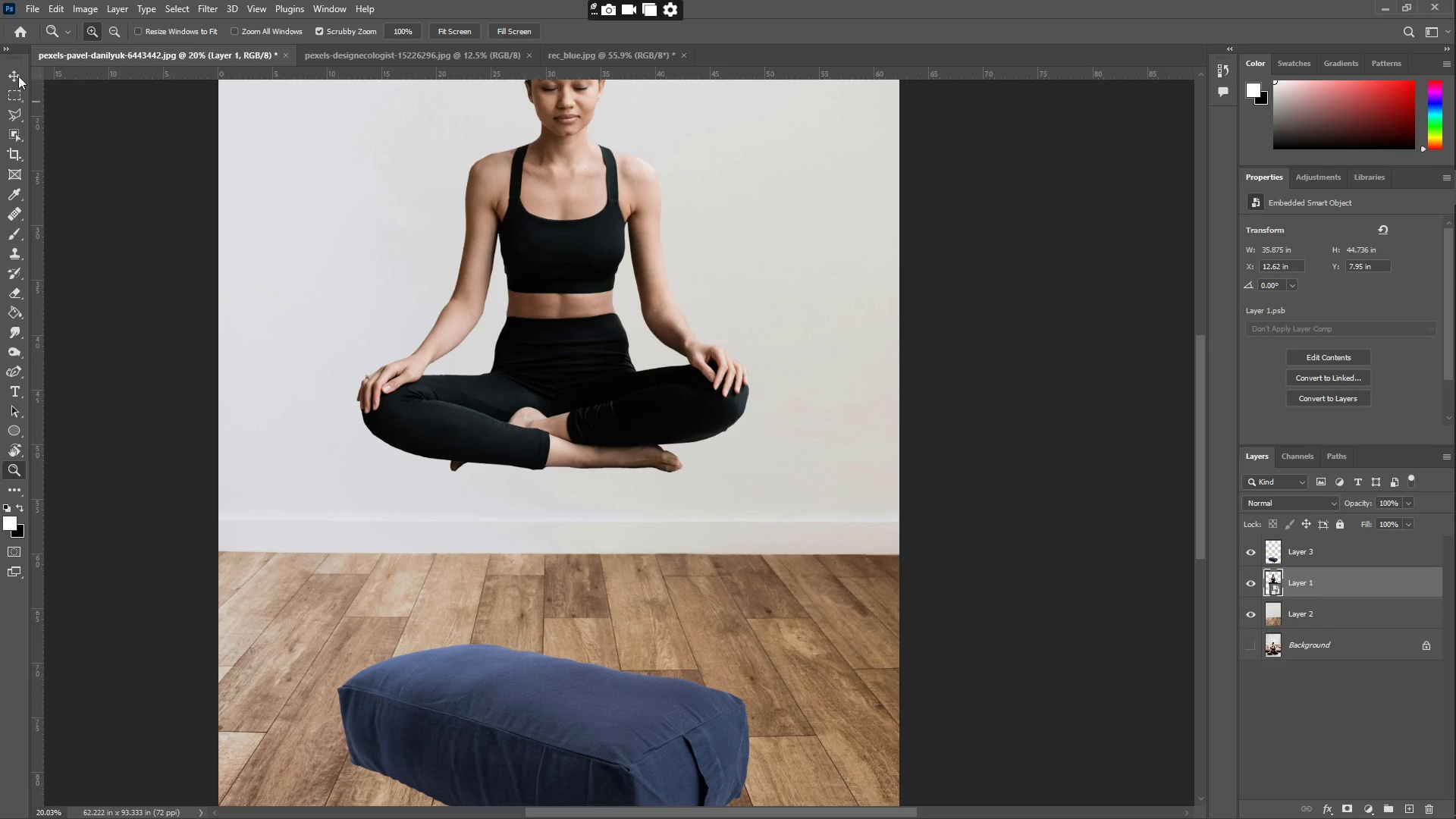 
scroll: coordinate [554, 564], scroll_direction: down, amount: 9.0
 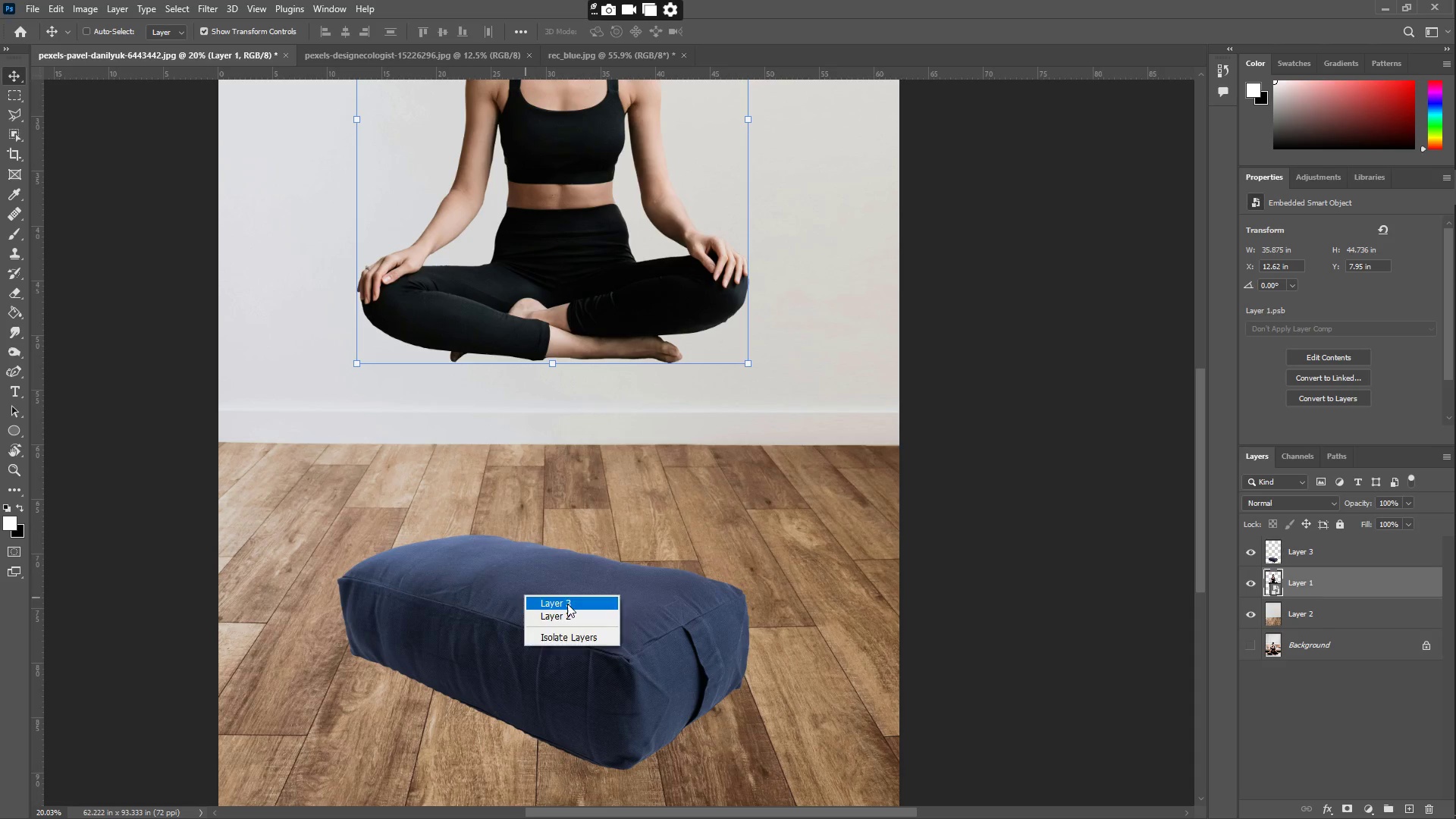 
left_click([567, 604])
 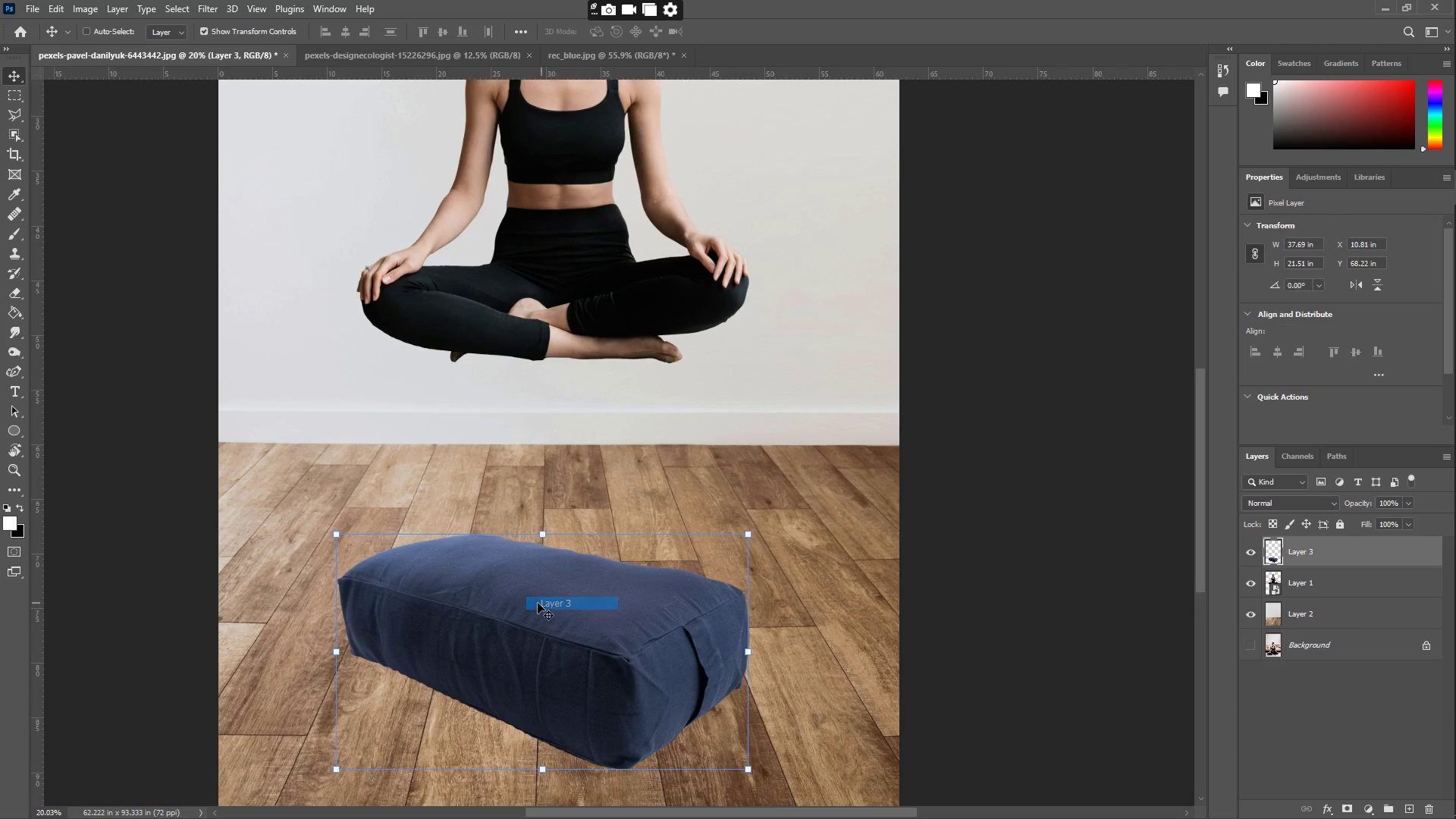 
left_click_drag(start_coordinate=[536, 602], to_coordinate=[536, 549])
 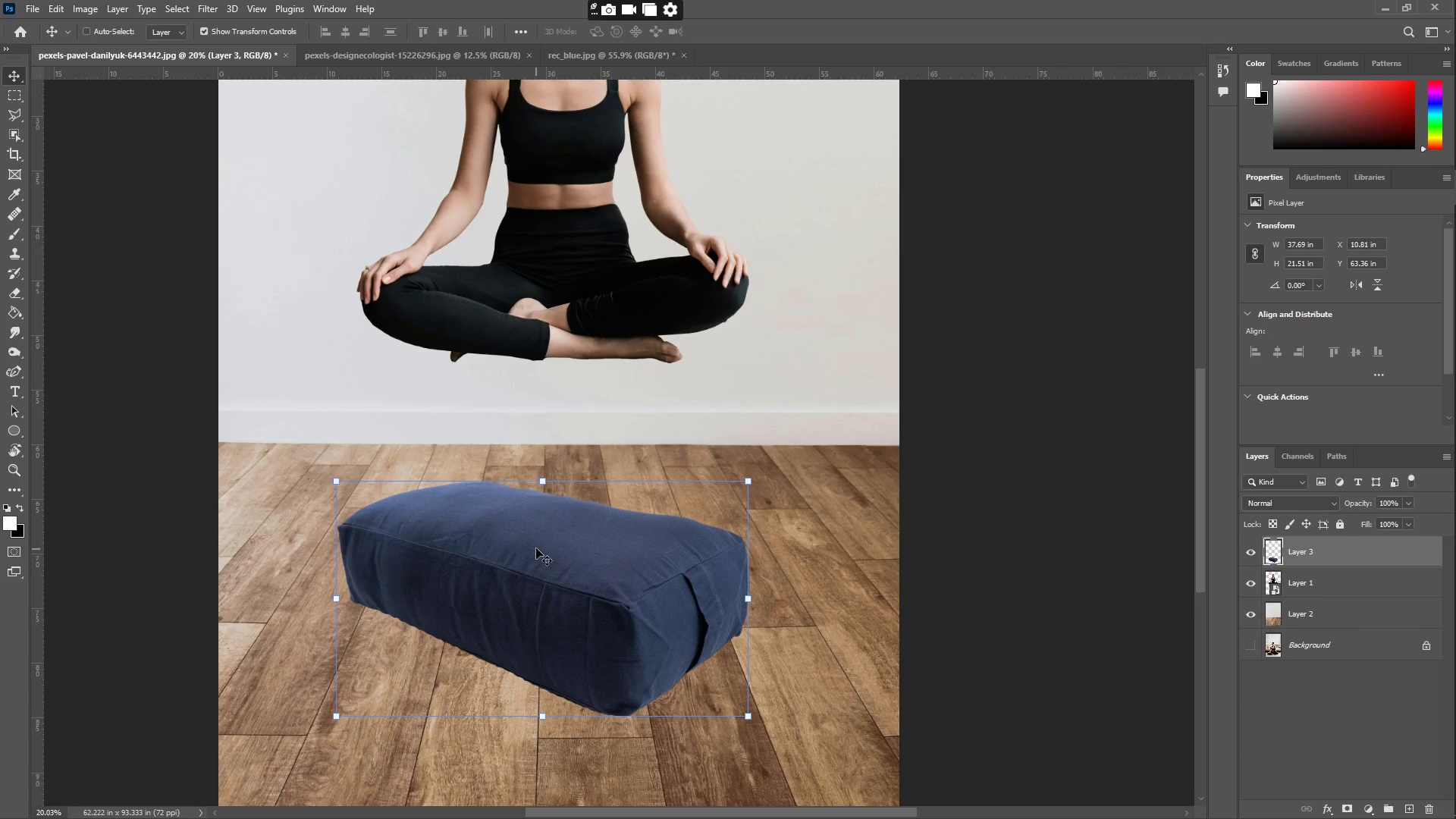 
type(zzc)
 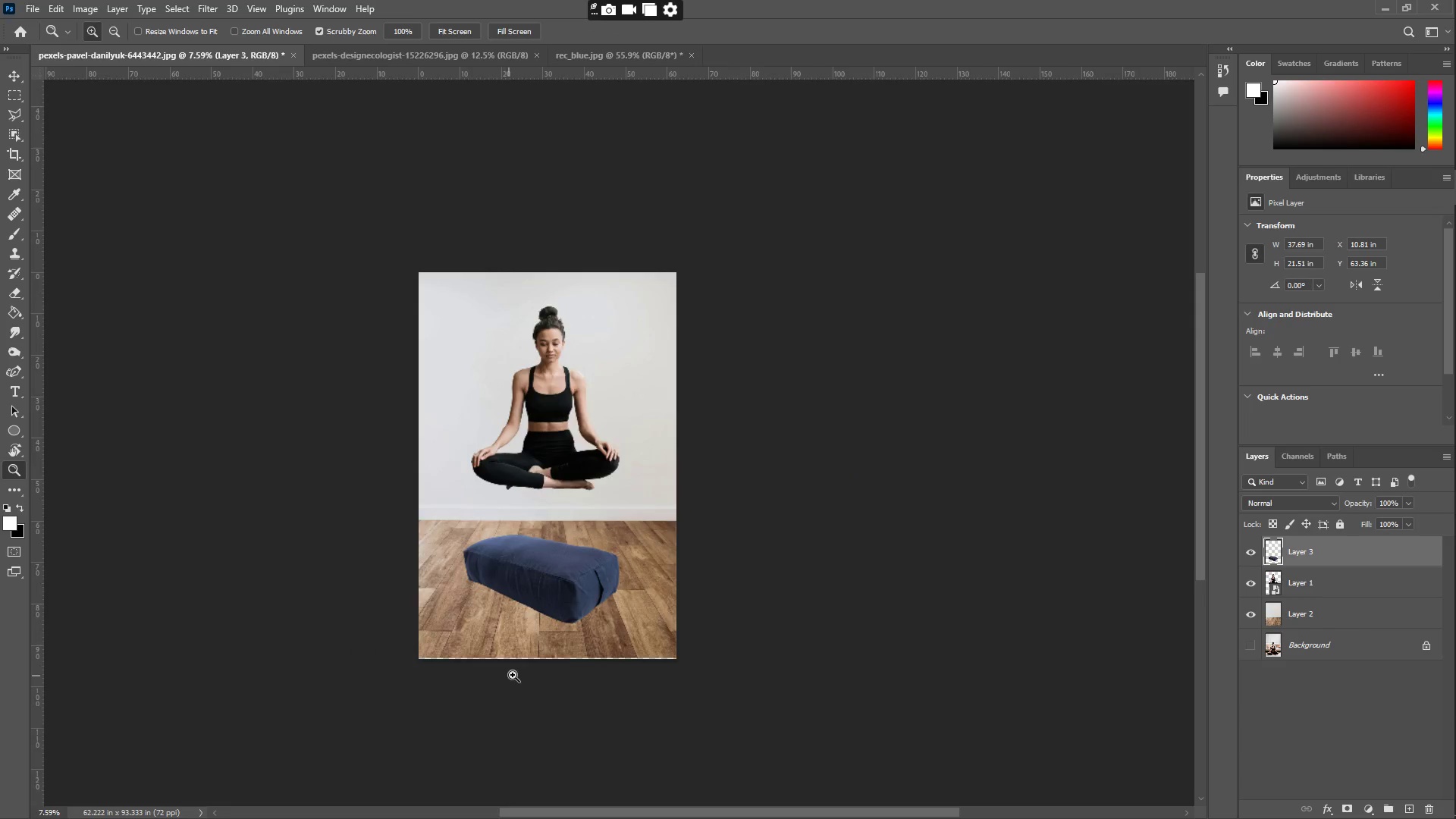 
left_click_drag(start_coordinate=[541, 529], to_coordinate=[479, 526])
 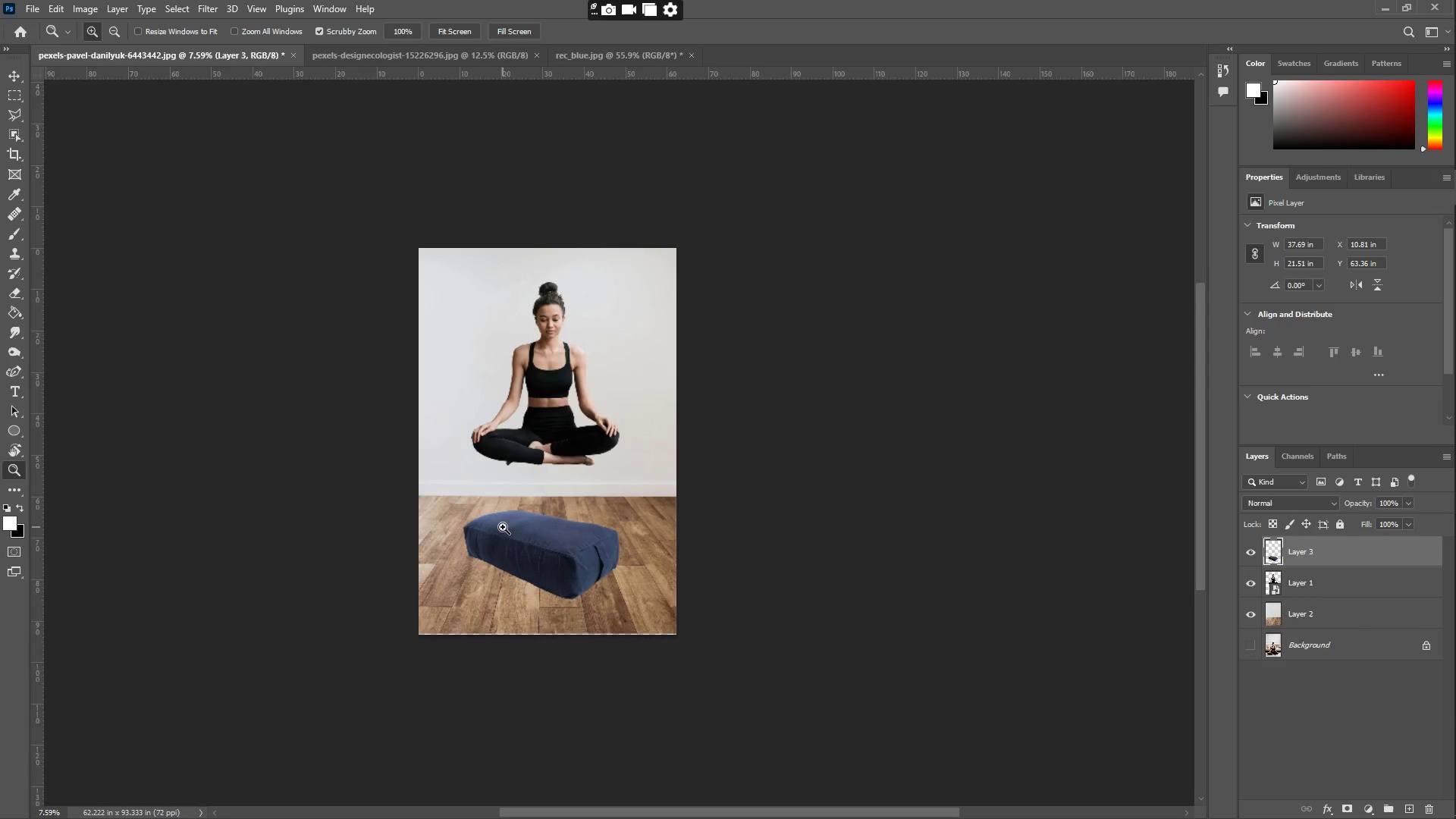 
scroll: coordinate [503, 527], scroll_direction: up, amount: 2.0
 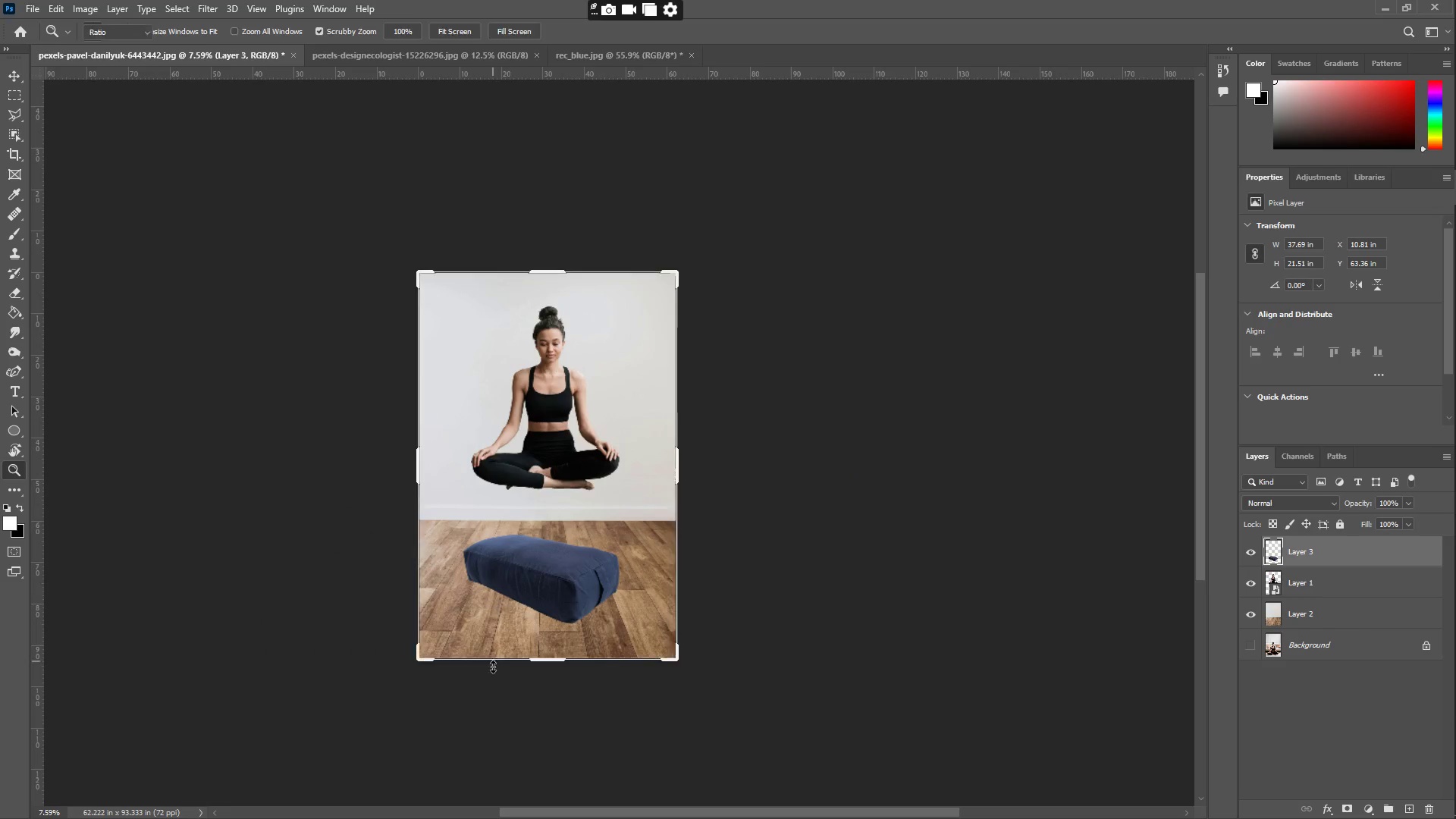 
type(zz)
 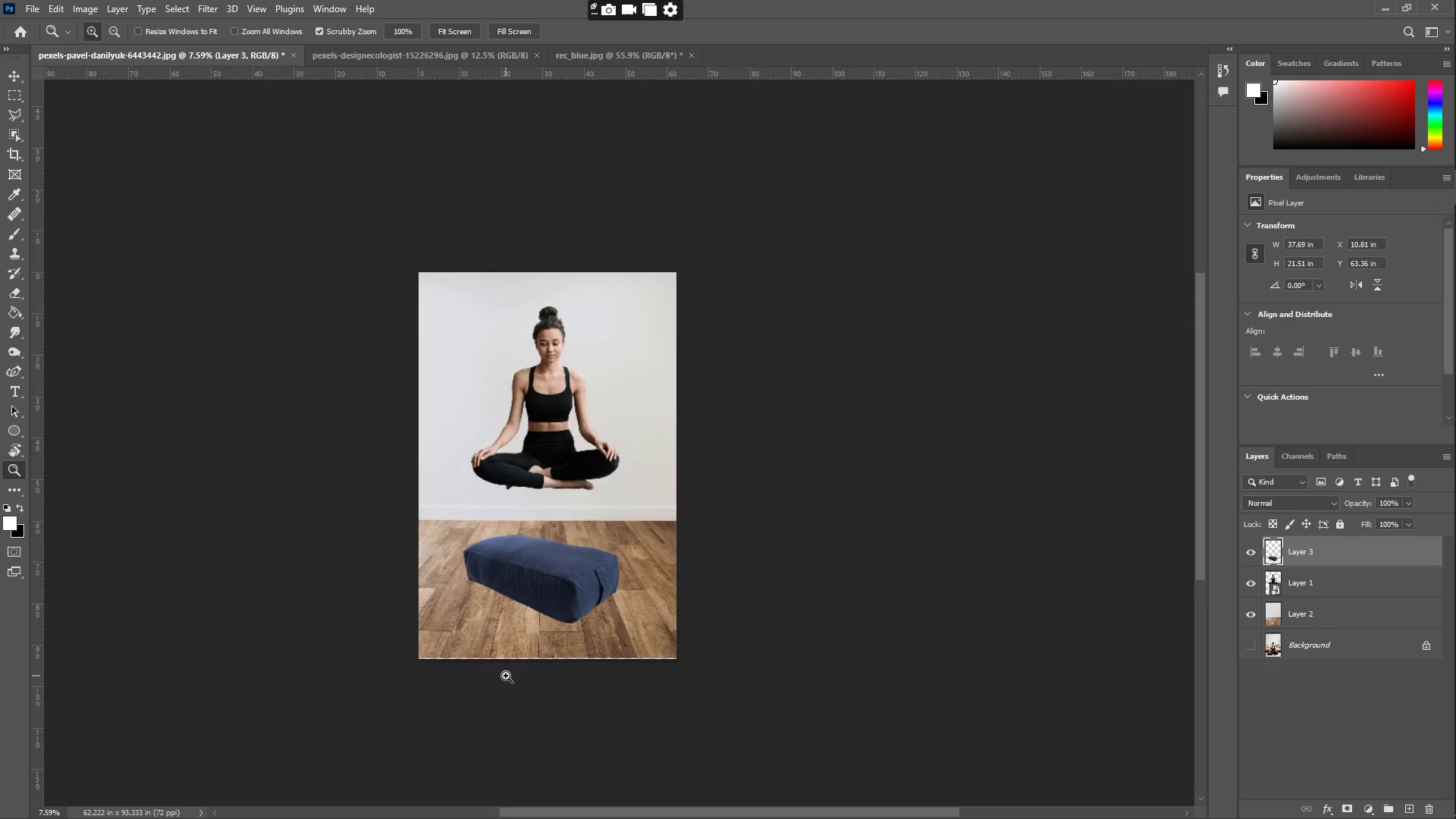 
left_click_drag(start_coordinate=[519, 674], to_coordinate=[695, 560])
 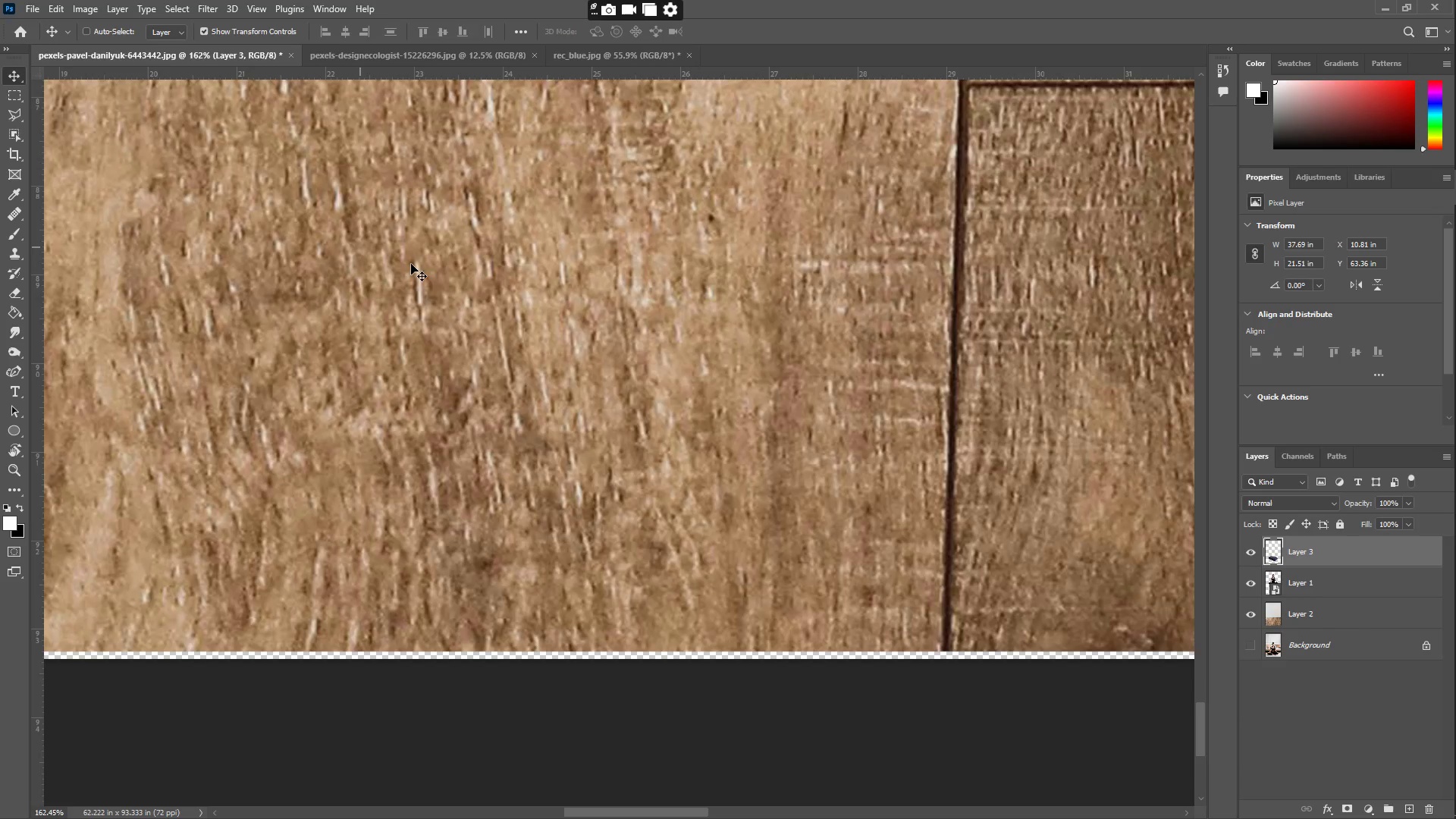 
left_click([429, 269])
 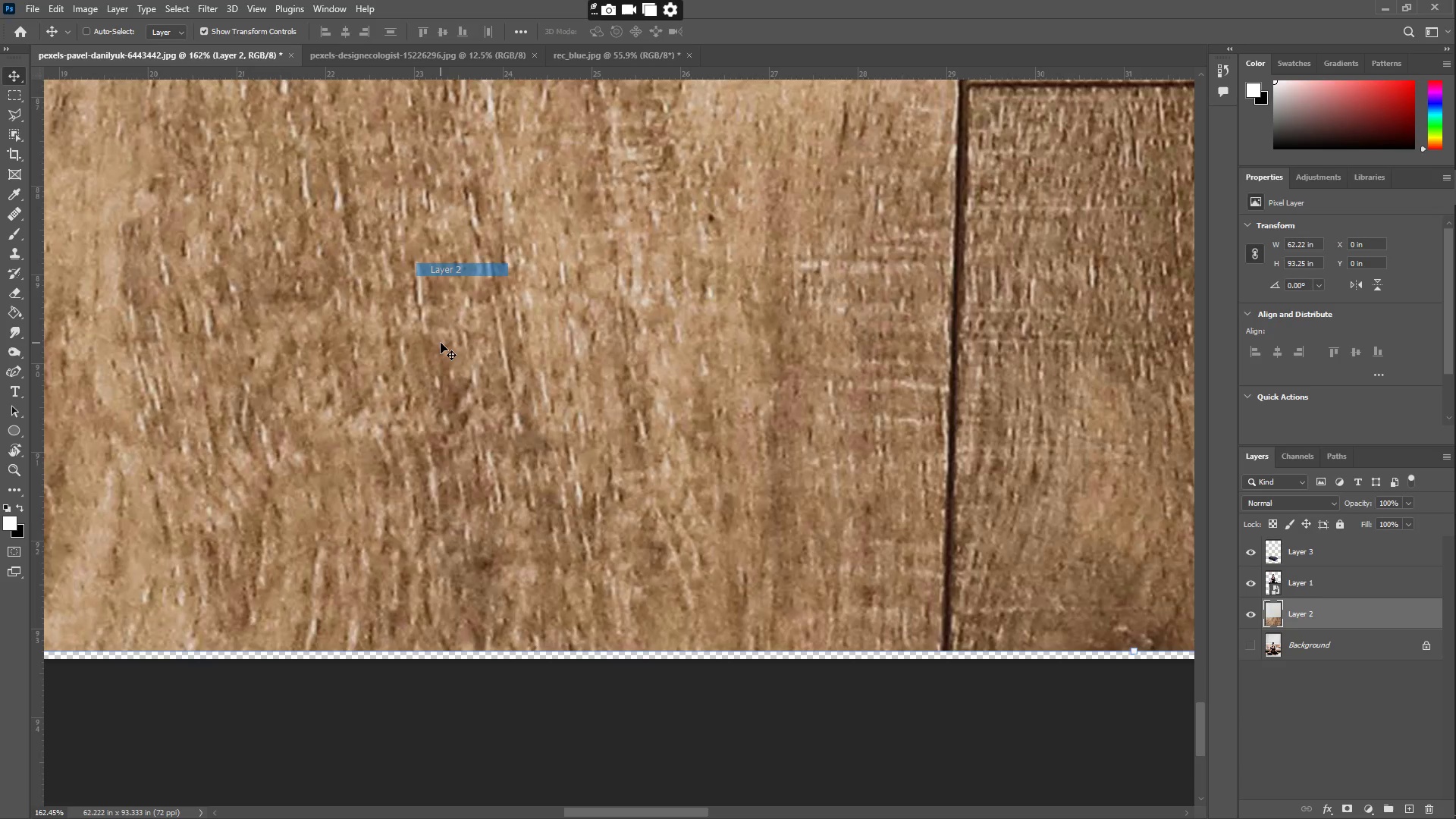 
key(Control+T)
 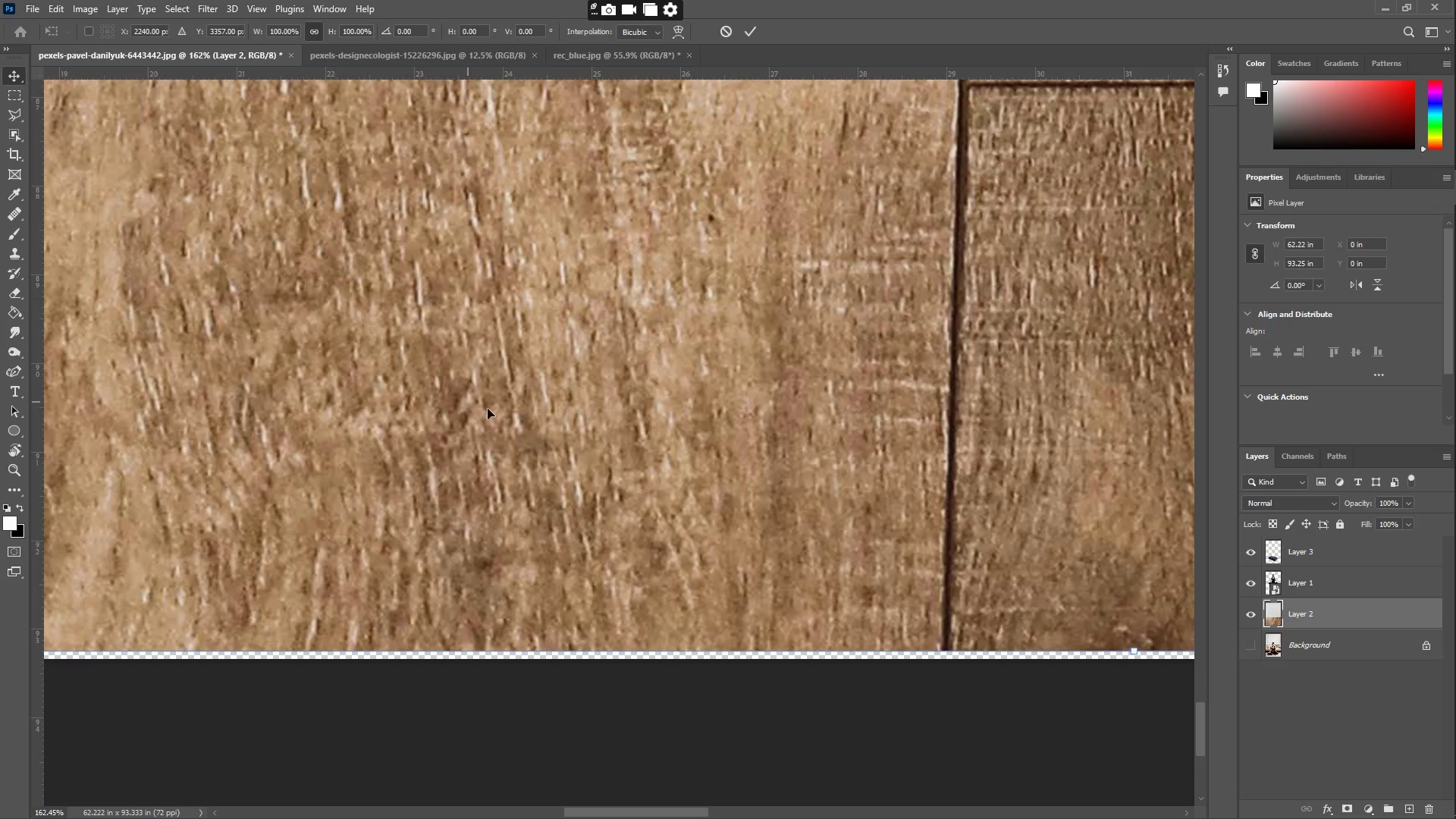 
hold_key(key=ShiftLeft, duration=1.5)
left_click_drag(start_coordinate=[600, 652], to_coordinate=[601, 665])
 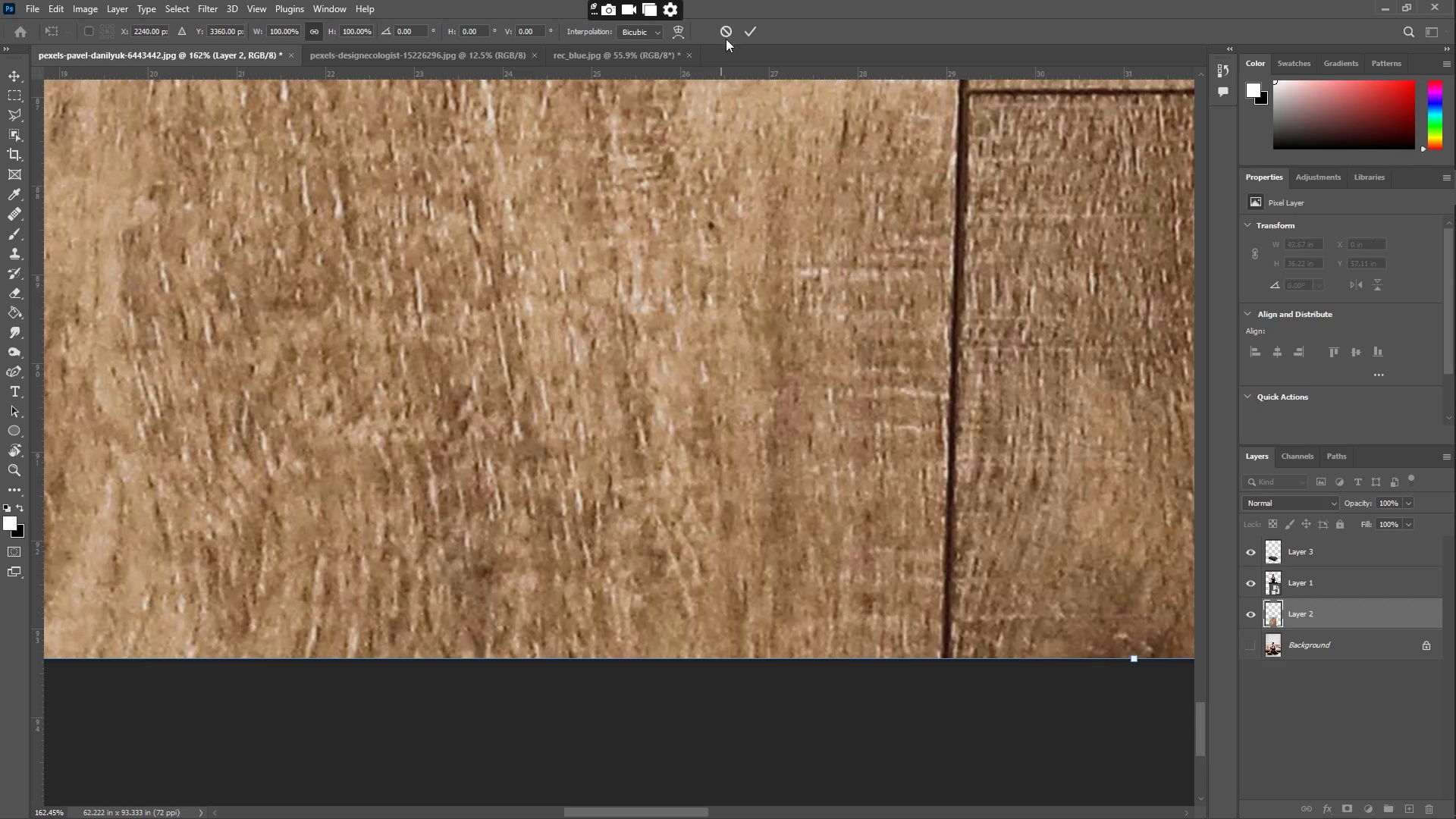 
left_click([755, 30])
 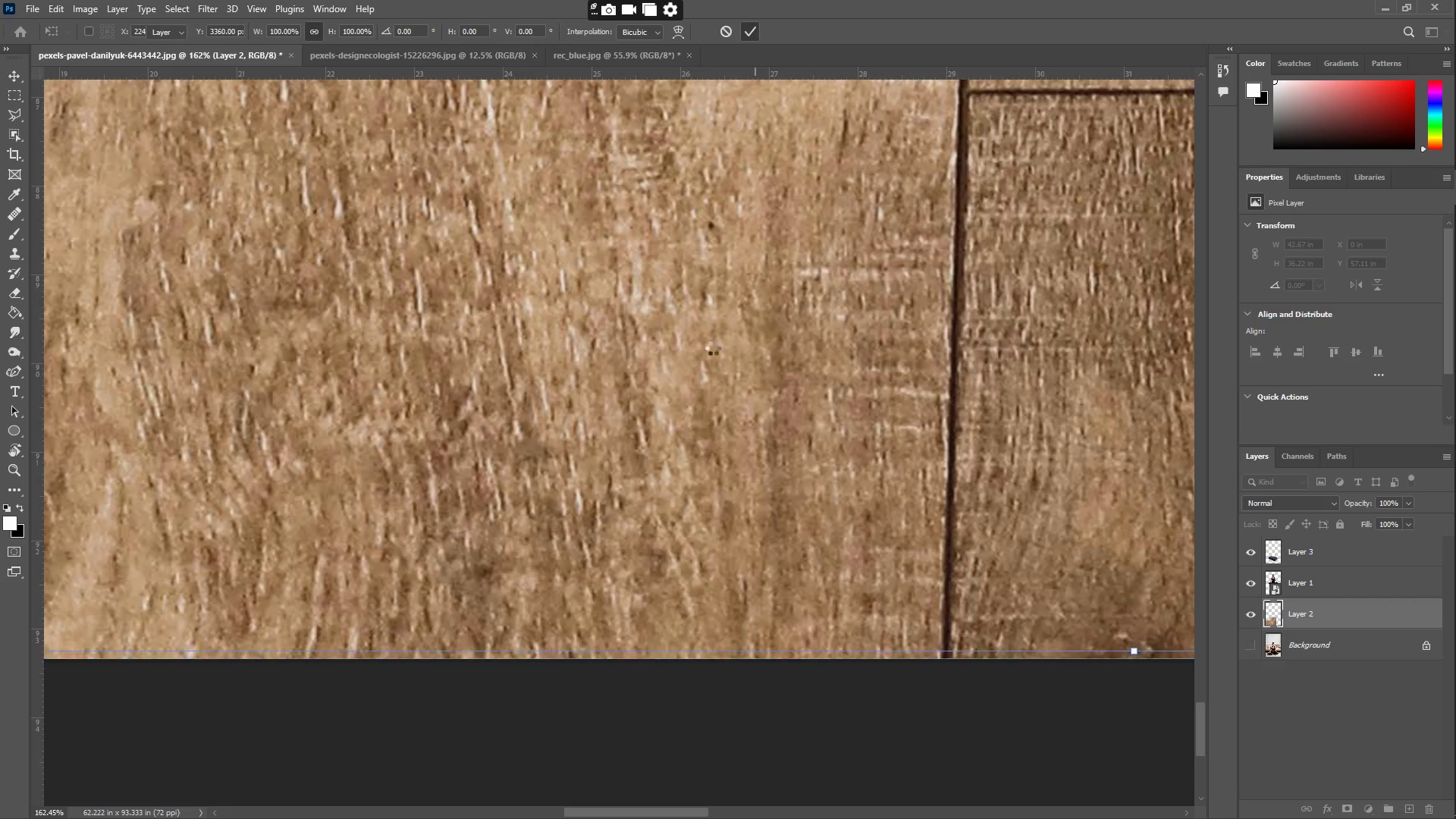 
type(zzz)
 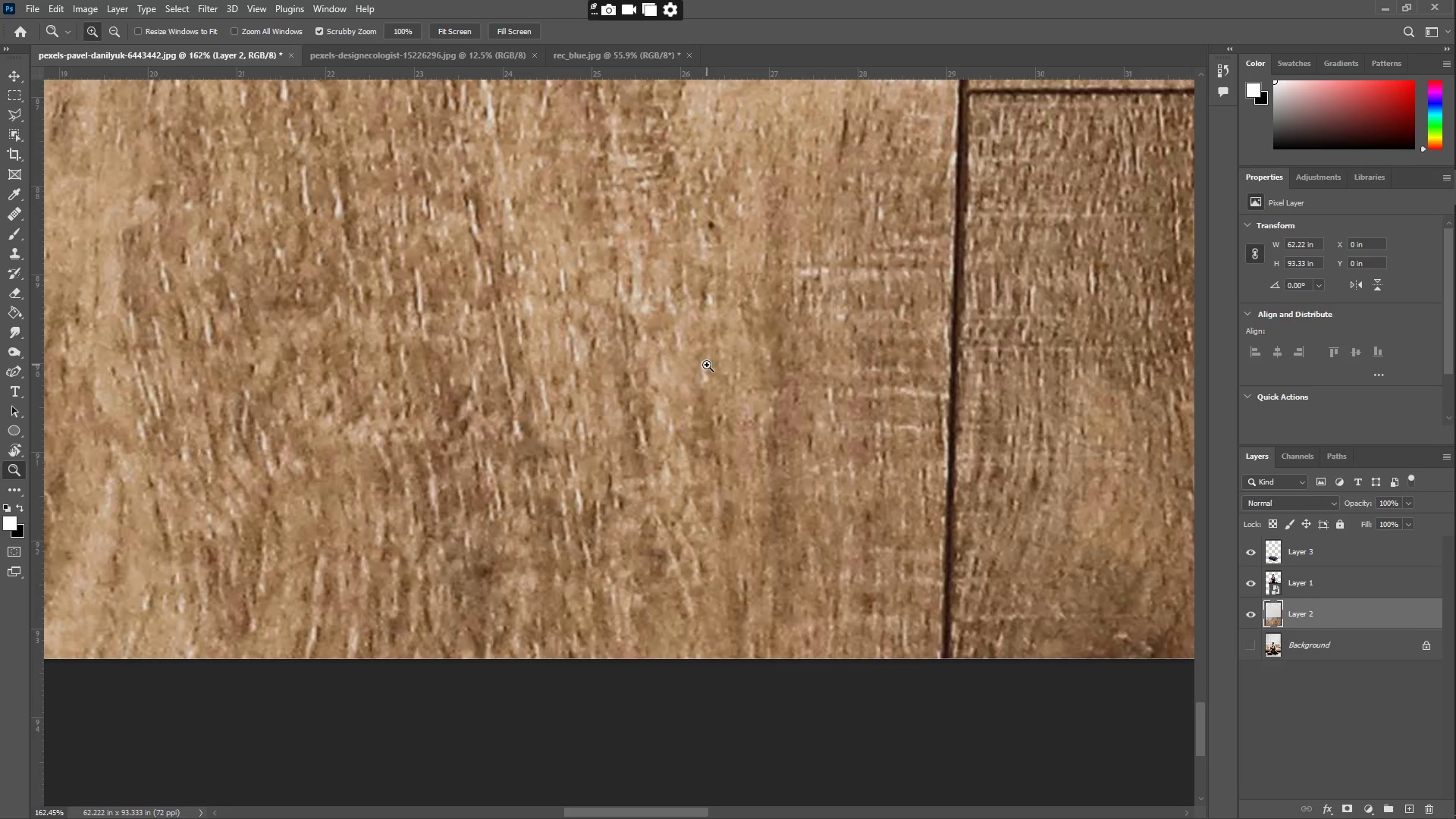 
left_click_drag(start_coordinate=[709, 363], to_coordinate=[570, 362])
 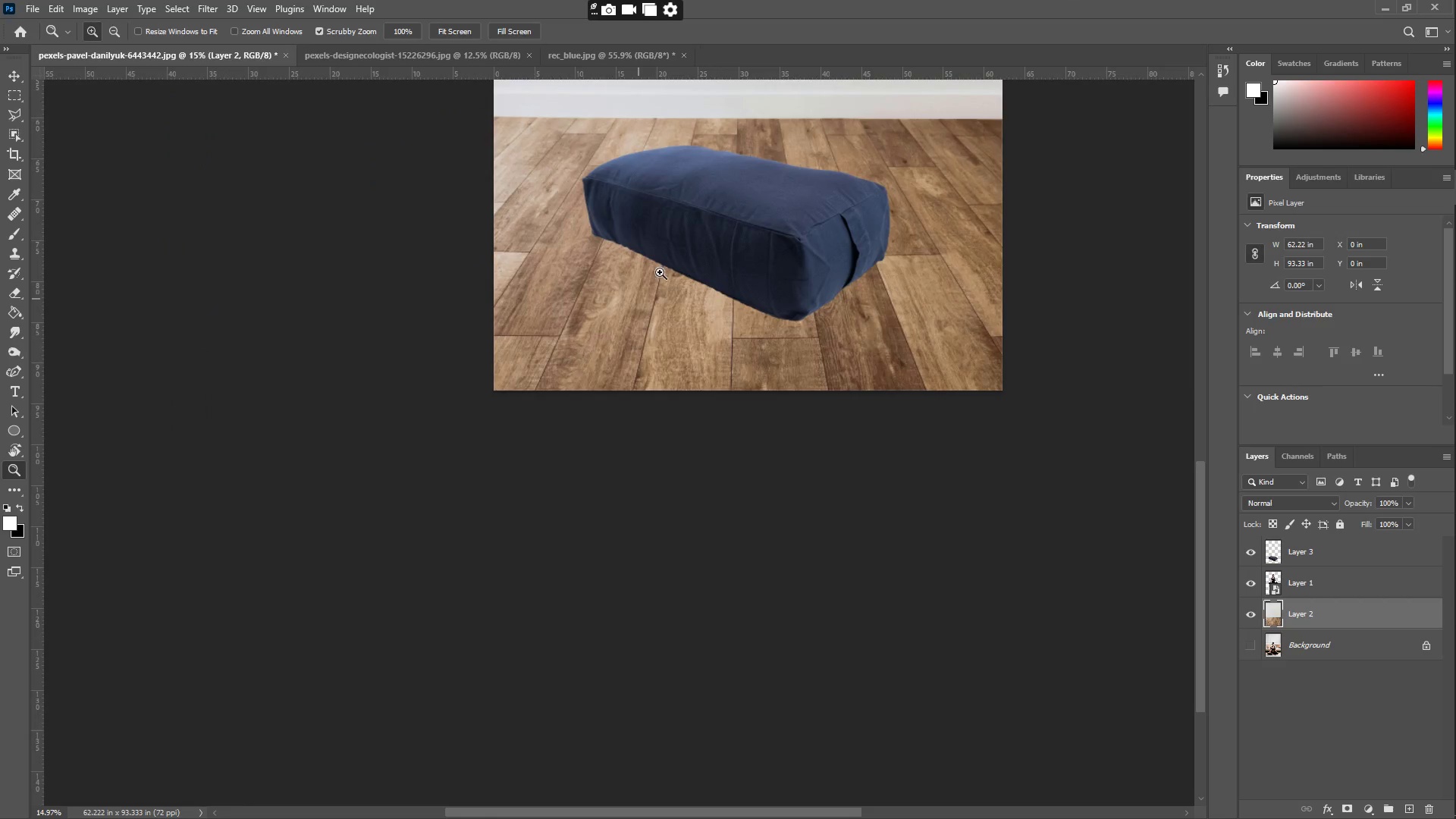 
hold_key(key=Space, duration=0.91)
 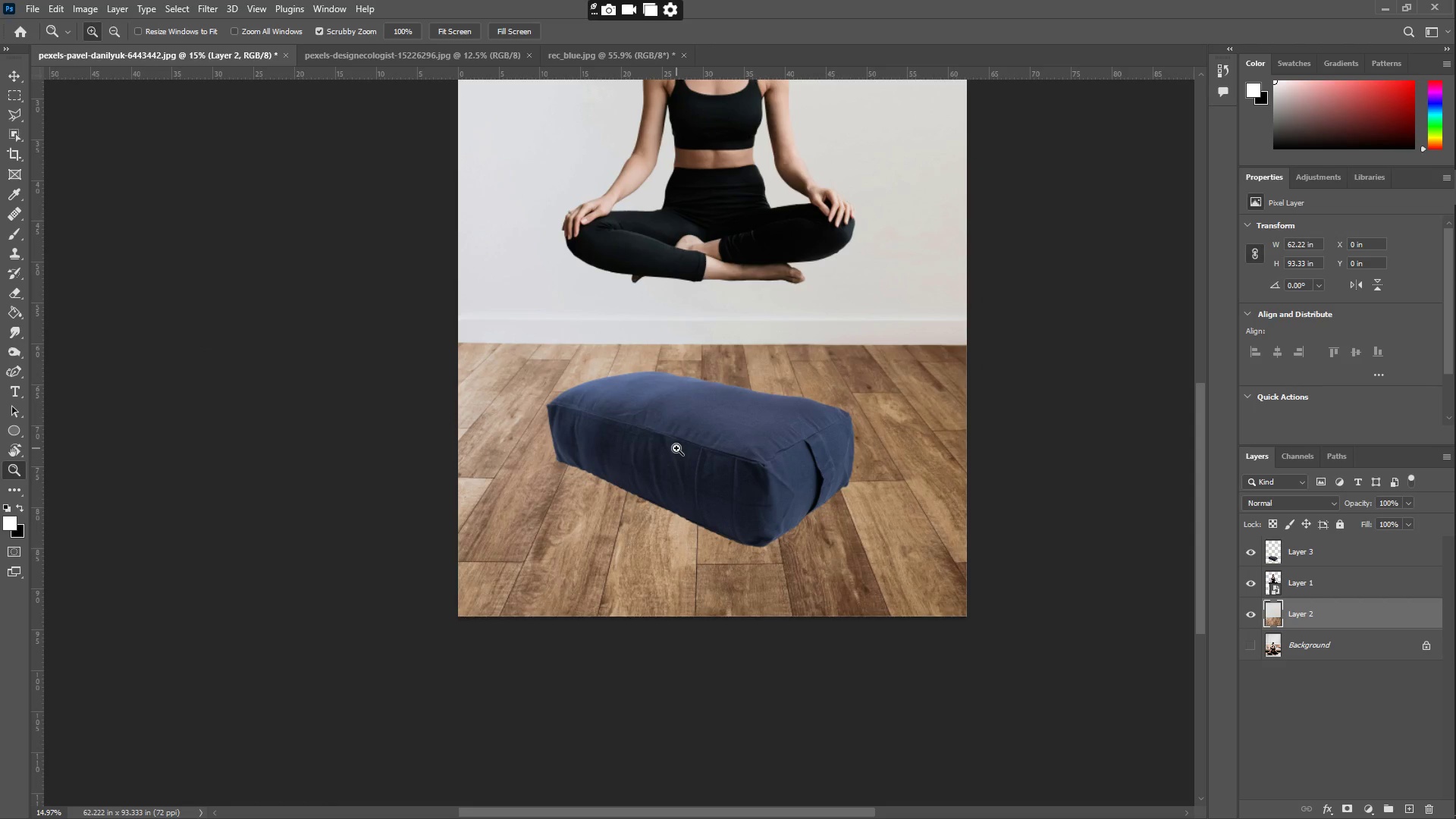 
left_click_drag(start_coordinate=[661, 271], to_coordinate=[626, 497])
 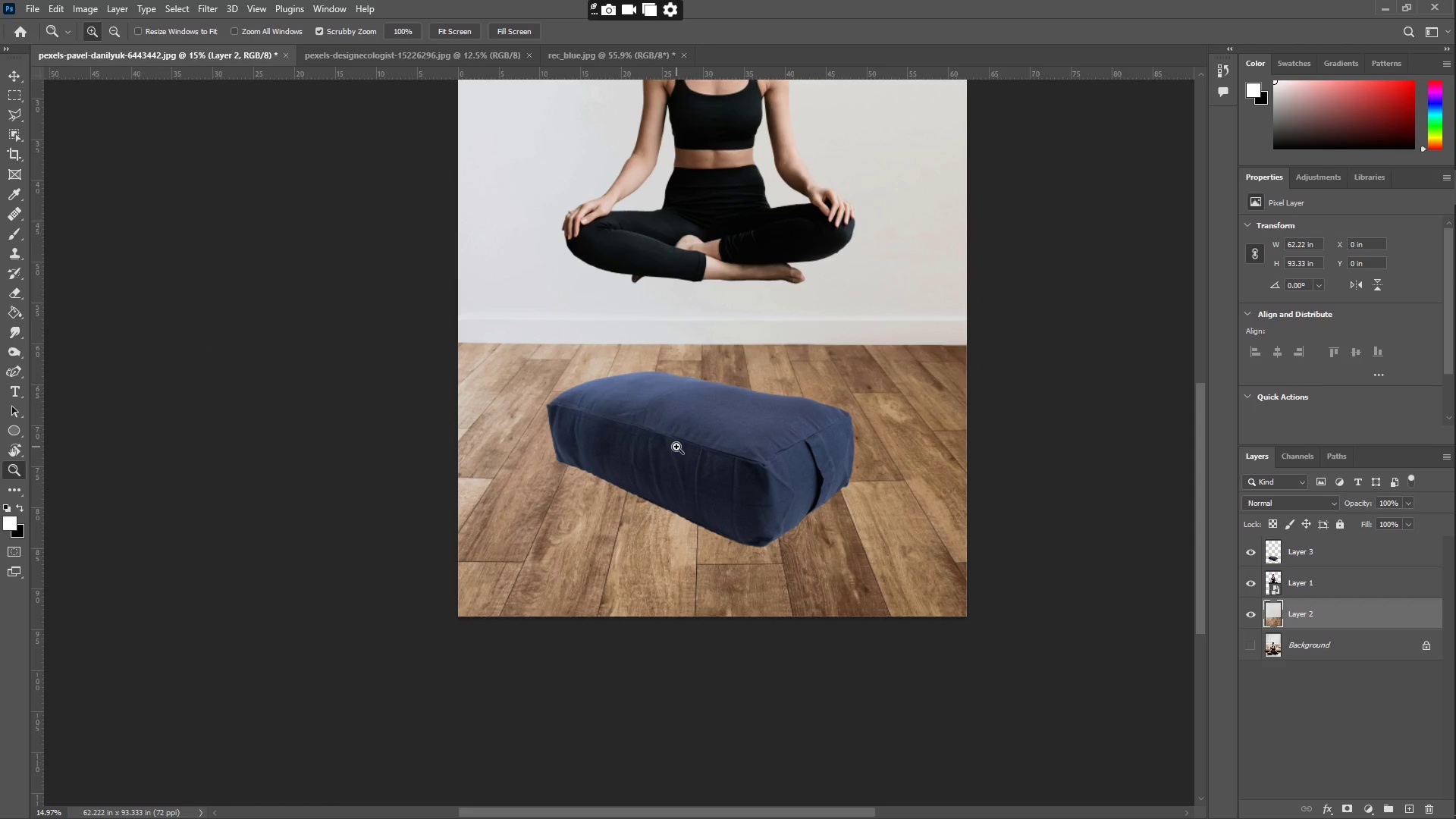 
scroll: coordinate [635, 399], scroll_direction: up, amount: 21.0
 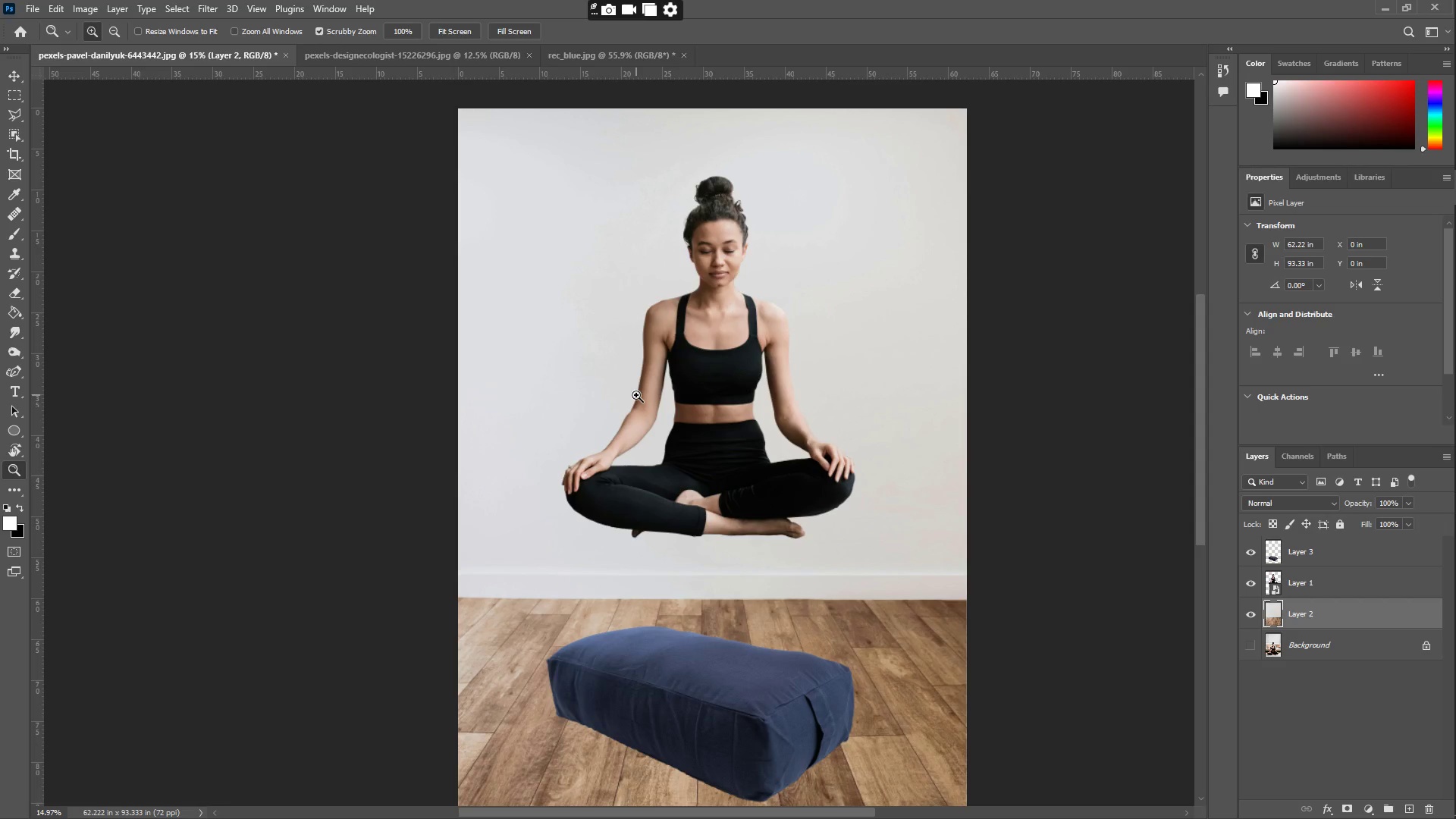 
wait(10.88)
 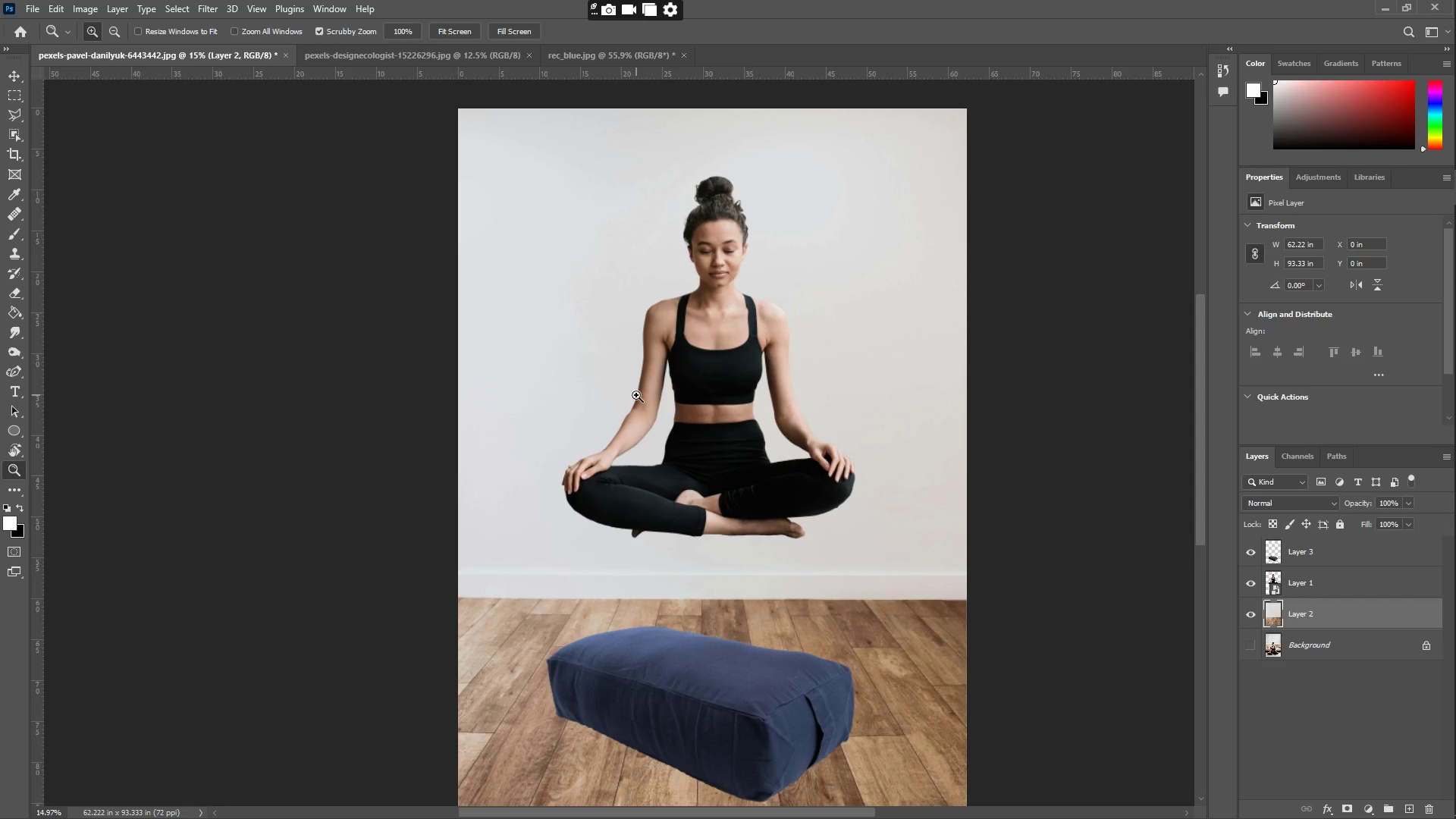 
scroll: coordinate [531, 444], scroll_direction: down, amount: 13.0
 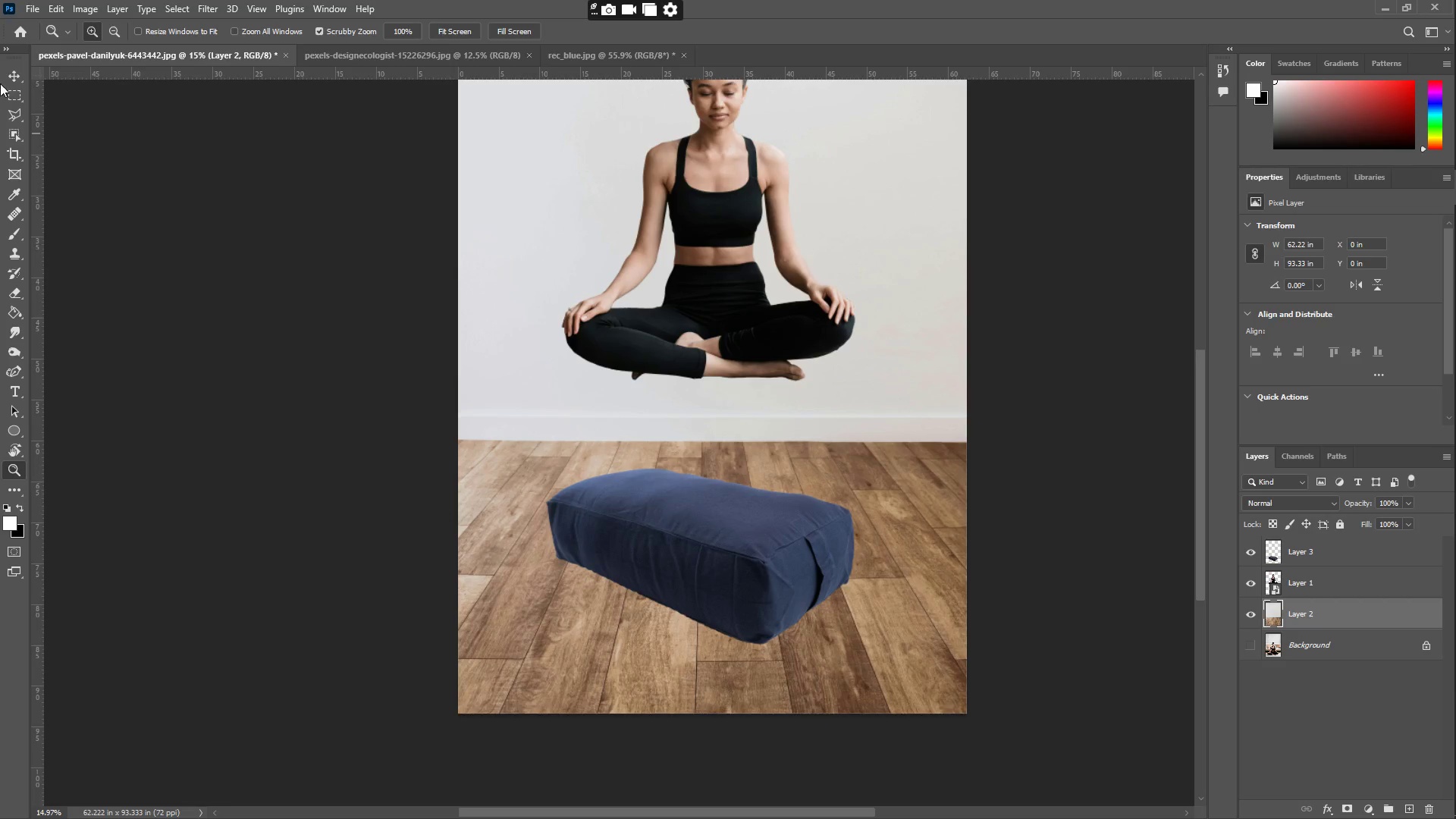 
left_click([14, 67])
 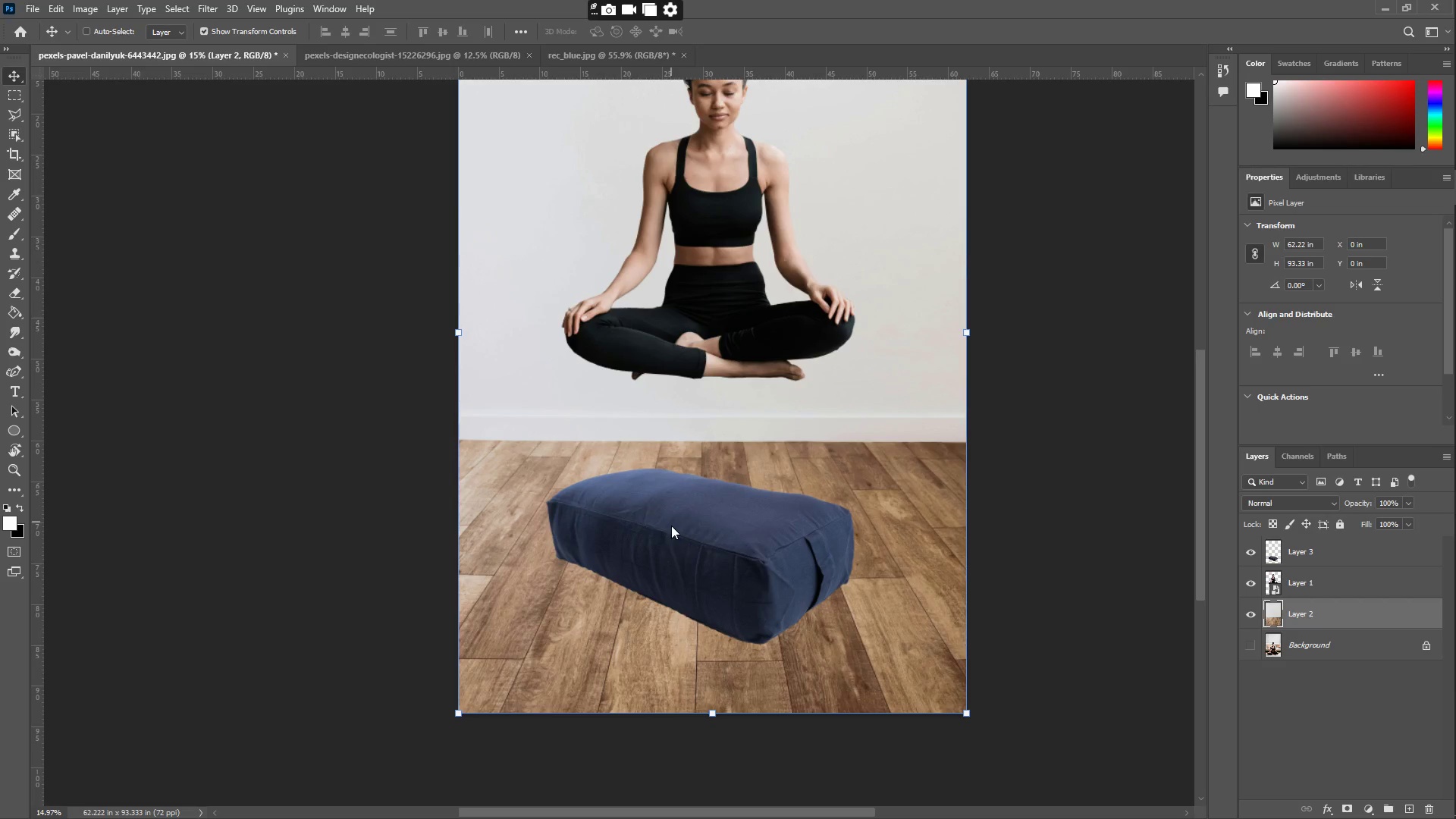 
left_click([689, 534])
 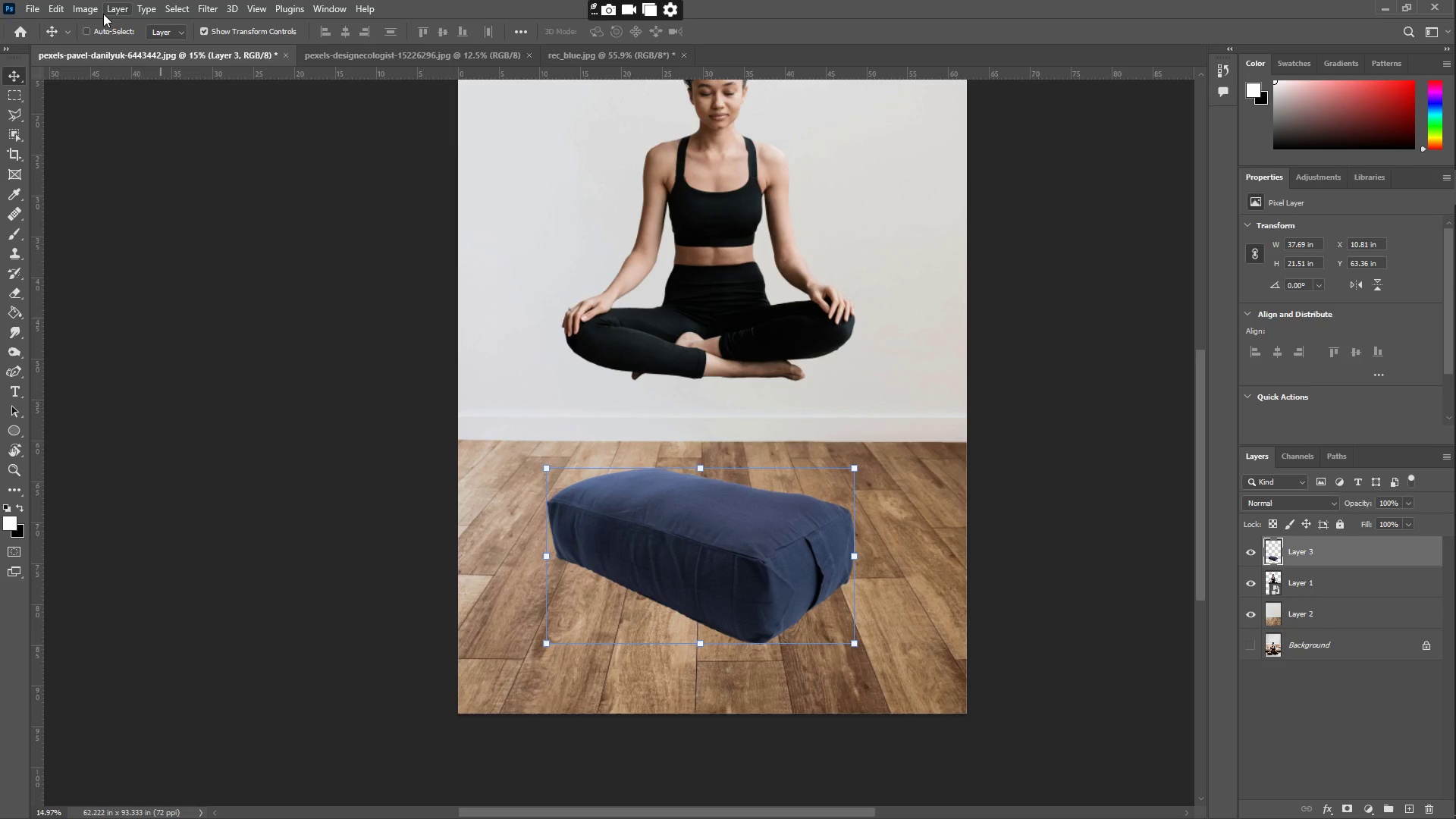 
left_click([84, 11])
 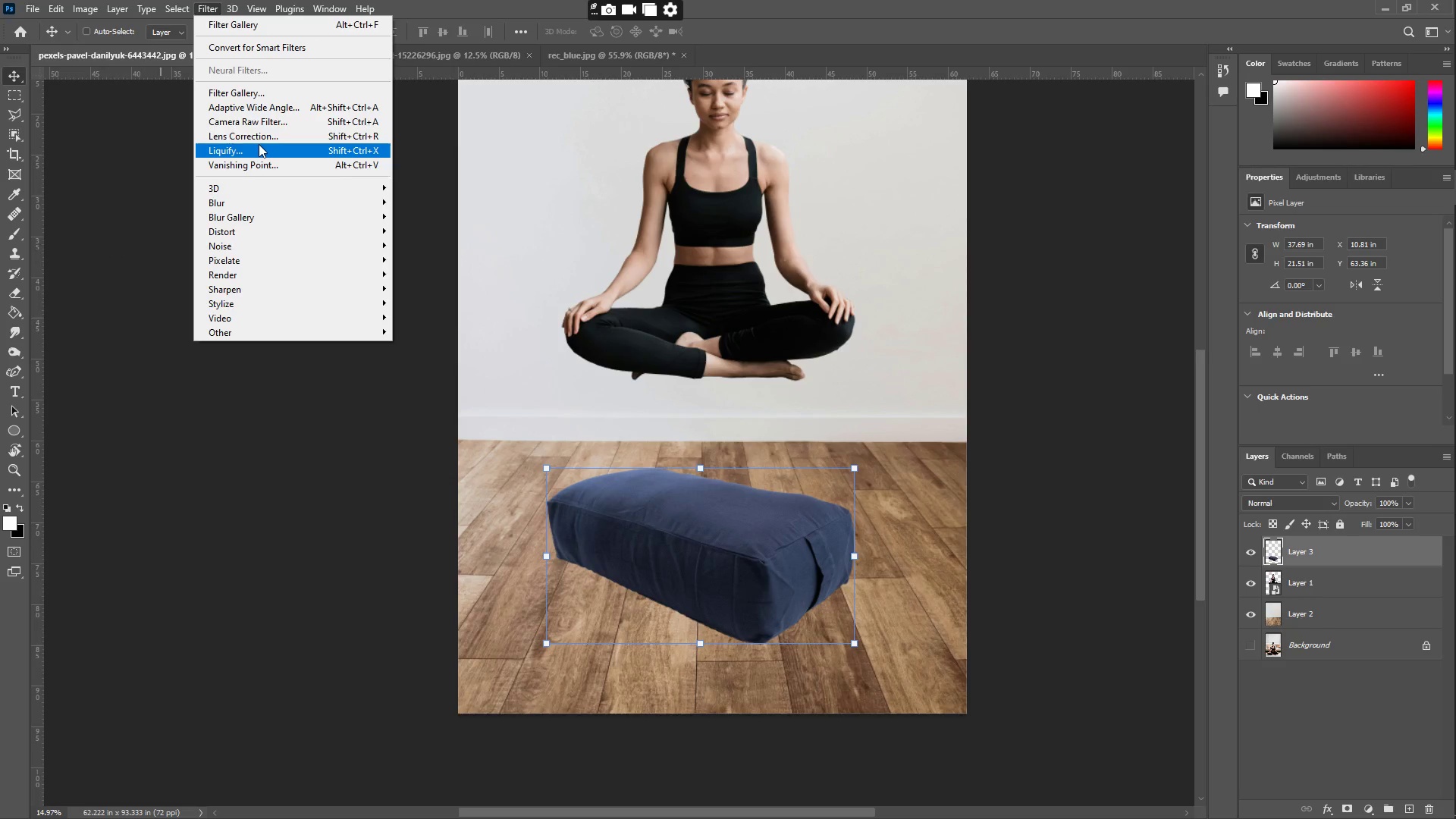 
wait(6.1)
 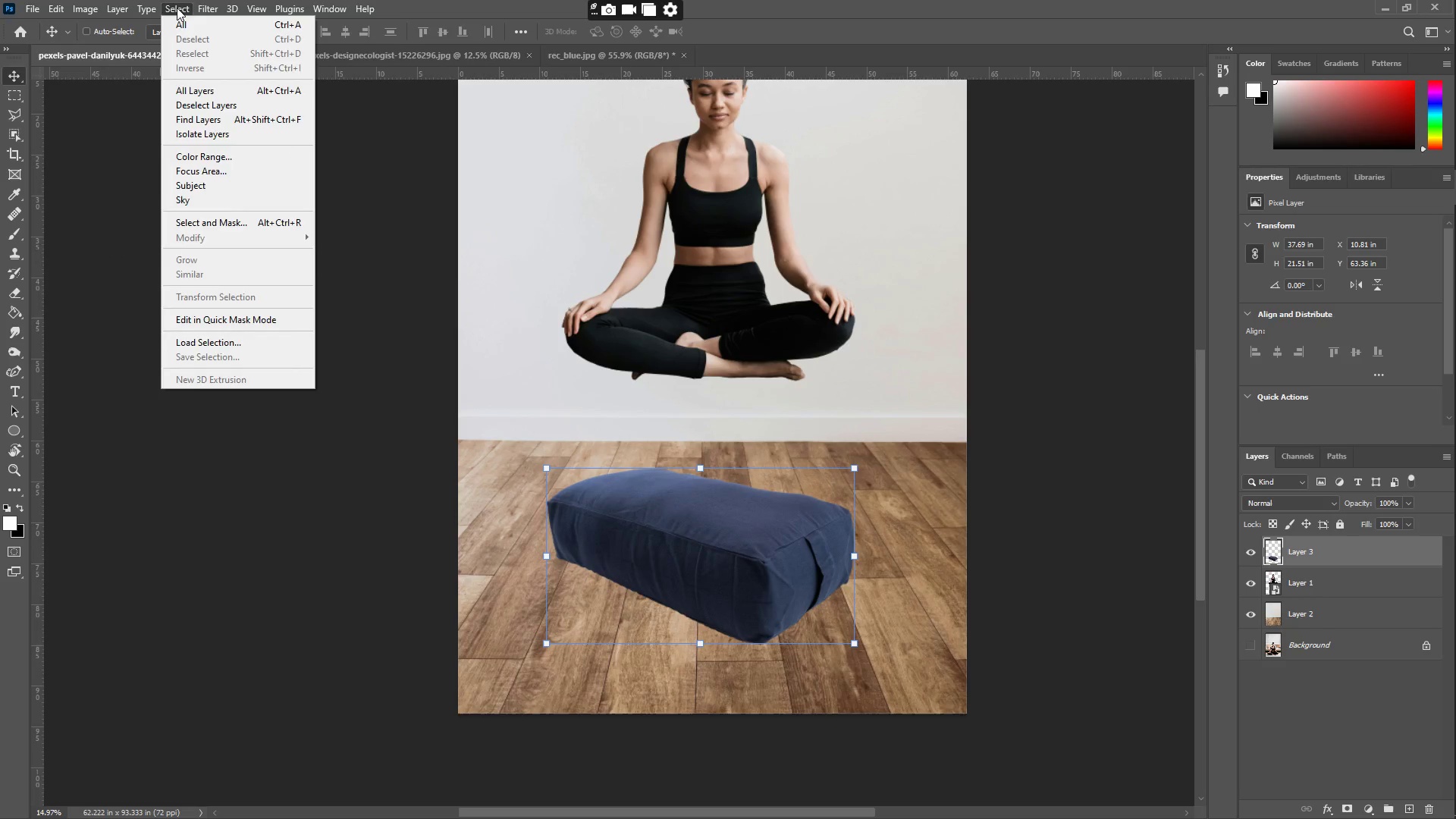 
mouse_move([94, 7])
 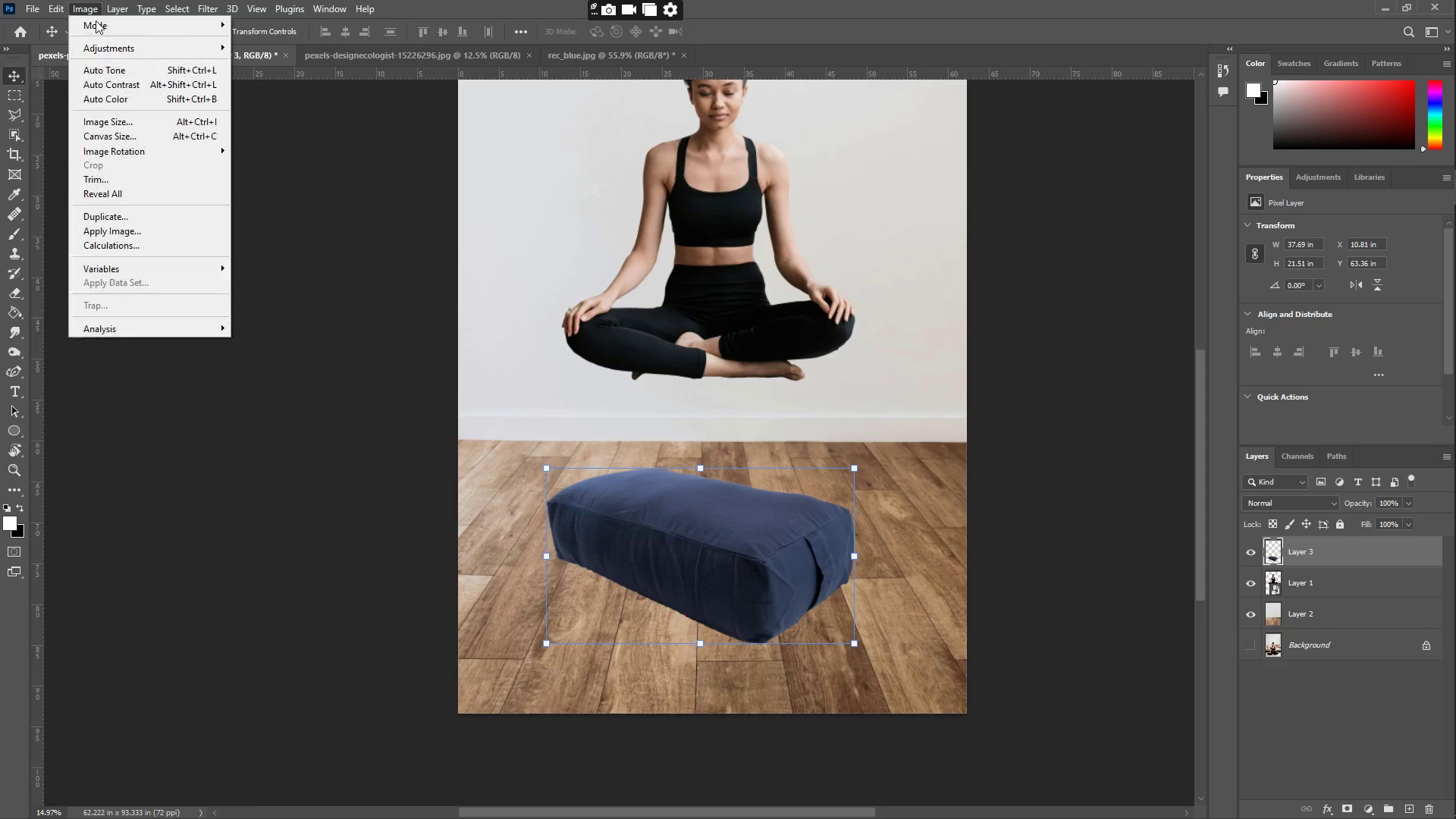 
left_click([131, 47])
 